 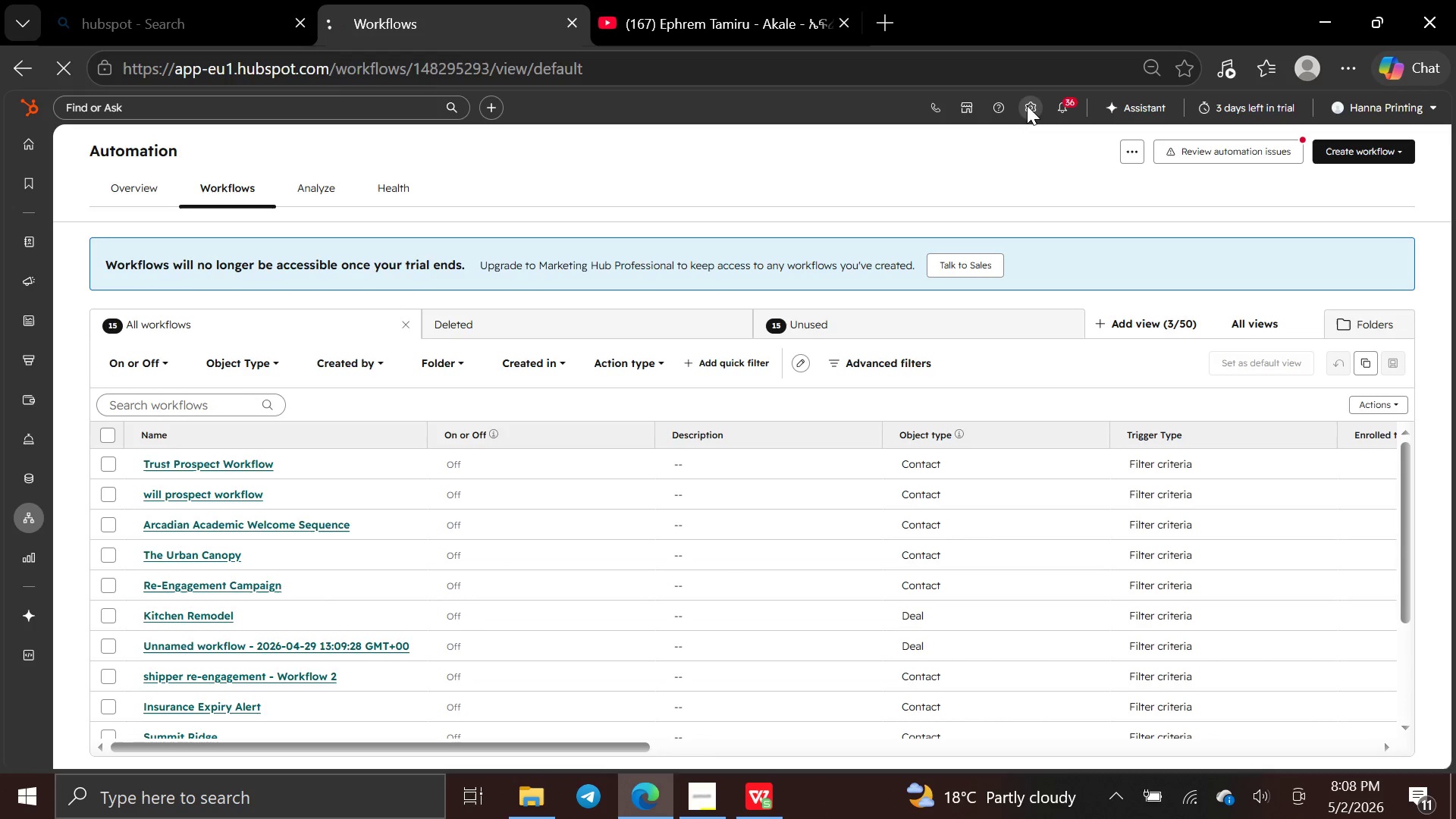 
mouse_move([158, 481])
 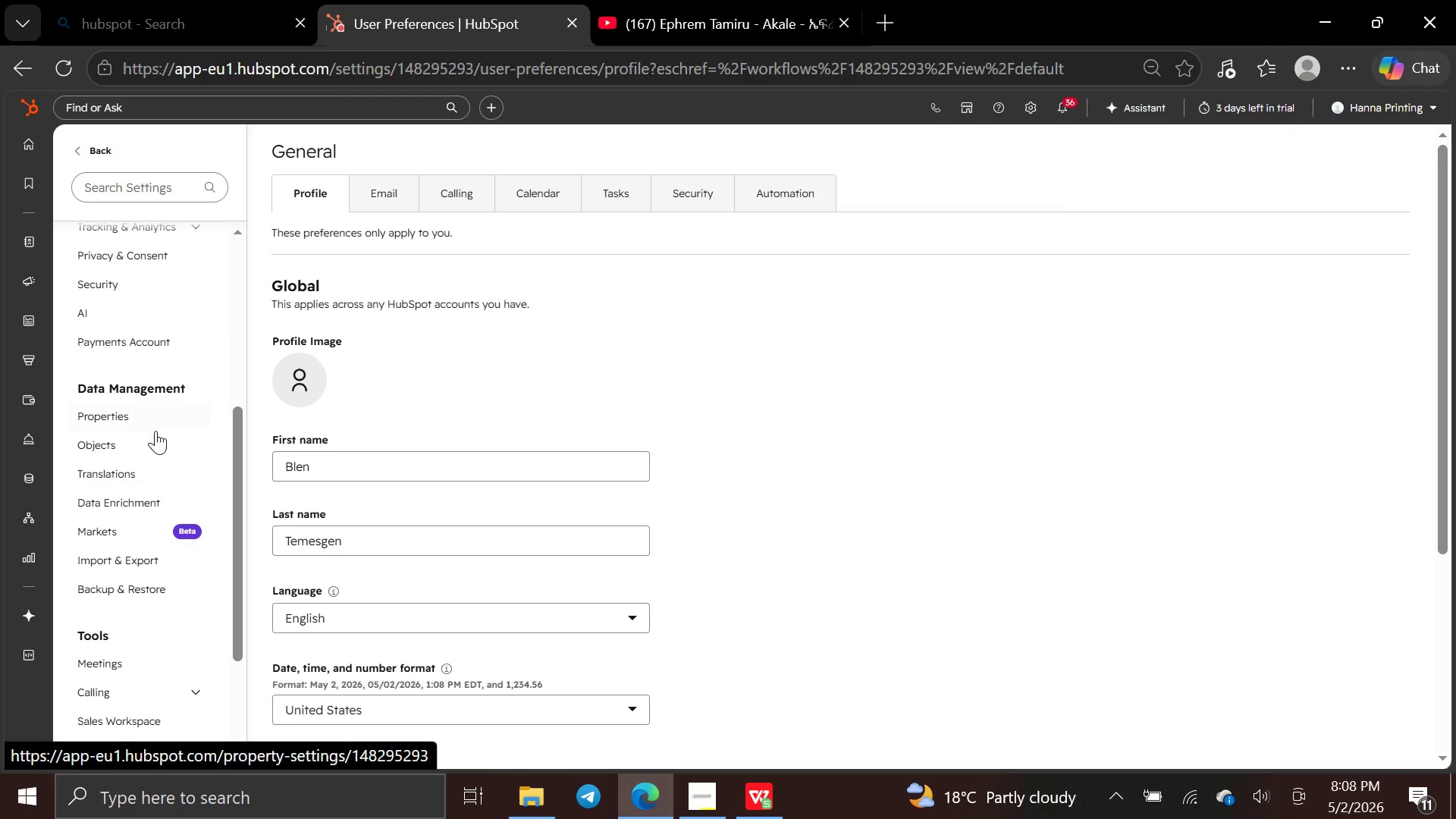 
left_click([154, 434])
 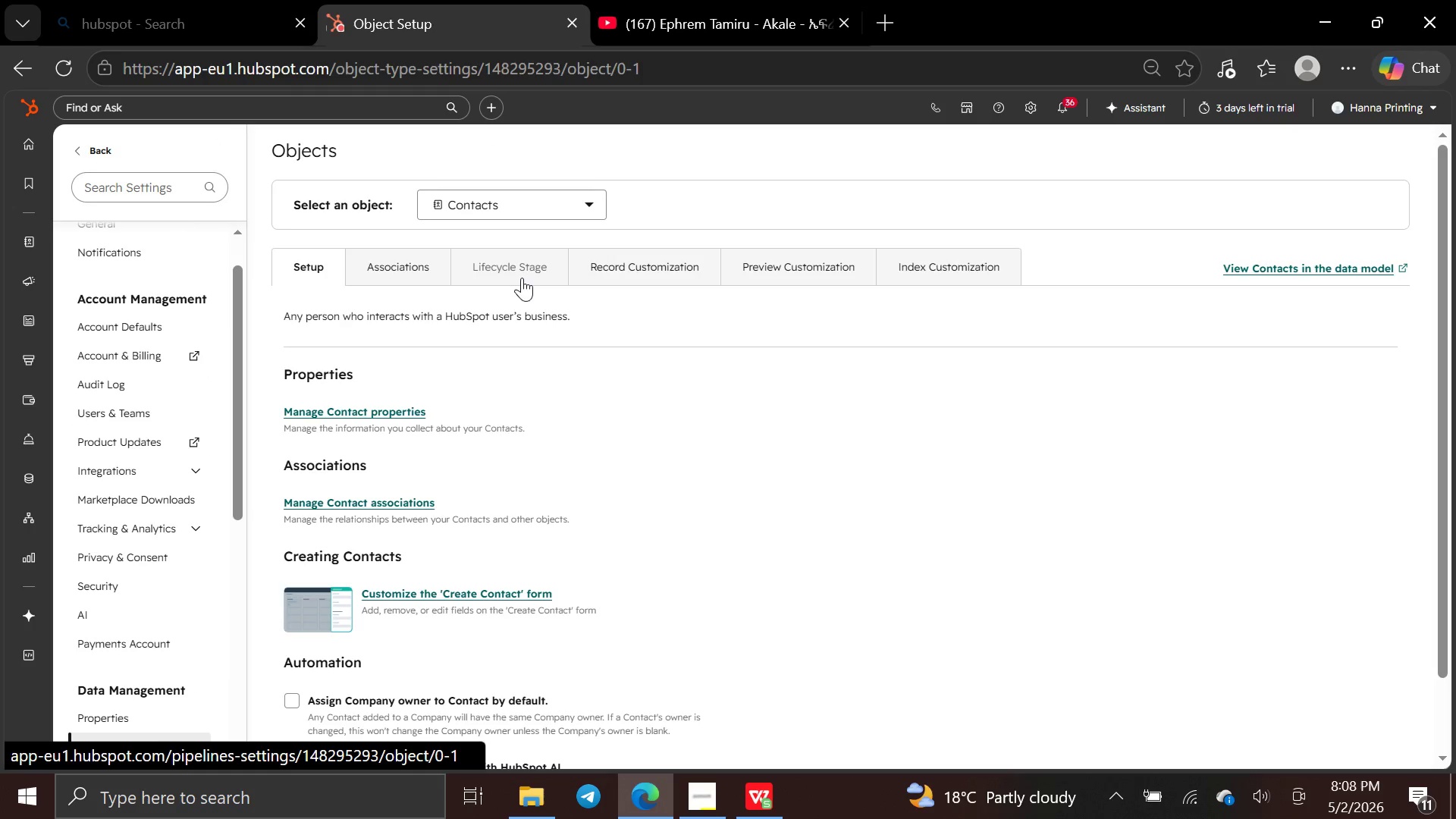 
left_click([544, 209])
 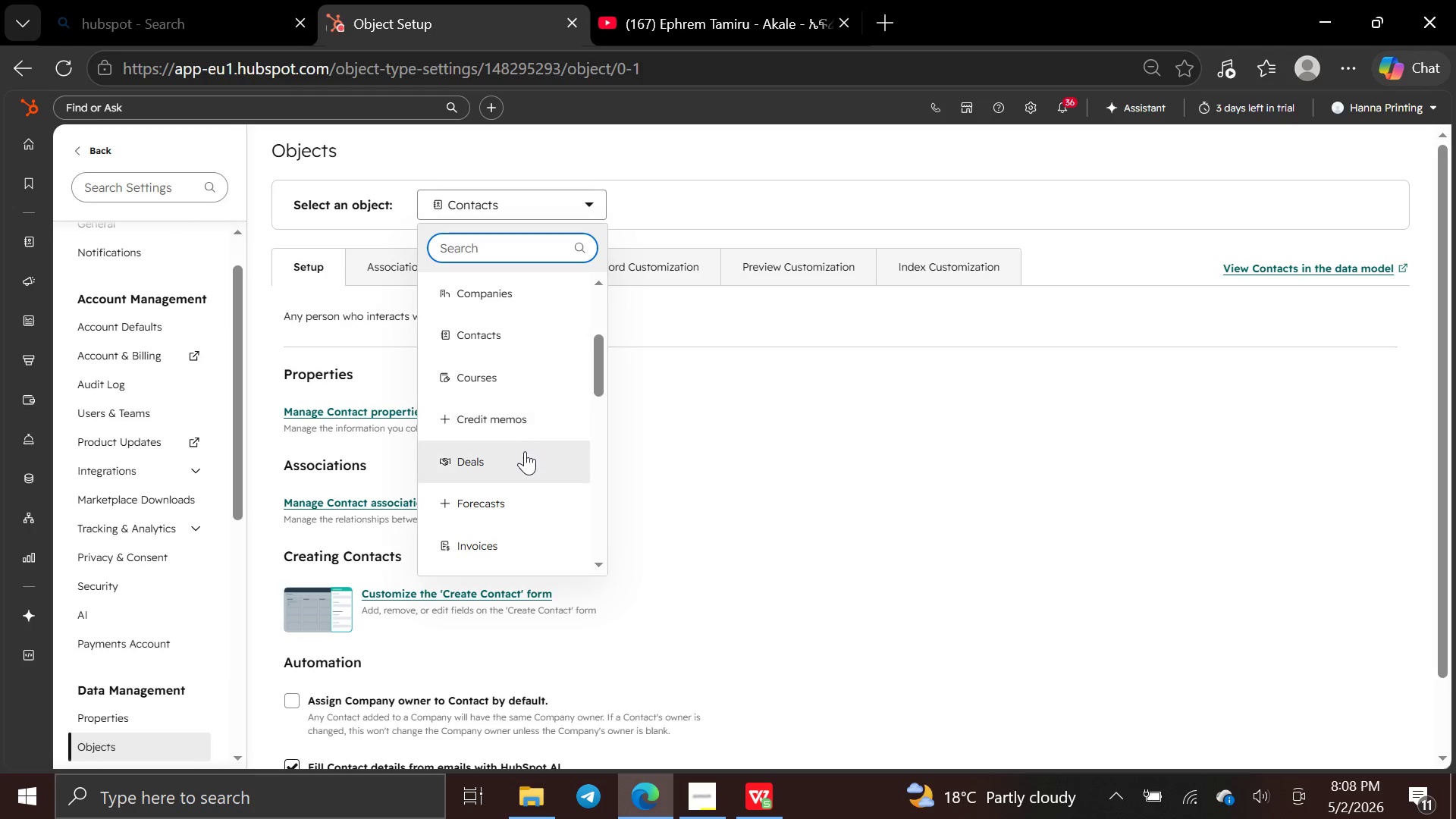 
left_click([525, 452])
 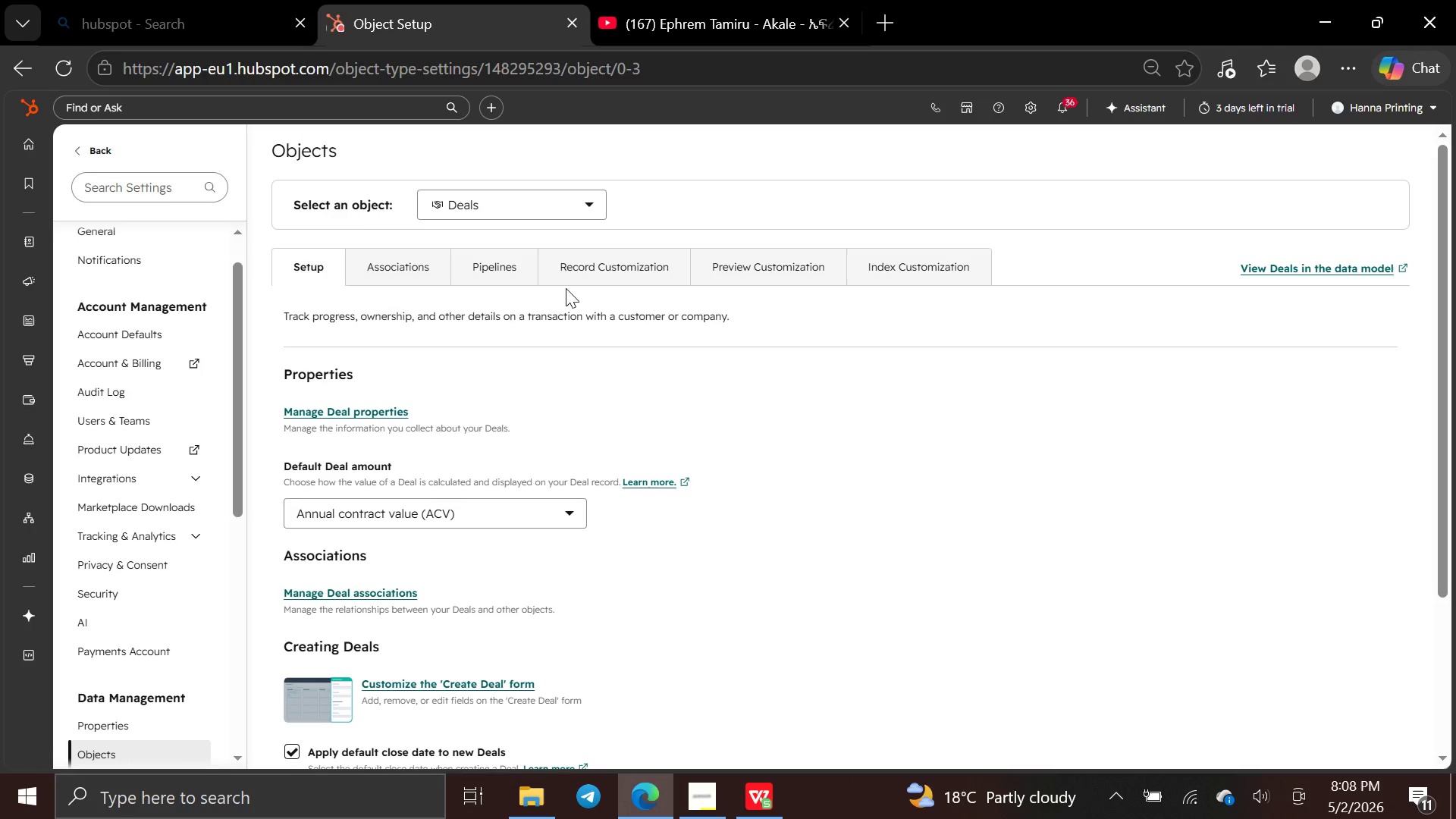 
left_click([520, 275])
 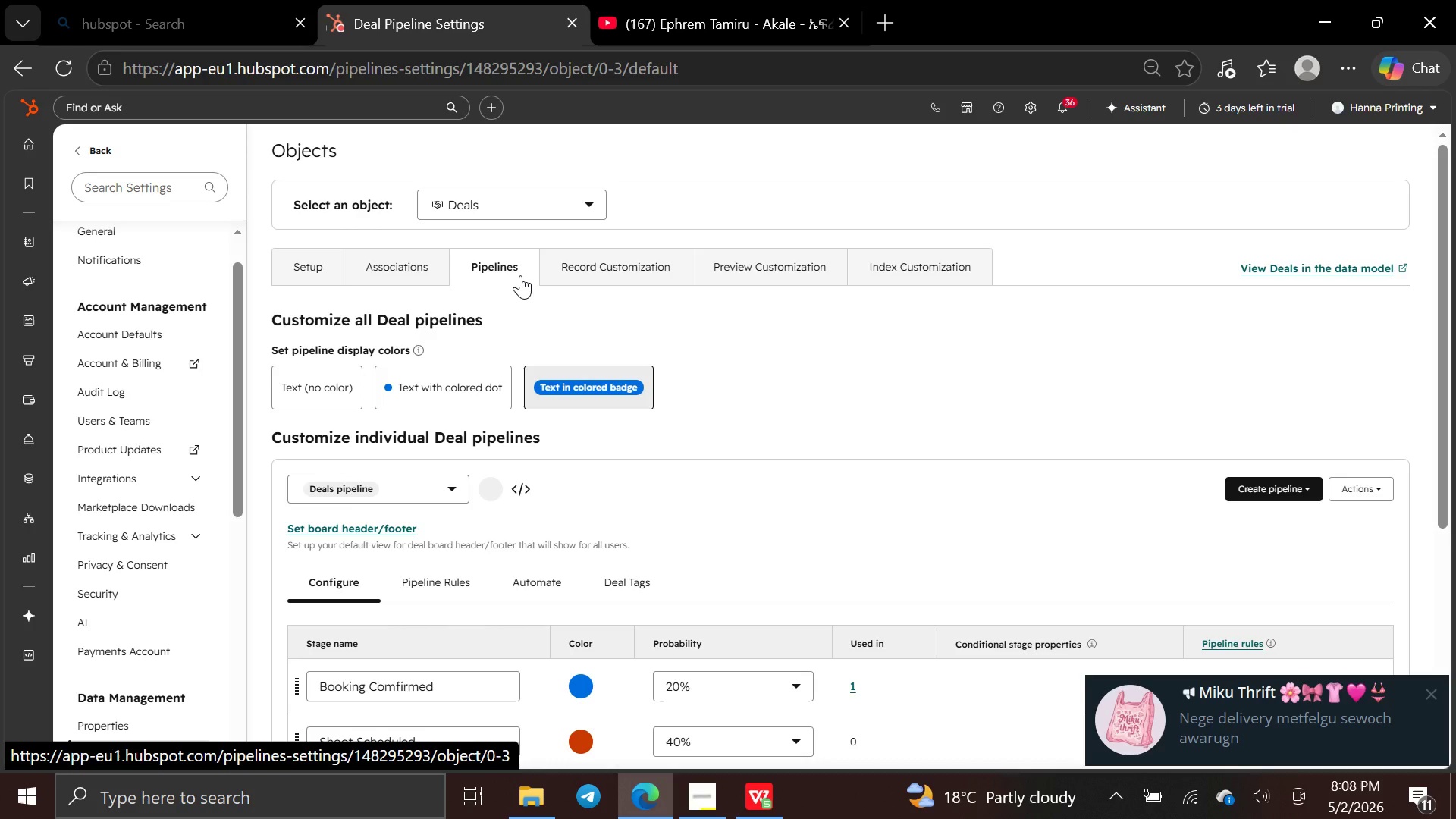 
wait(34.98)
 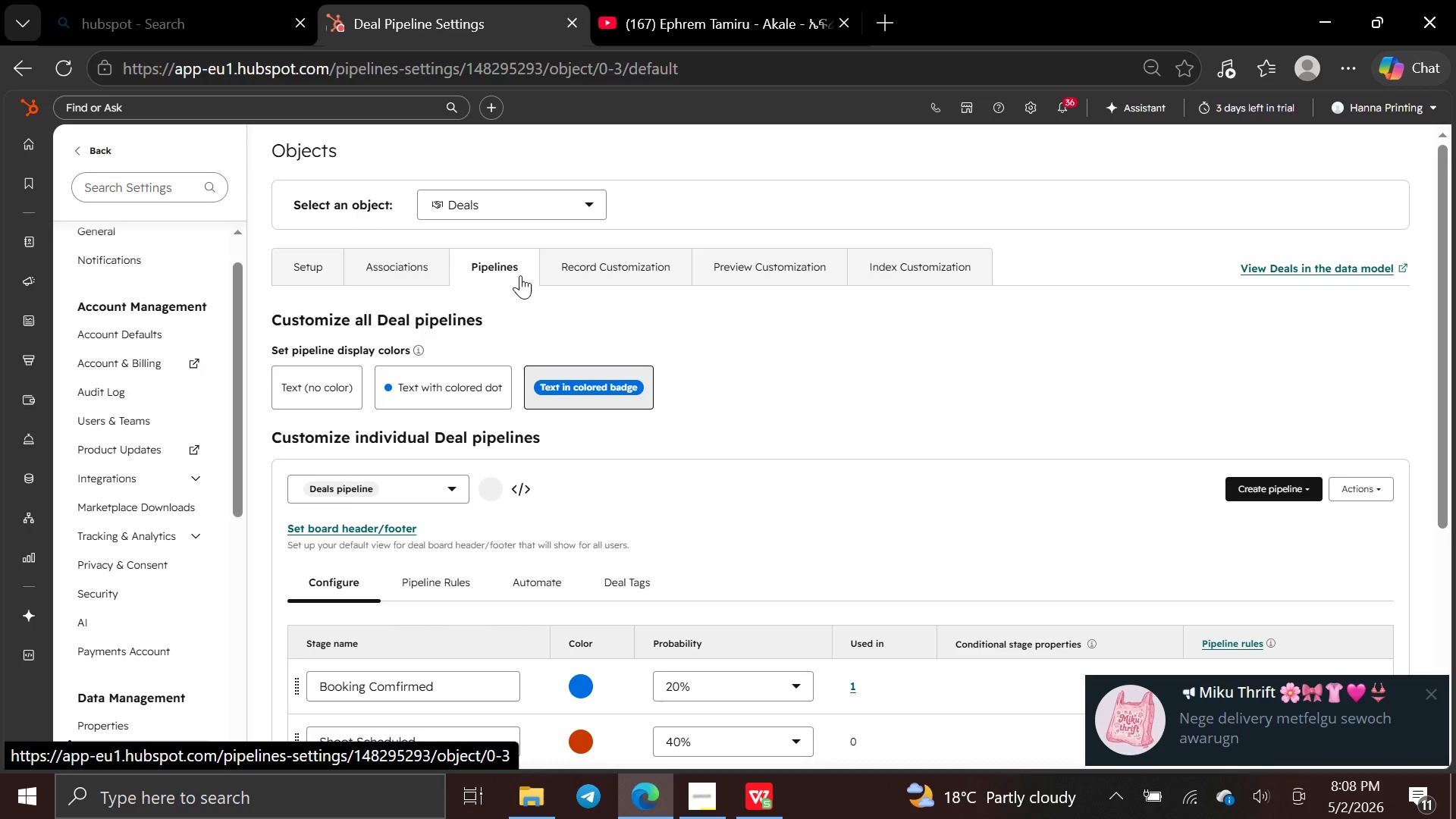 
left_click([1430, 692])
 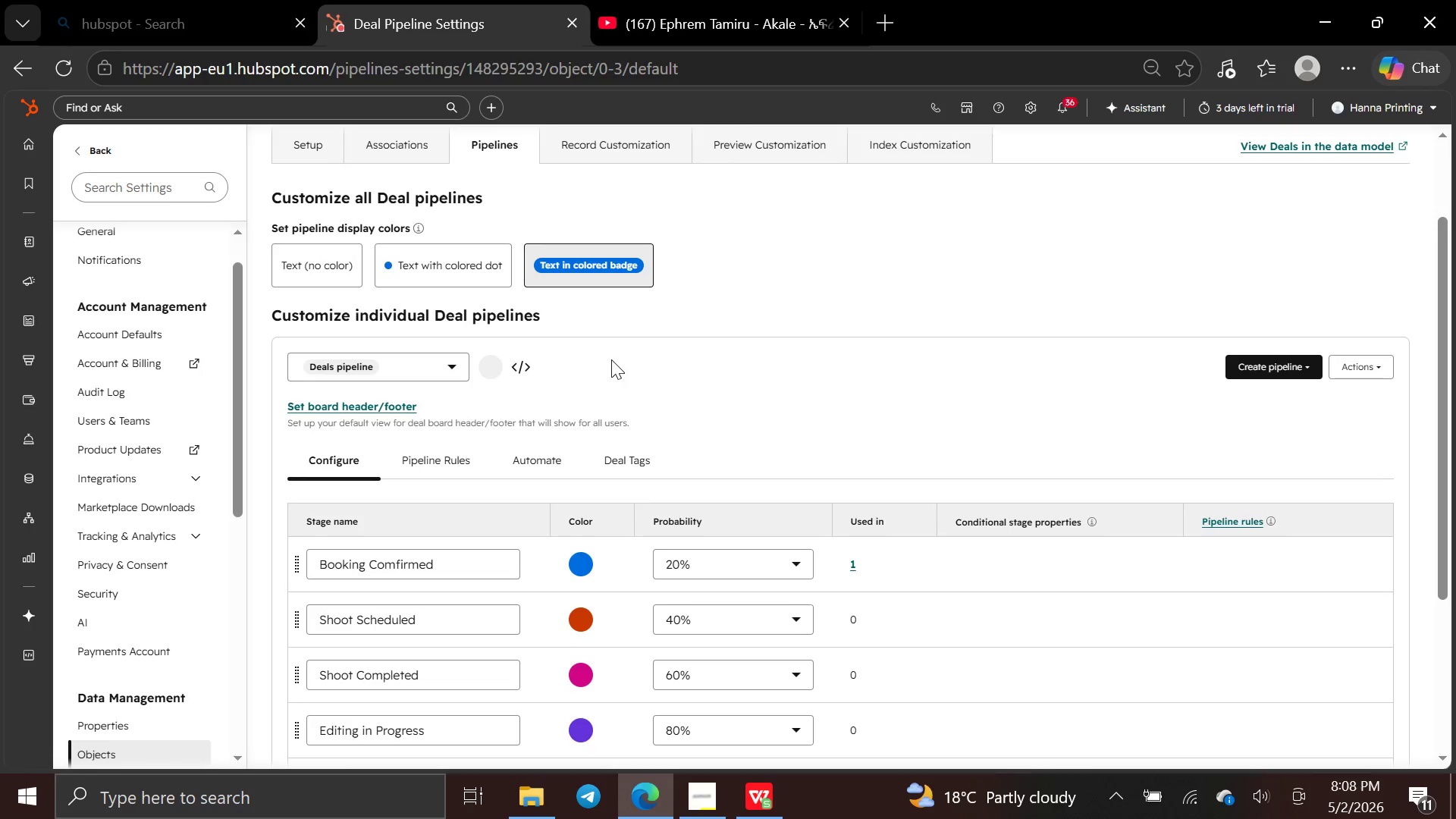 
wait(6.3)
 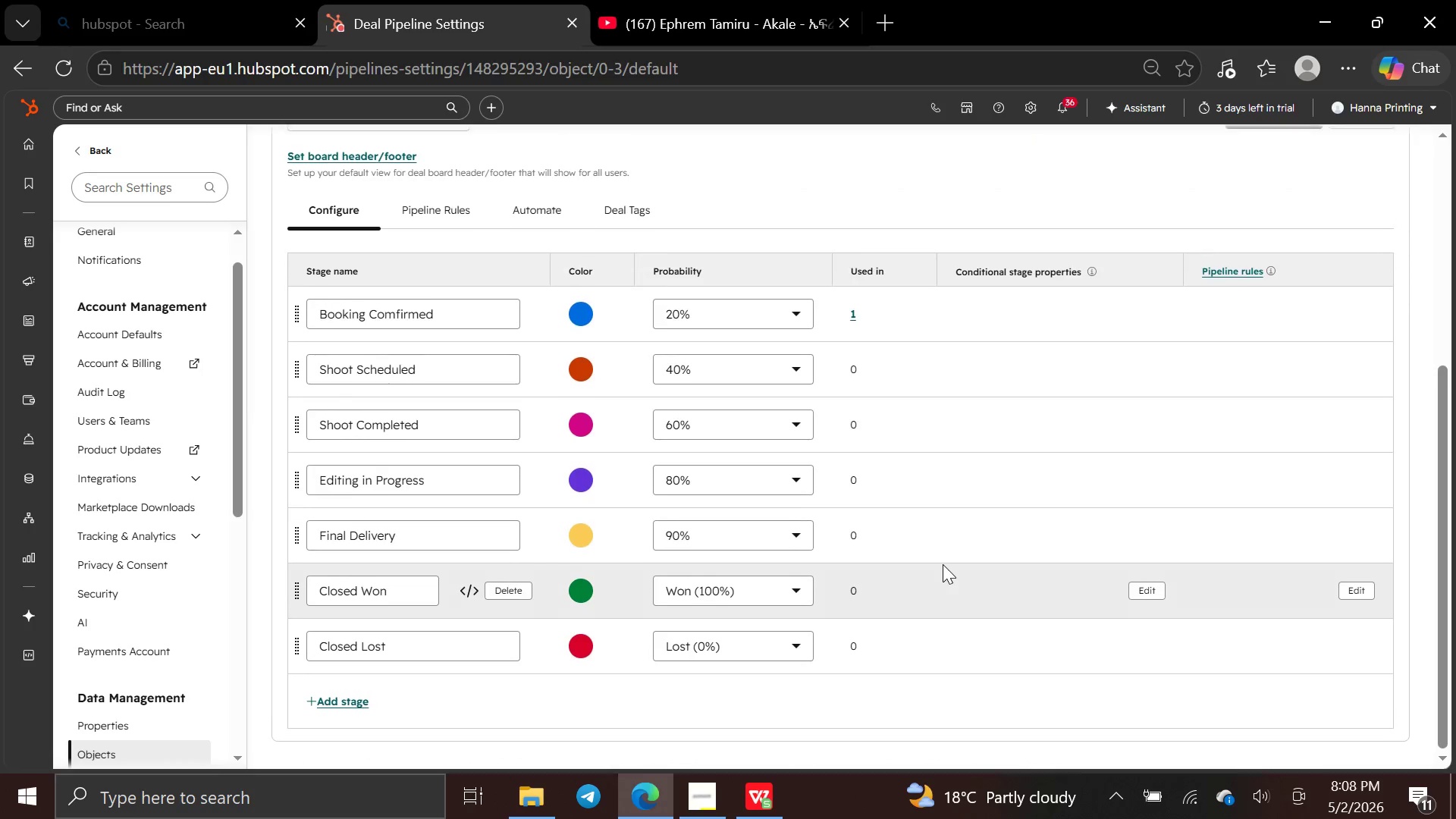 
left_click([1249, 372])
 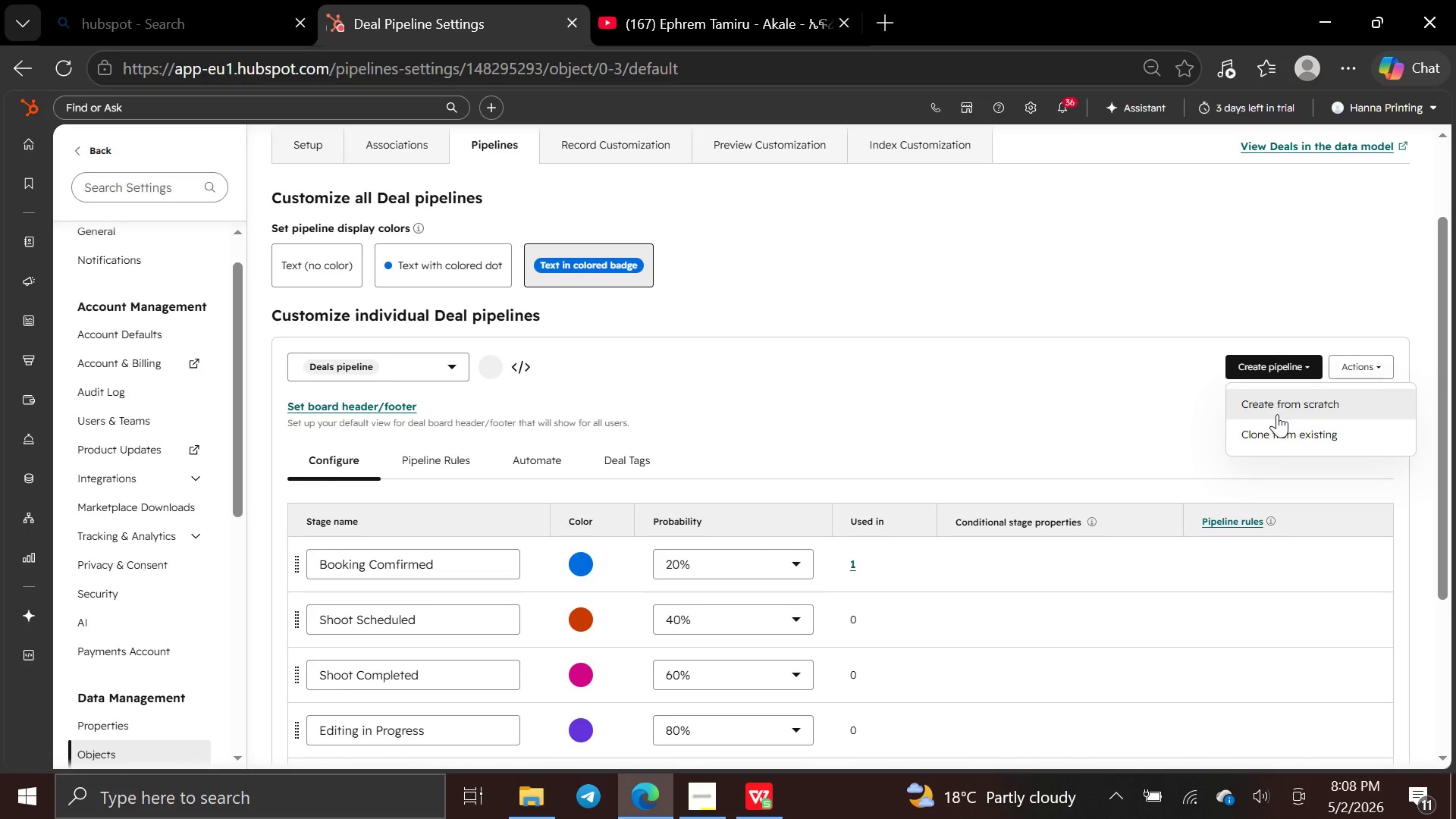 
left_click([1276, 404])
 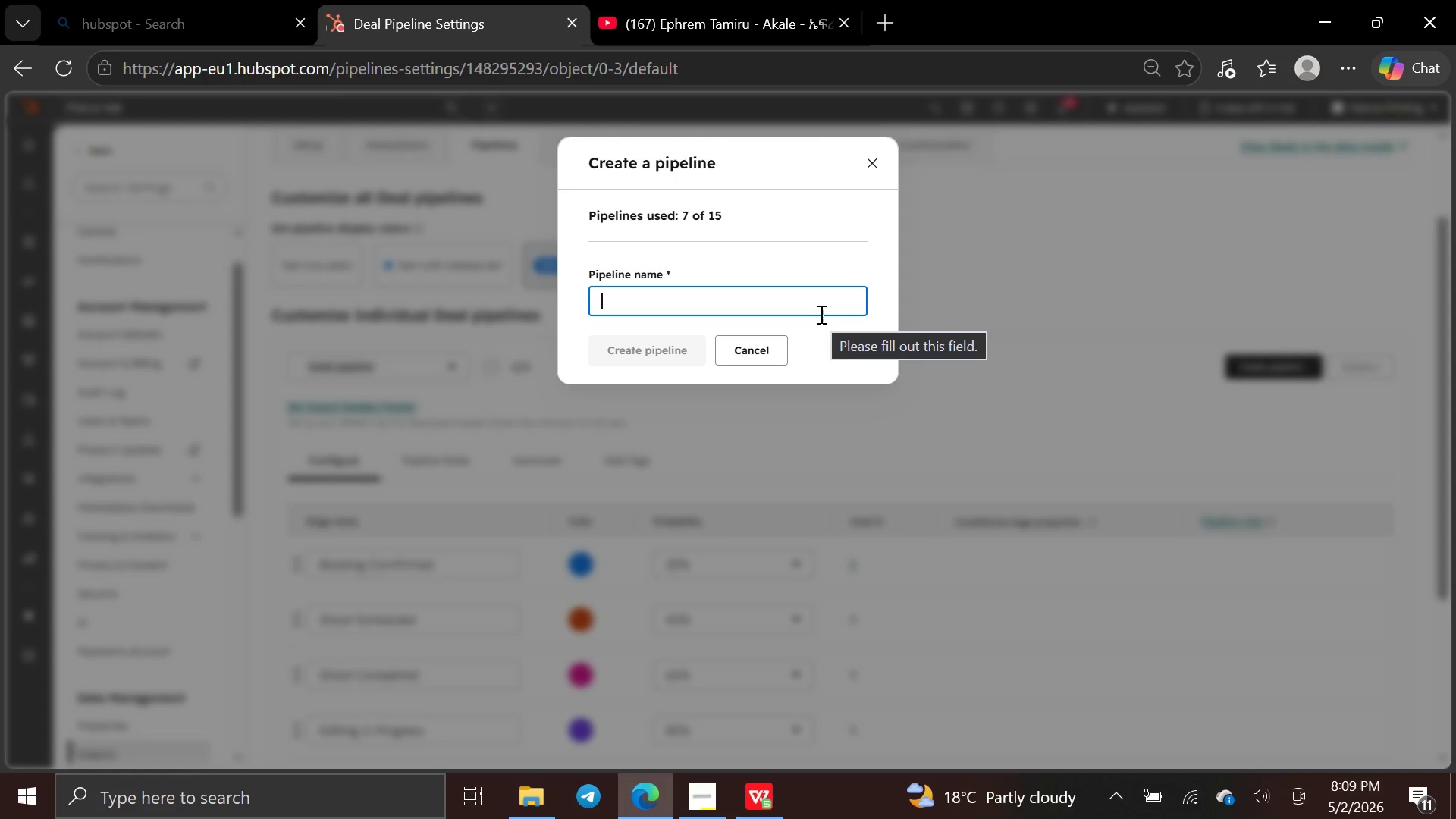 
wait(7.34)
 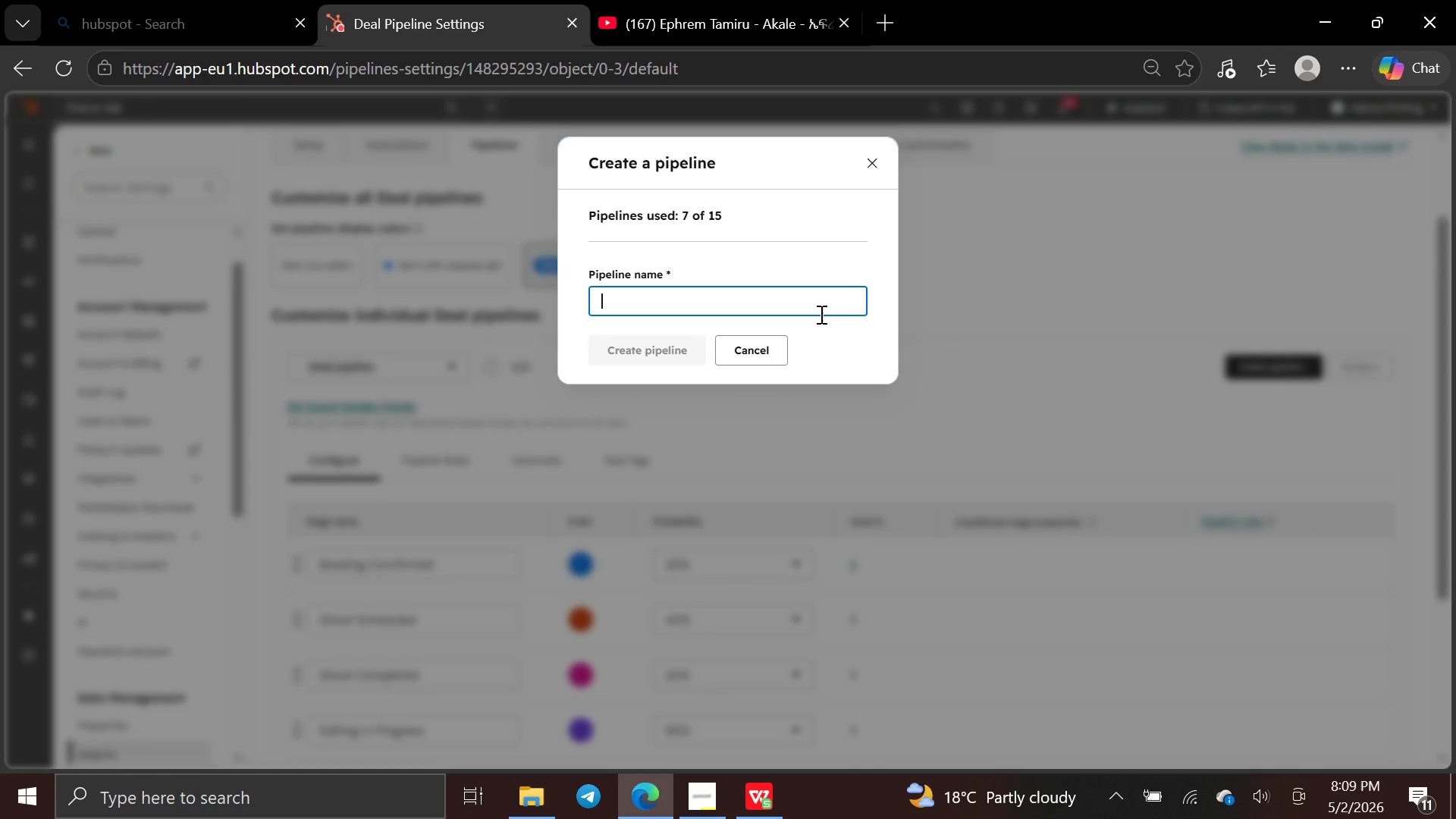 
type(New Client Onboarding)
 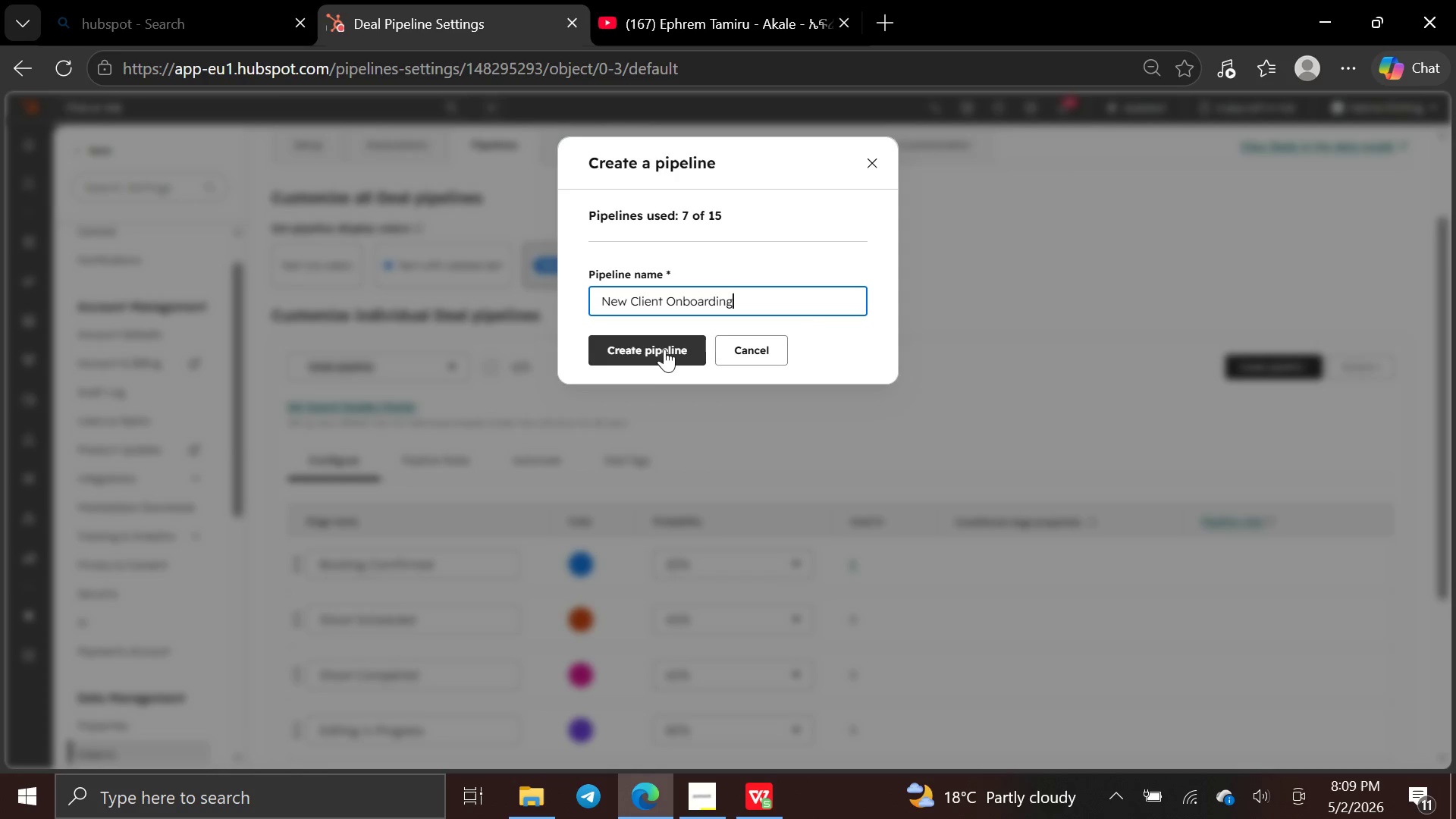 
left_click([664, 347])
 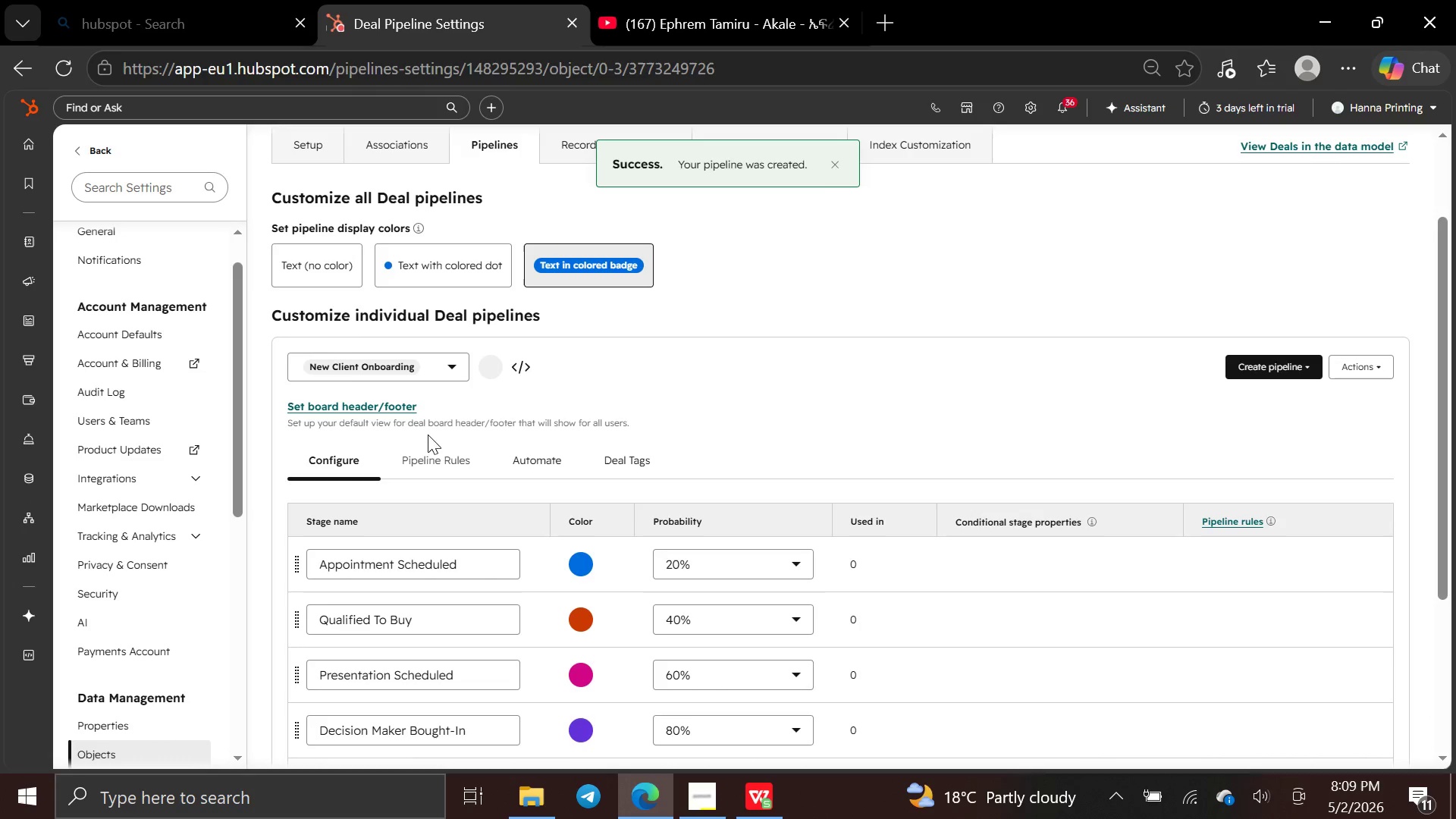 
left_click([494, 374])
 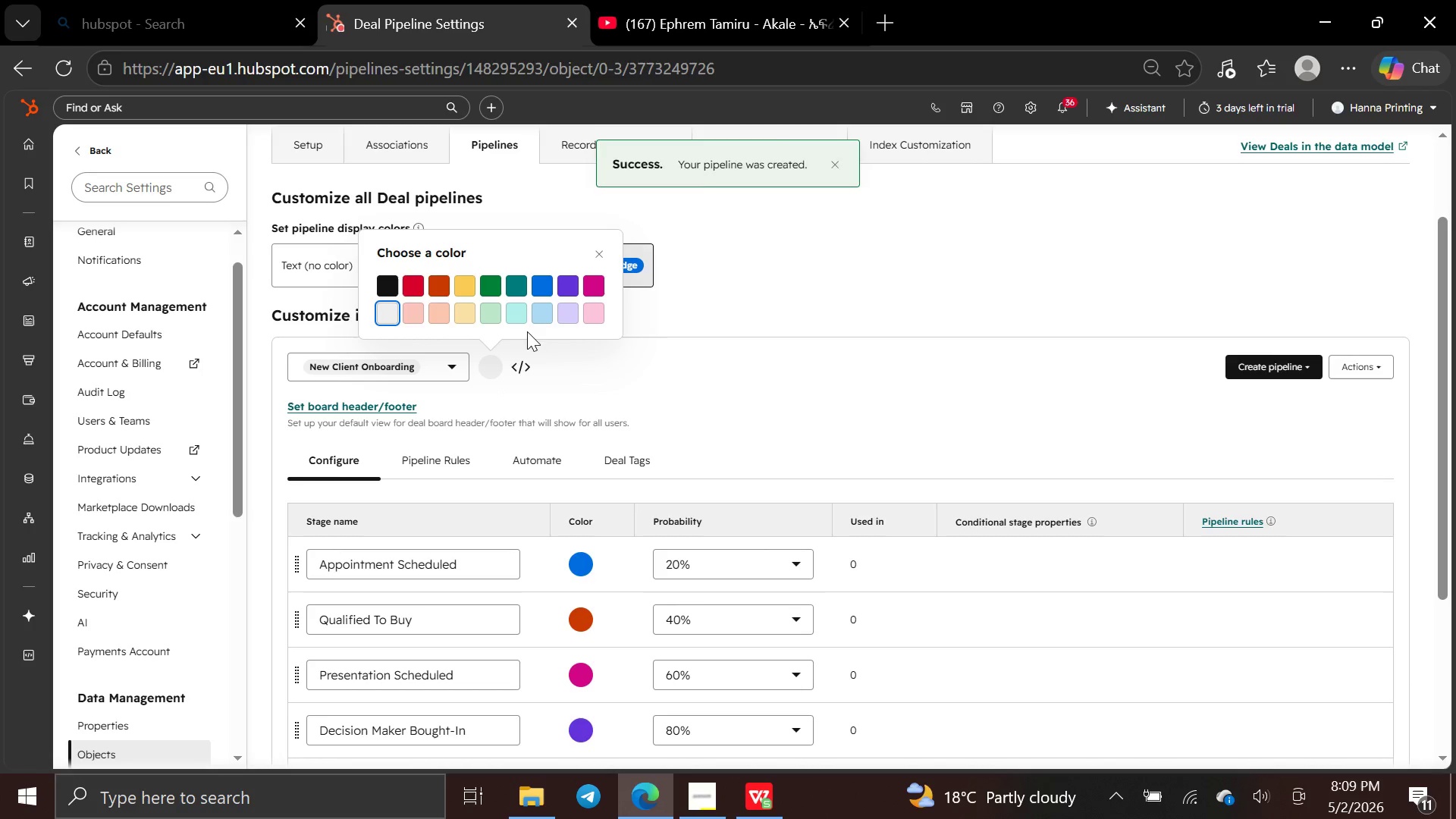 
left_click([512, 309])
 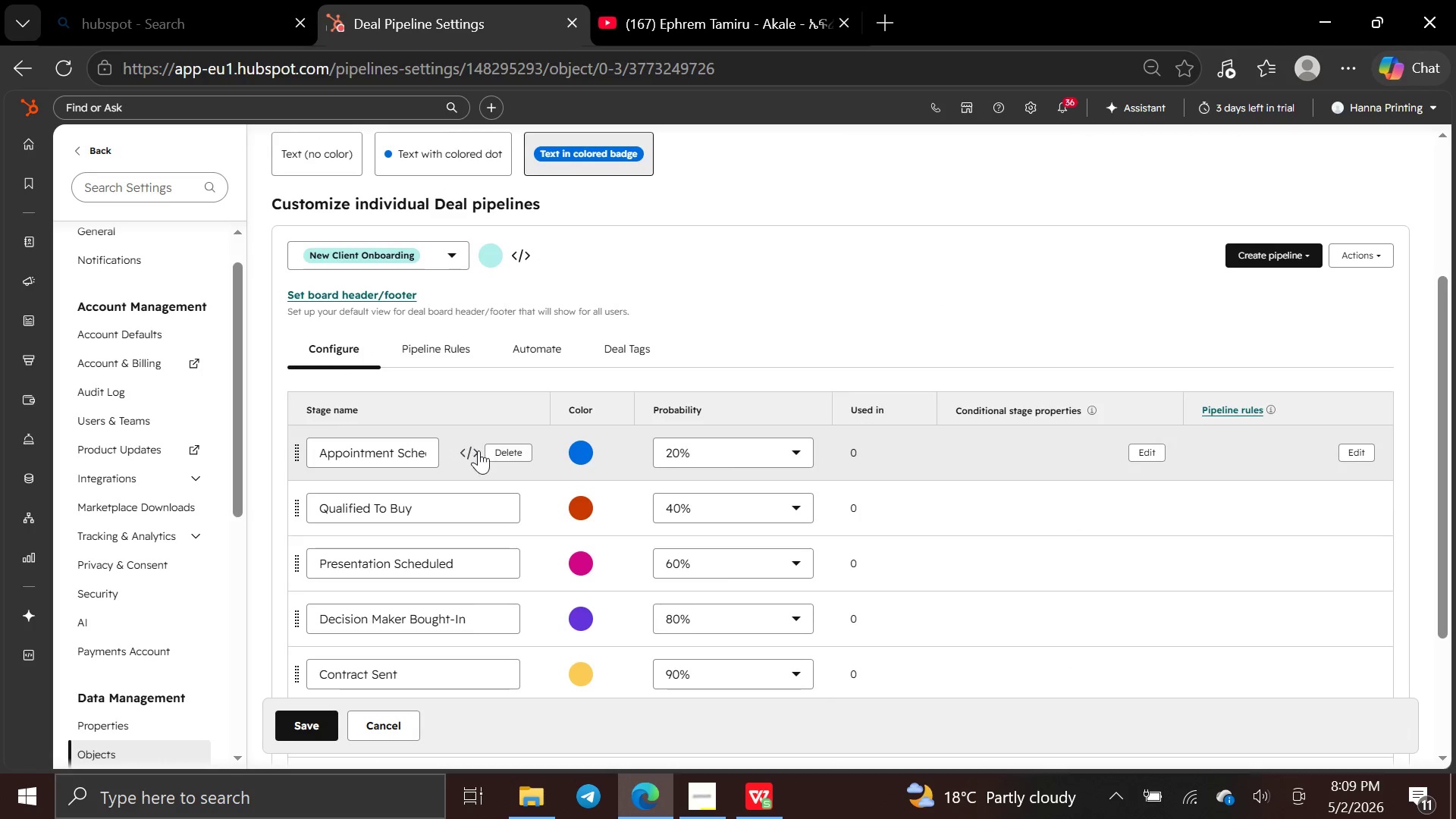 
left_click([431, 455])
 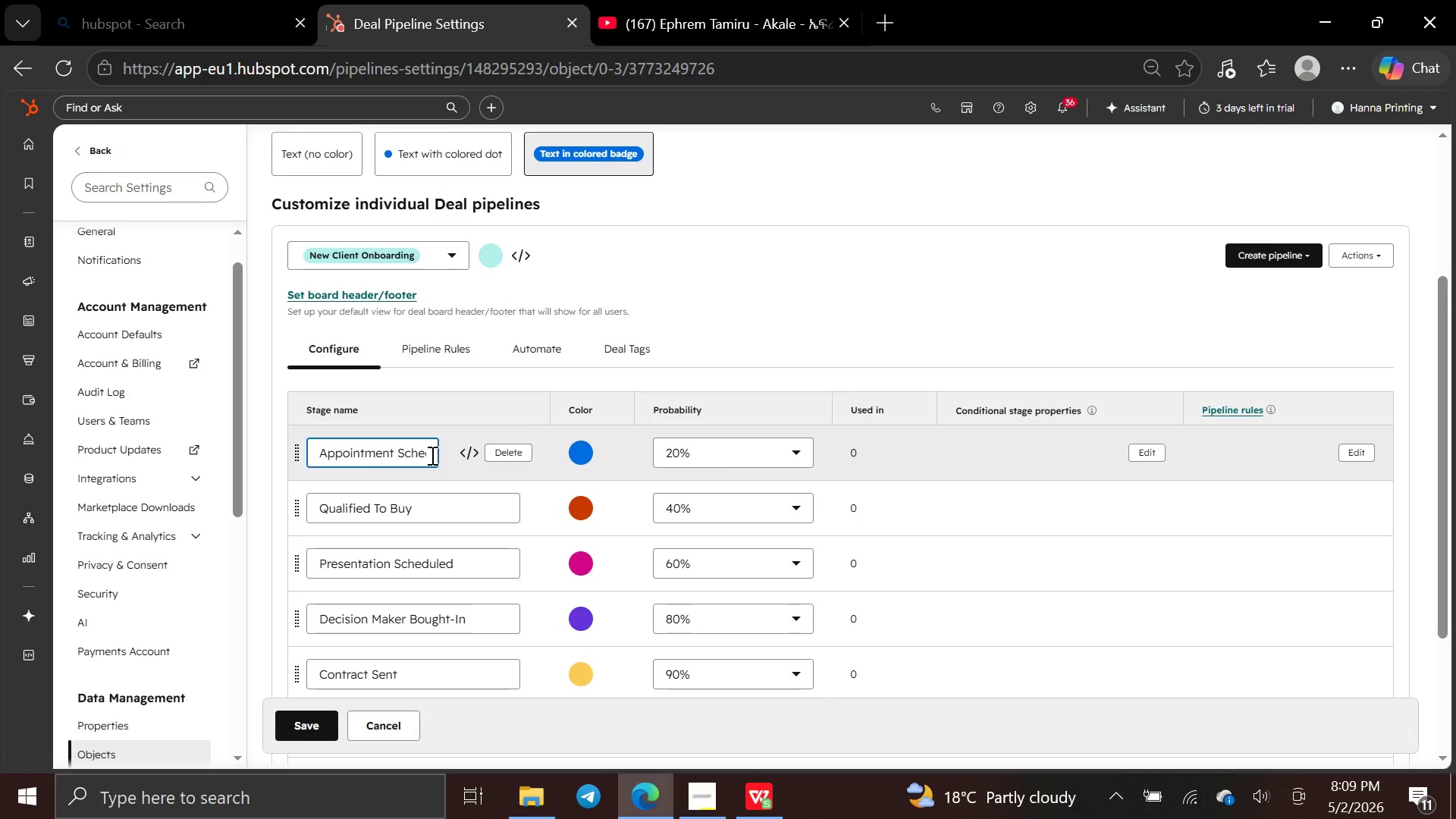 
hold_key(key=ArrowRight, duration=0.97)
 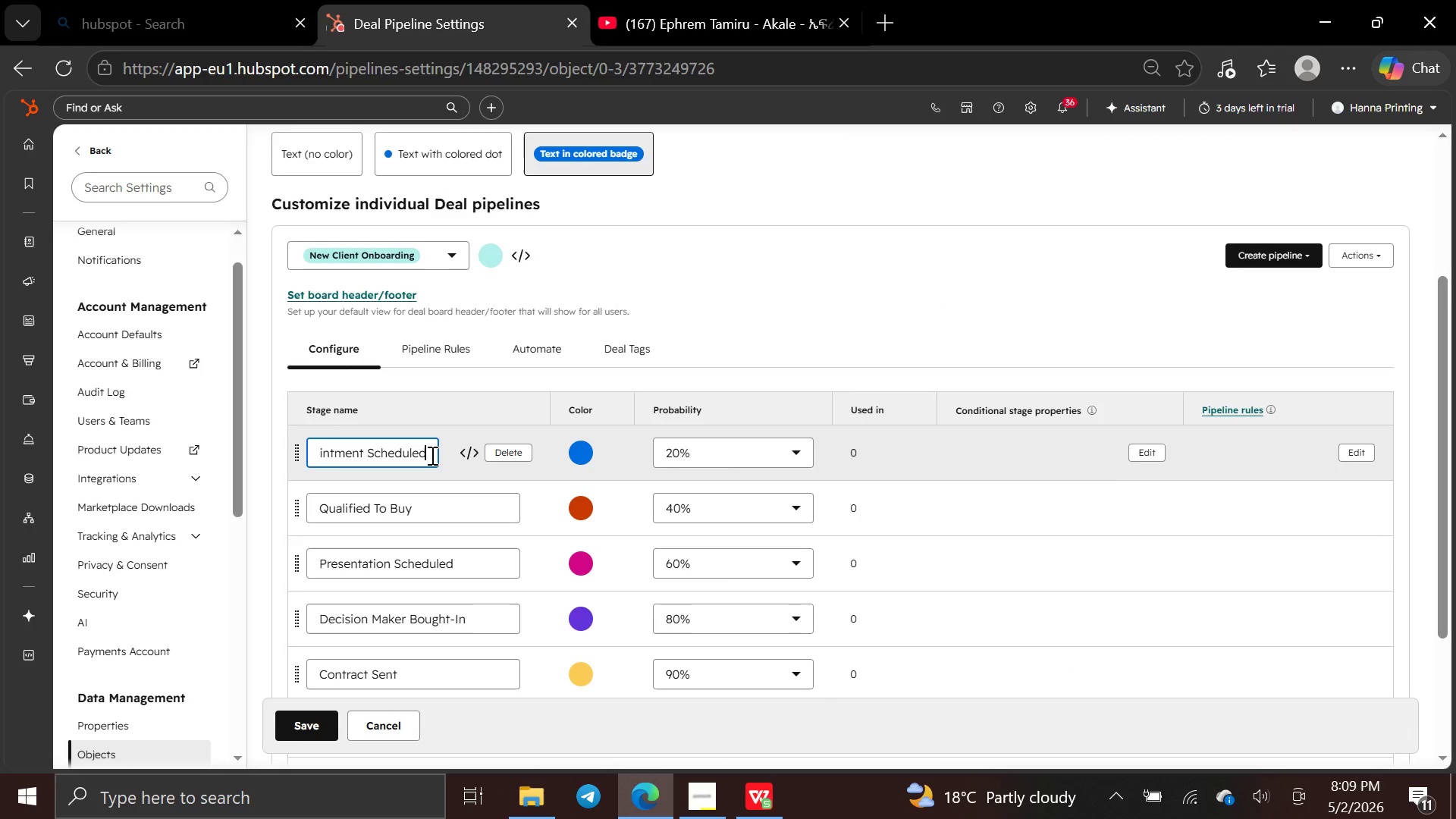 
hold_key(key=Backspace, duration=1.44)
 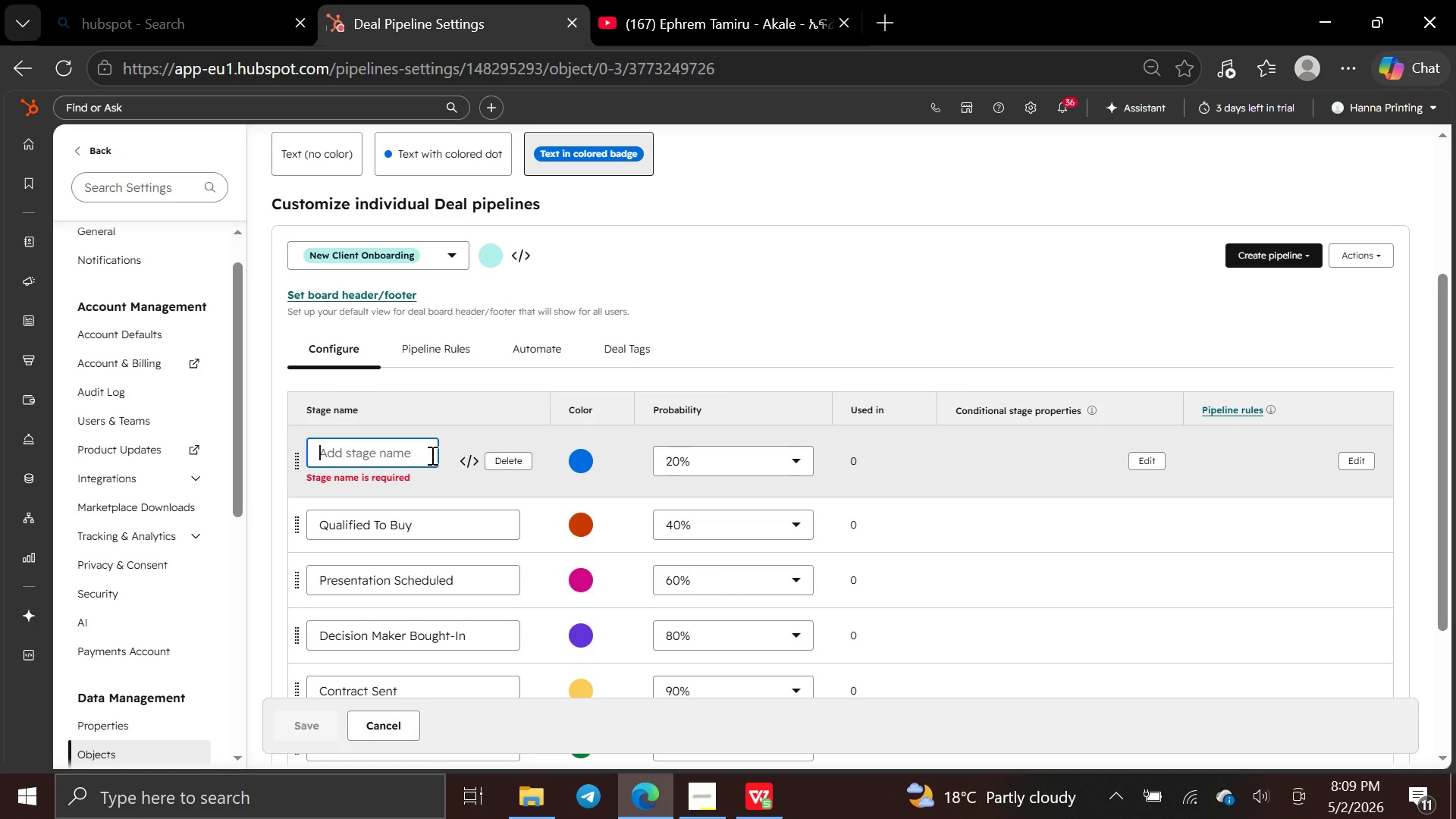 
type(i)
key(Backspace)
type(OI)
key(Backspace)
key(Backspace)
type(Inquiry Receu)
key(Backspace)
type(ived)
 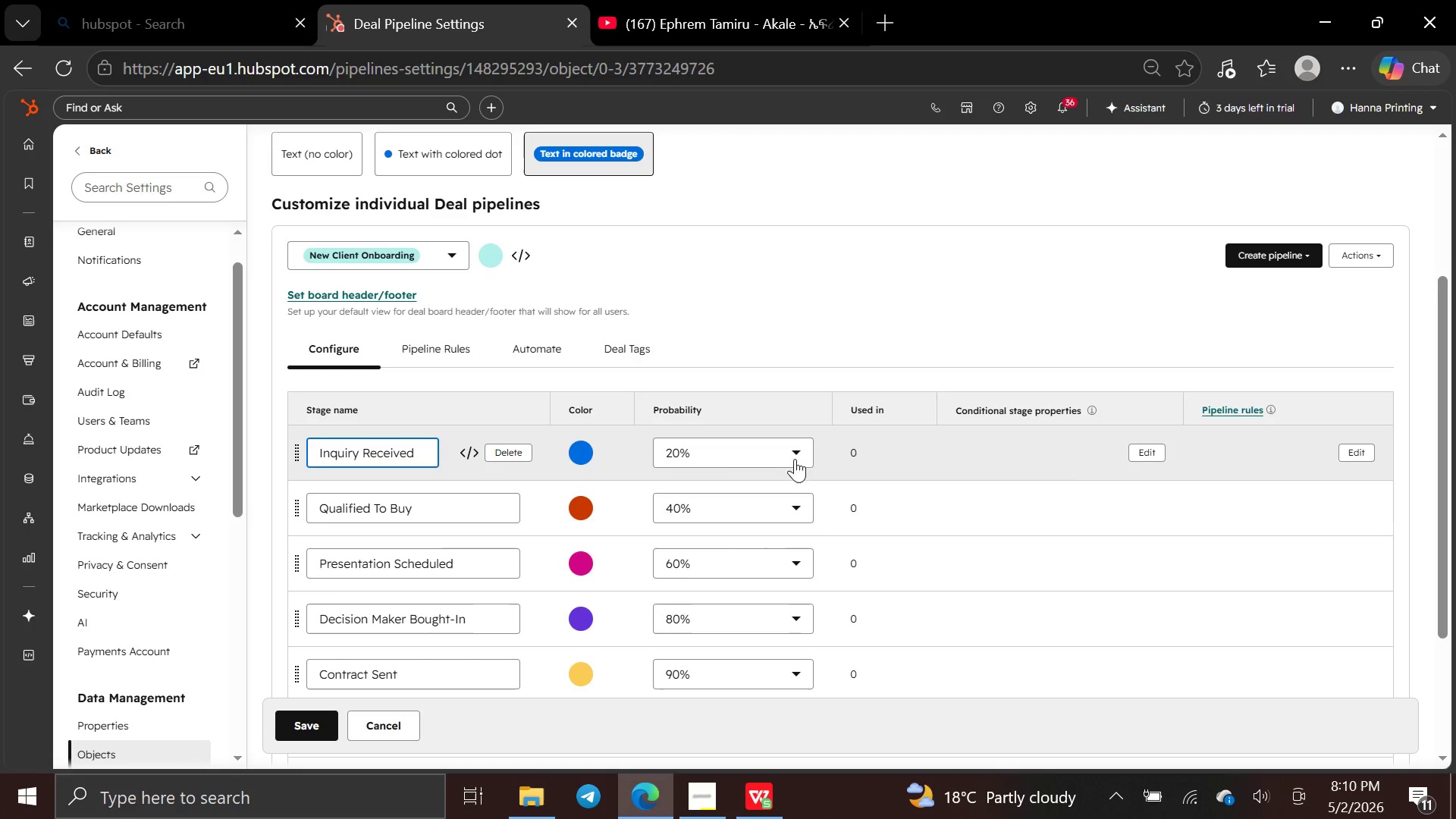 
left_click([790, 450])
 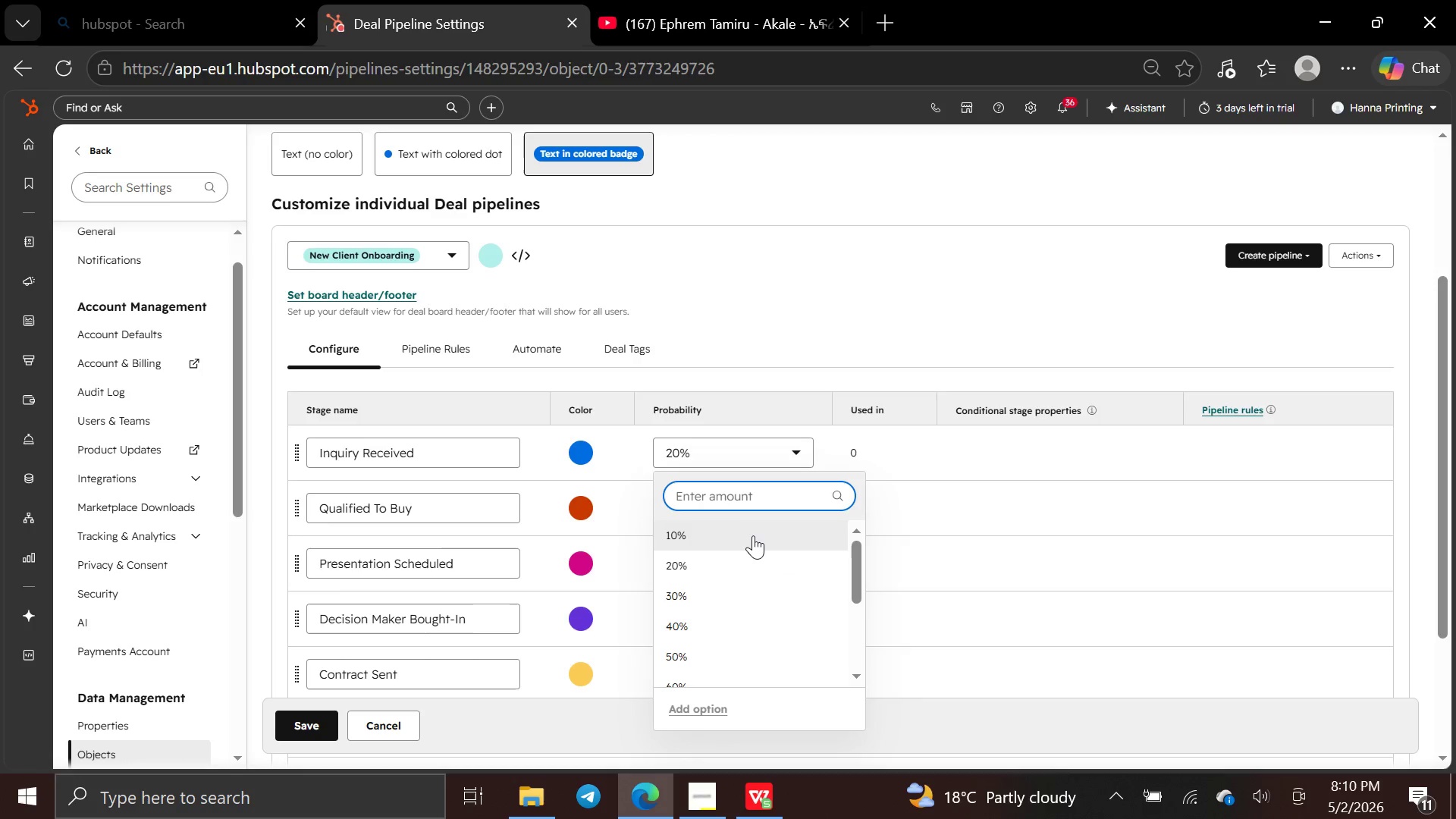 
left_click([751, 538])
 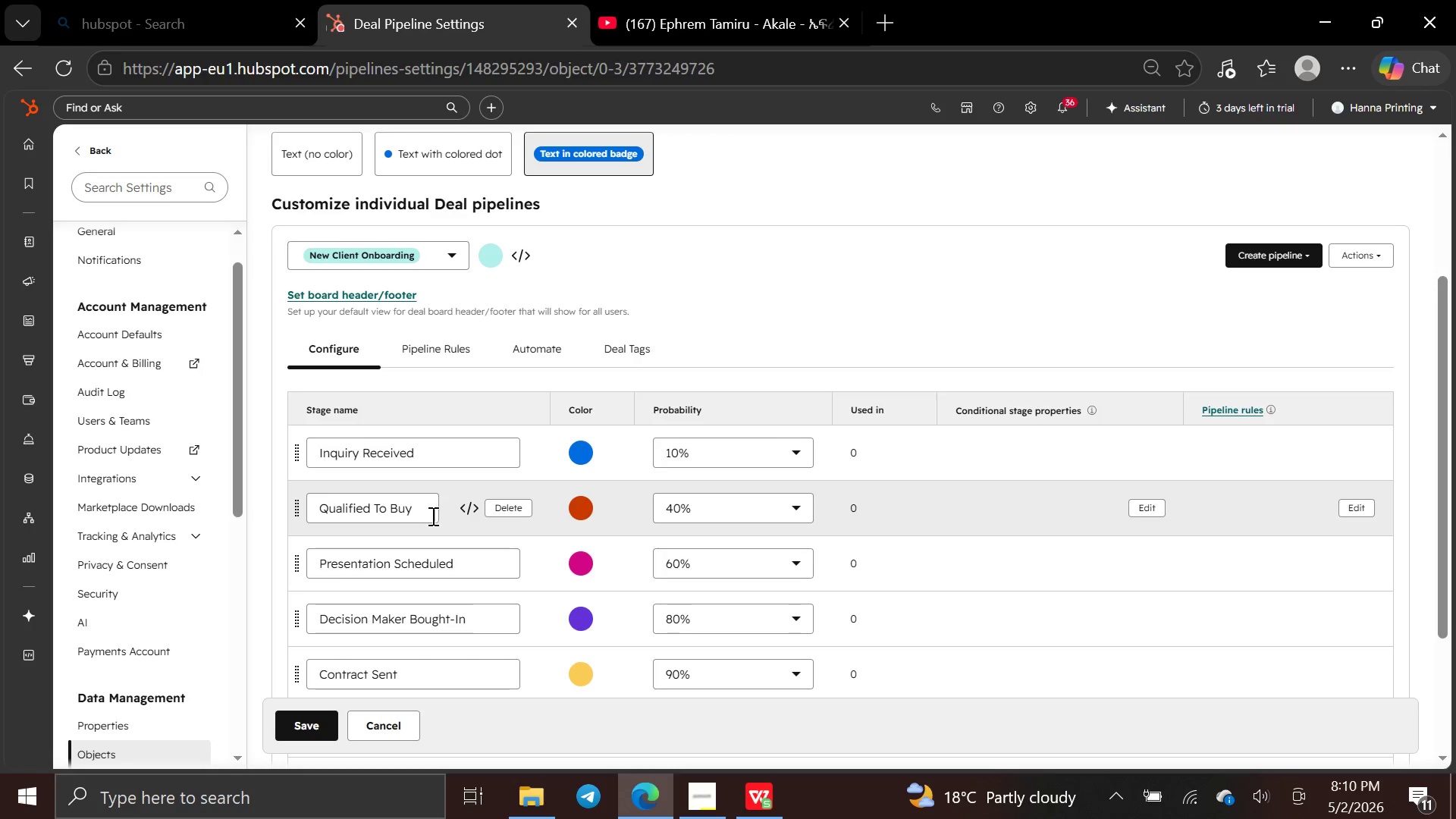 
left_click([423, 510])
 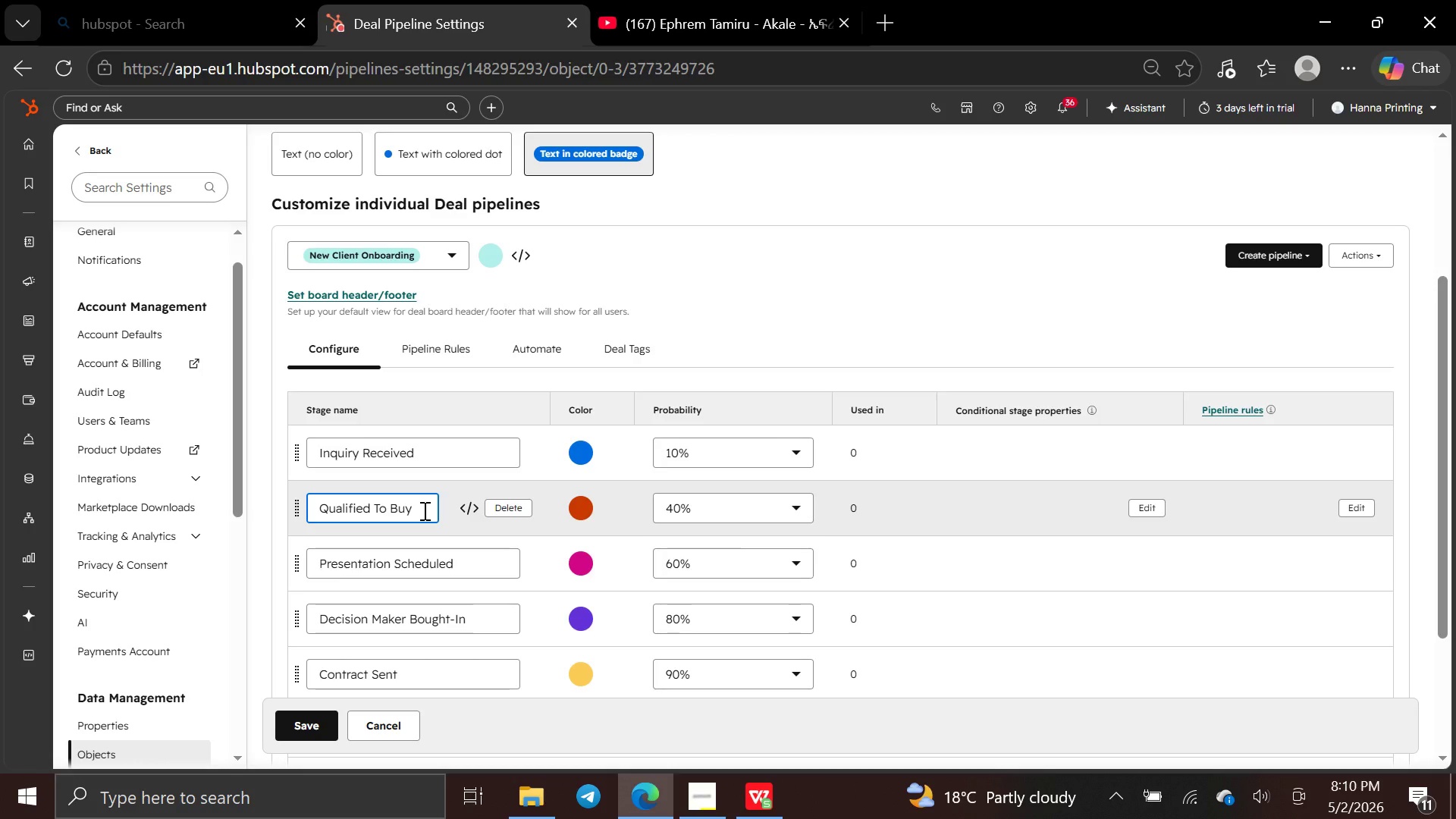 
hold_key(key=Backspace, duration=1.05)
 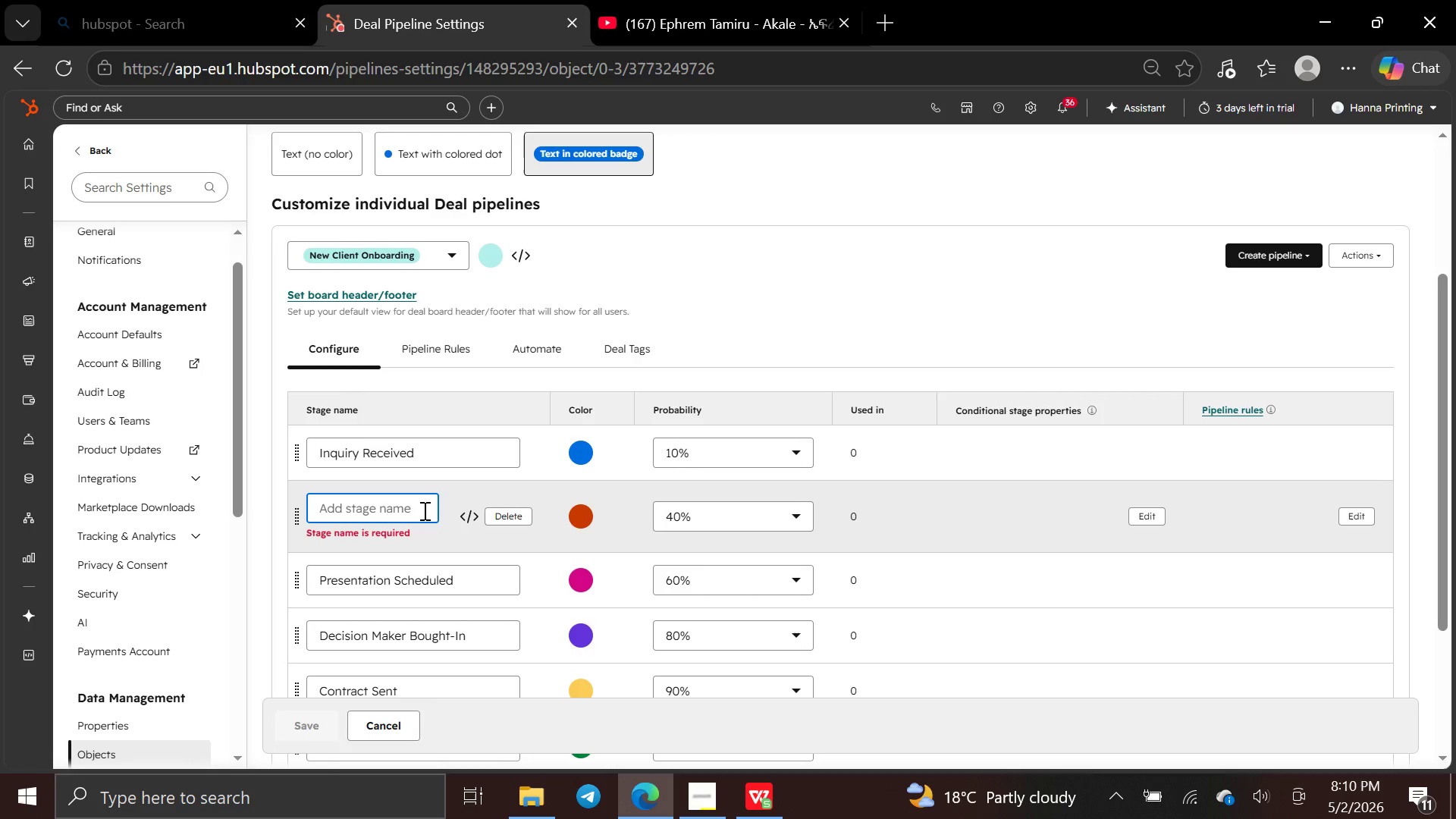 
type(Consu)
 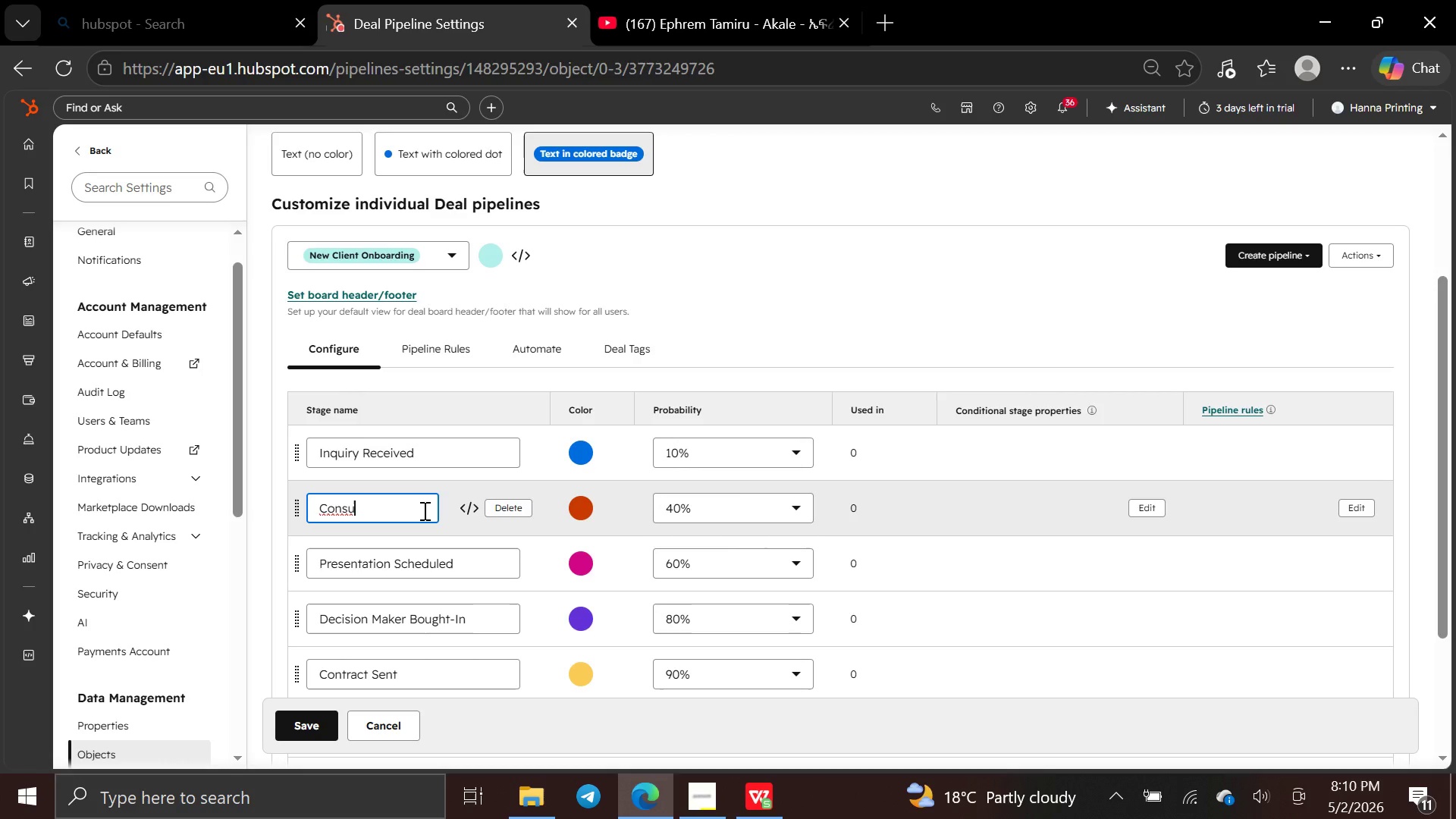 
wait(11.53)
 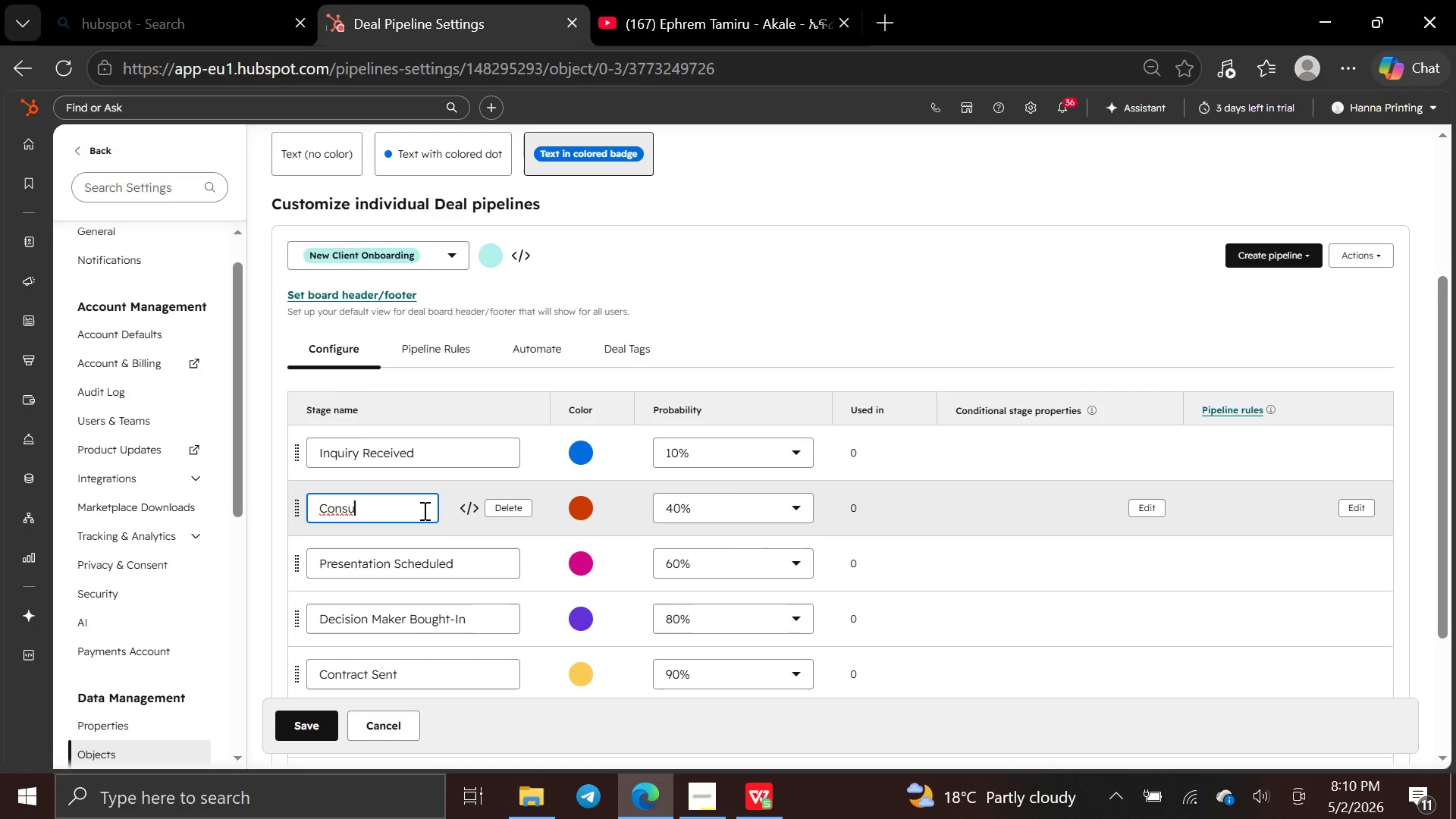 
type(ltation Scheg)
key(Backspace)
type(duled)
 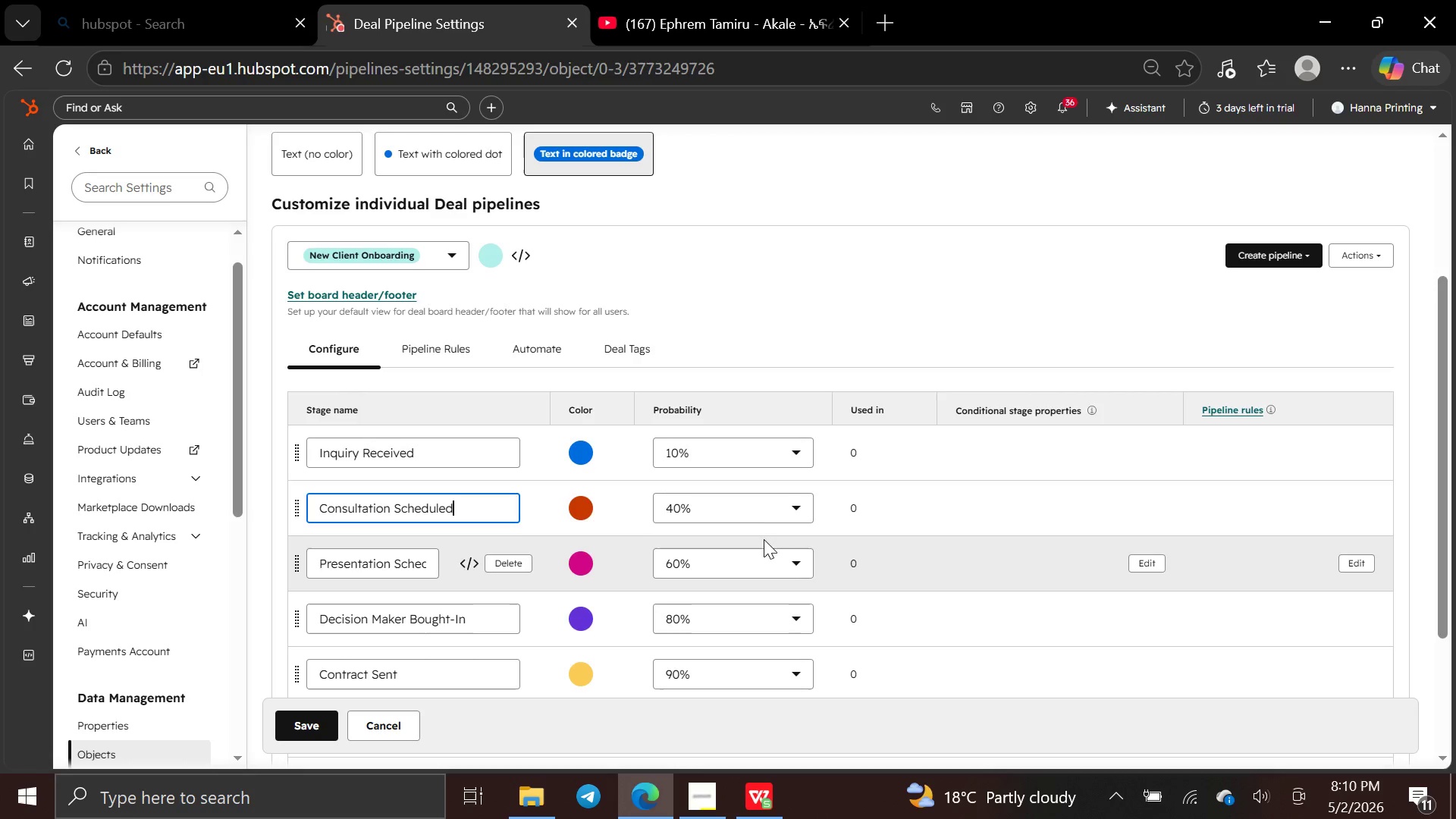 
left_click([786, 501])
 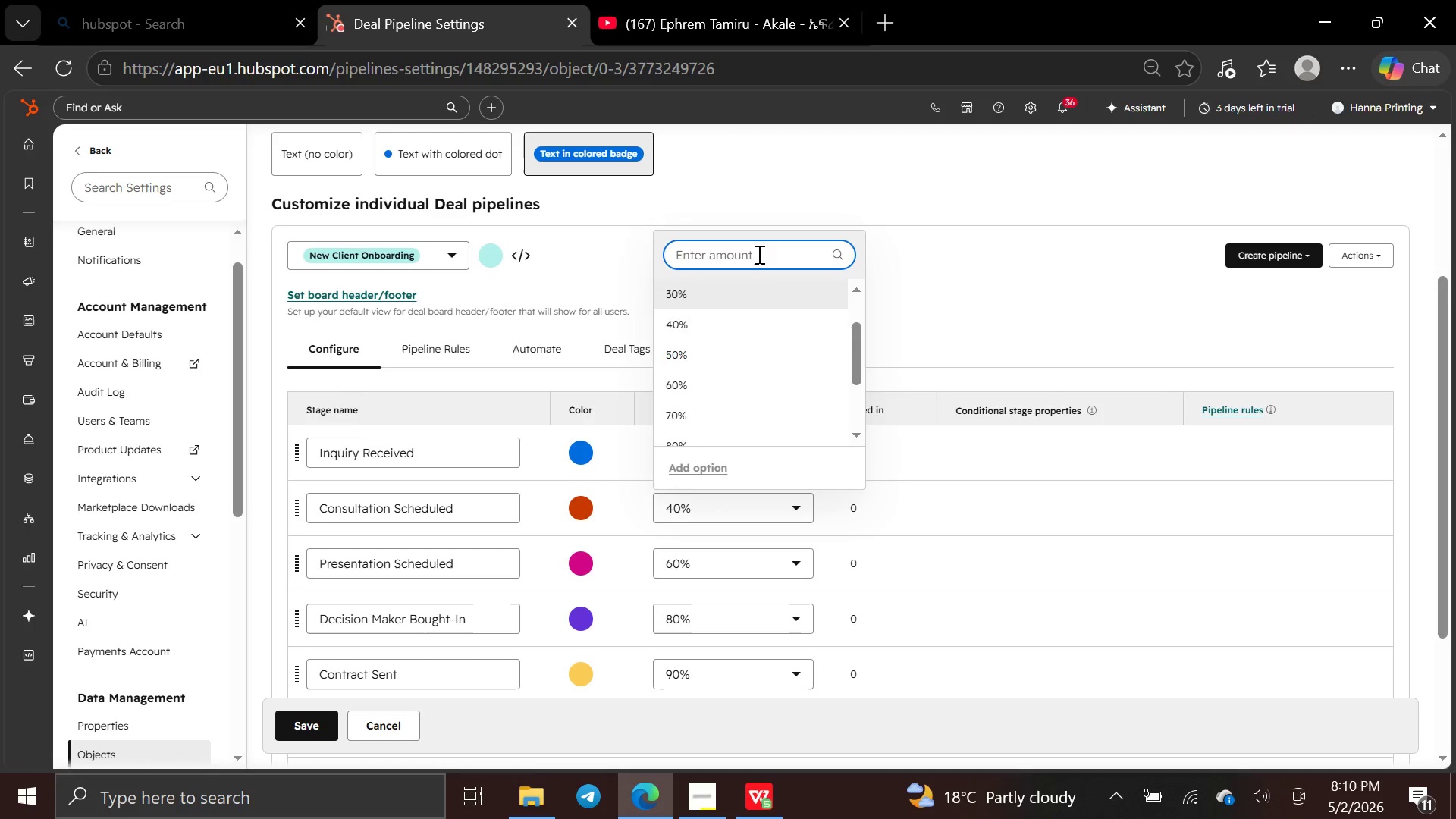 
type(30)
 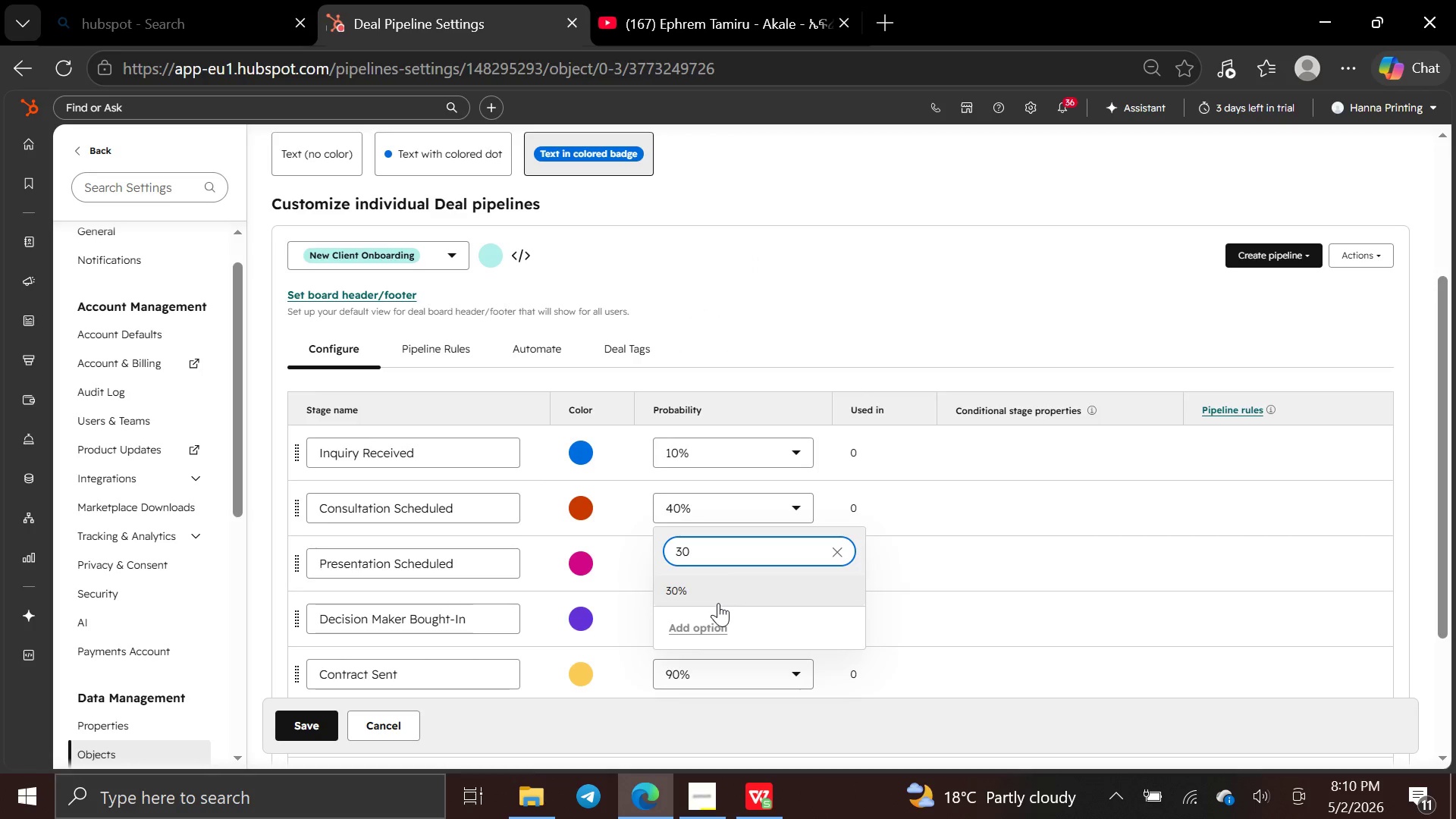 
left_click([719, 600])
 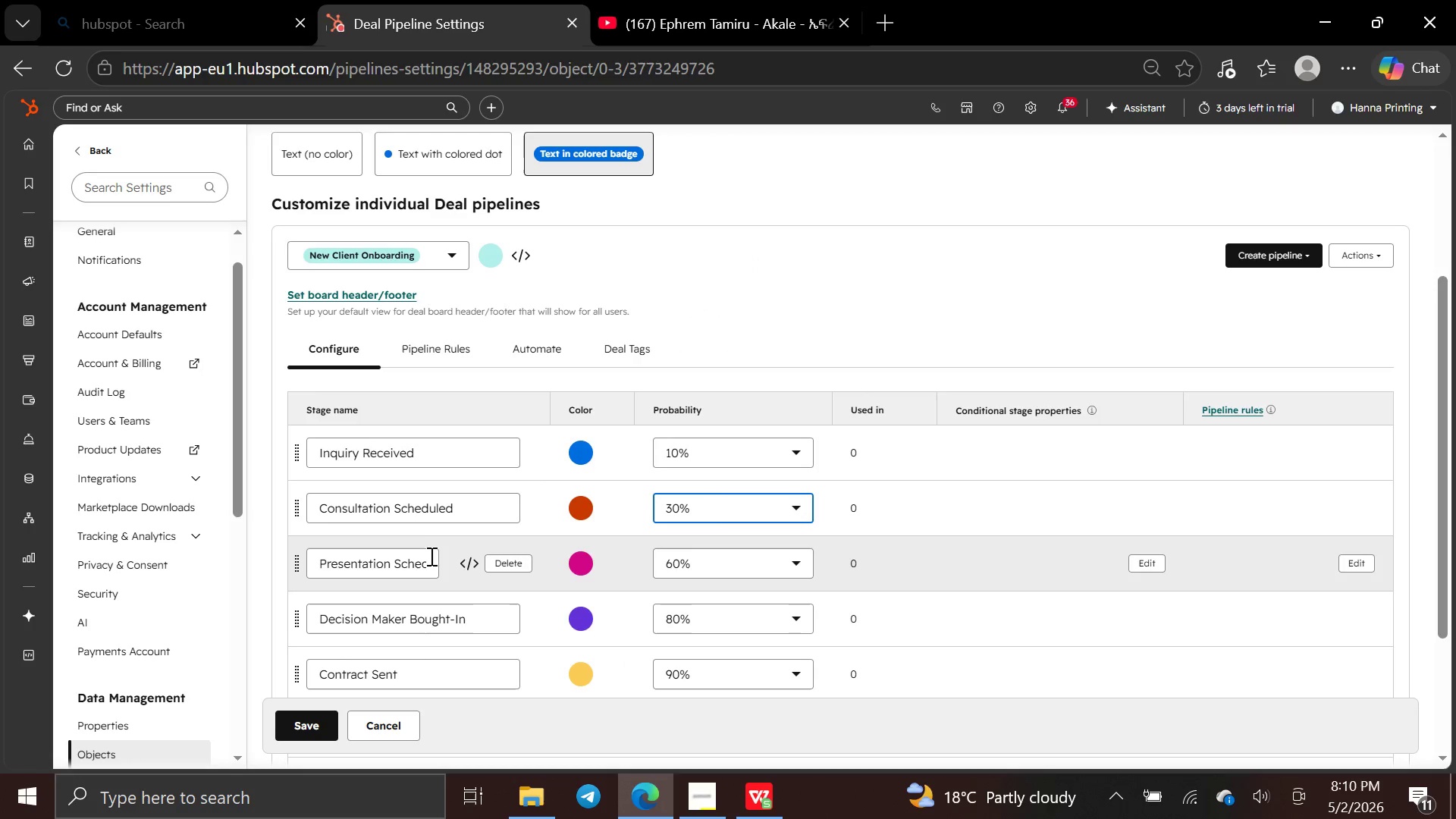 
left_click([420, 561])
 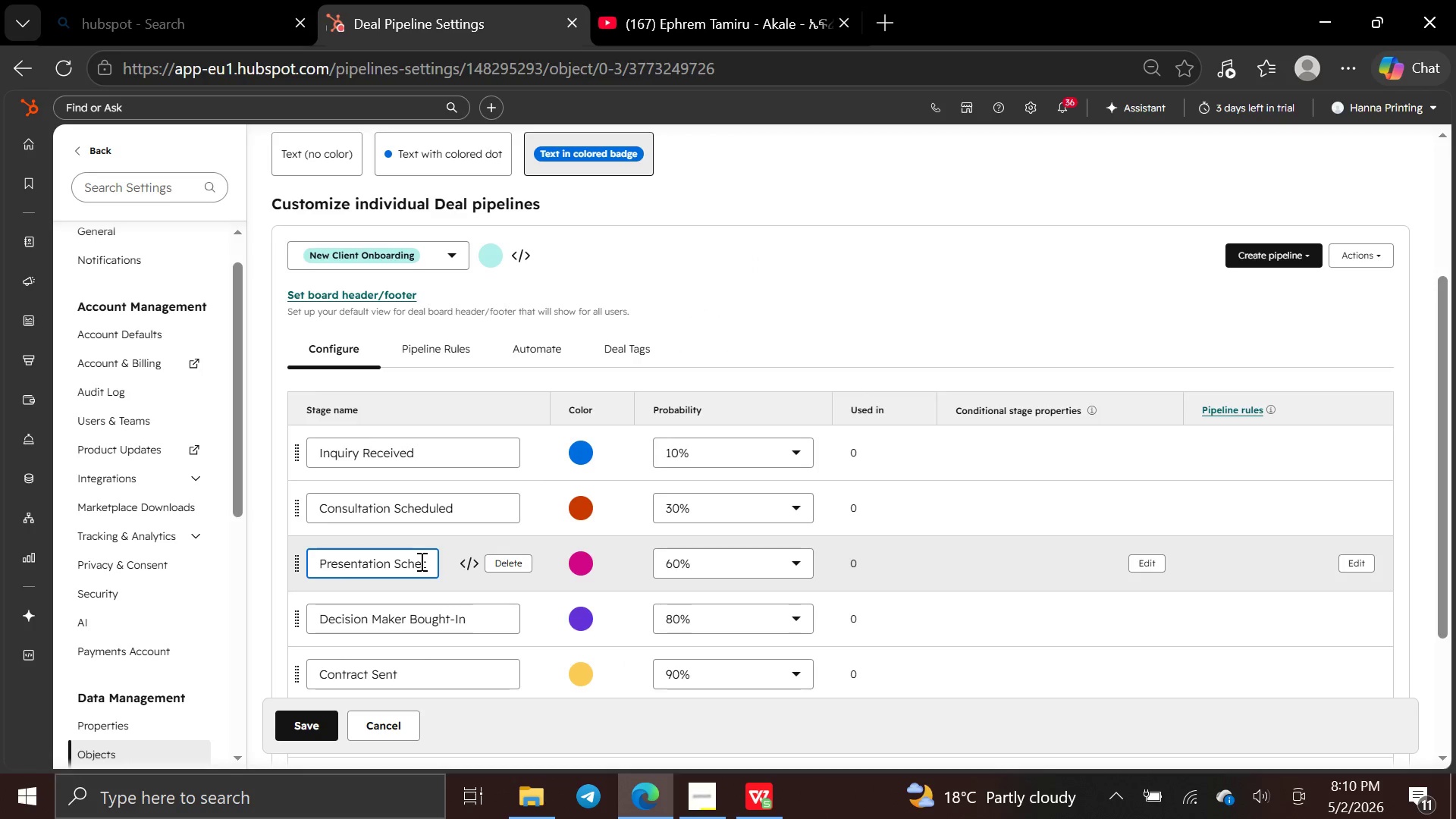 
hold_key(key=ArrowRight, duration=1.09)
 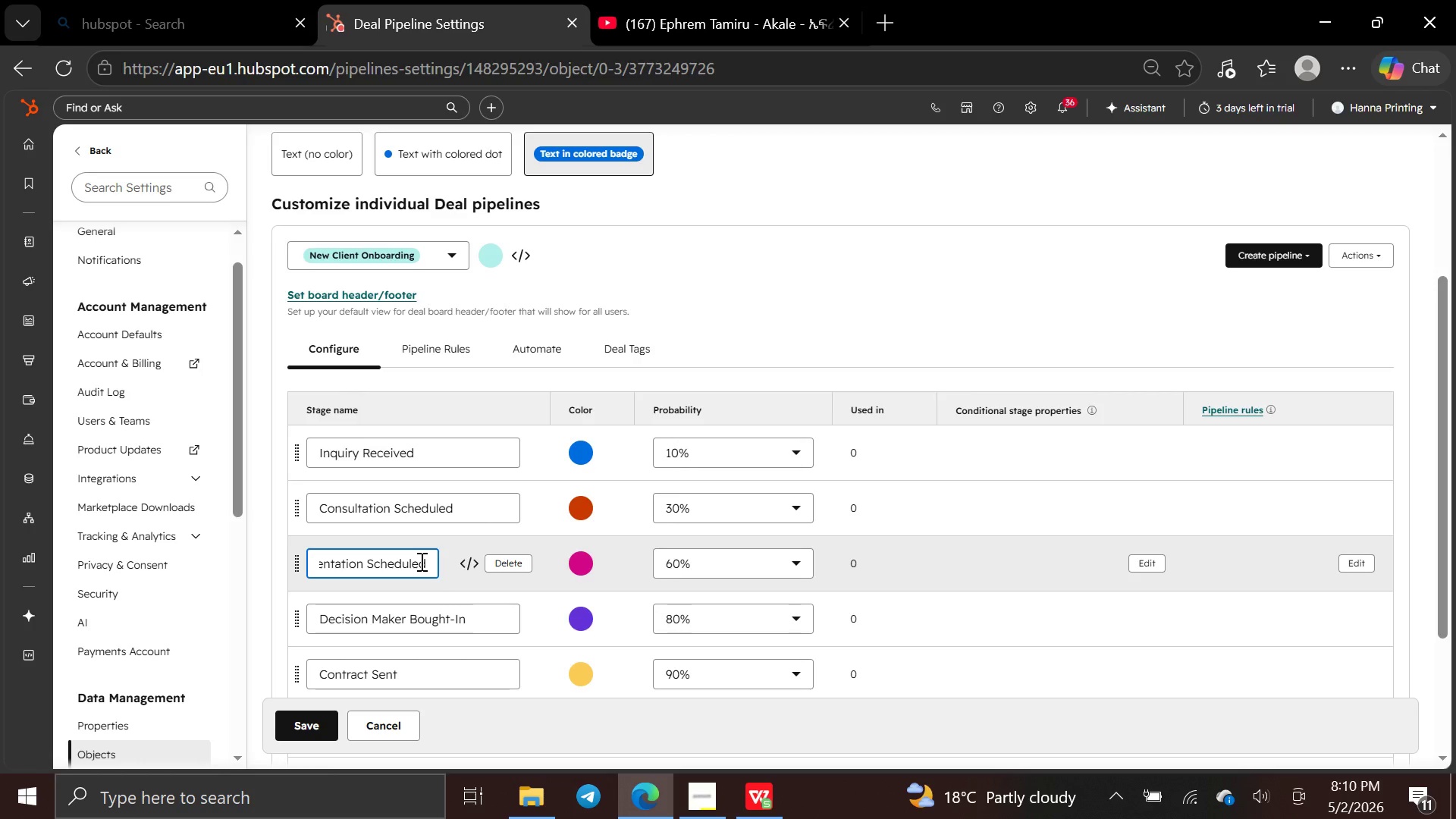 
hold_key(key=Backspace, duration=1.33)
 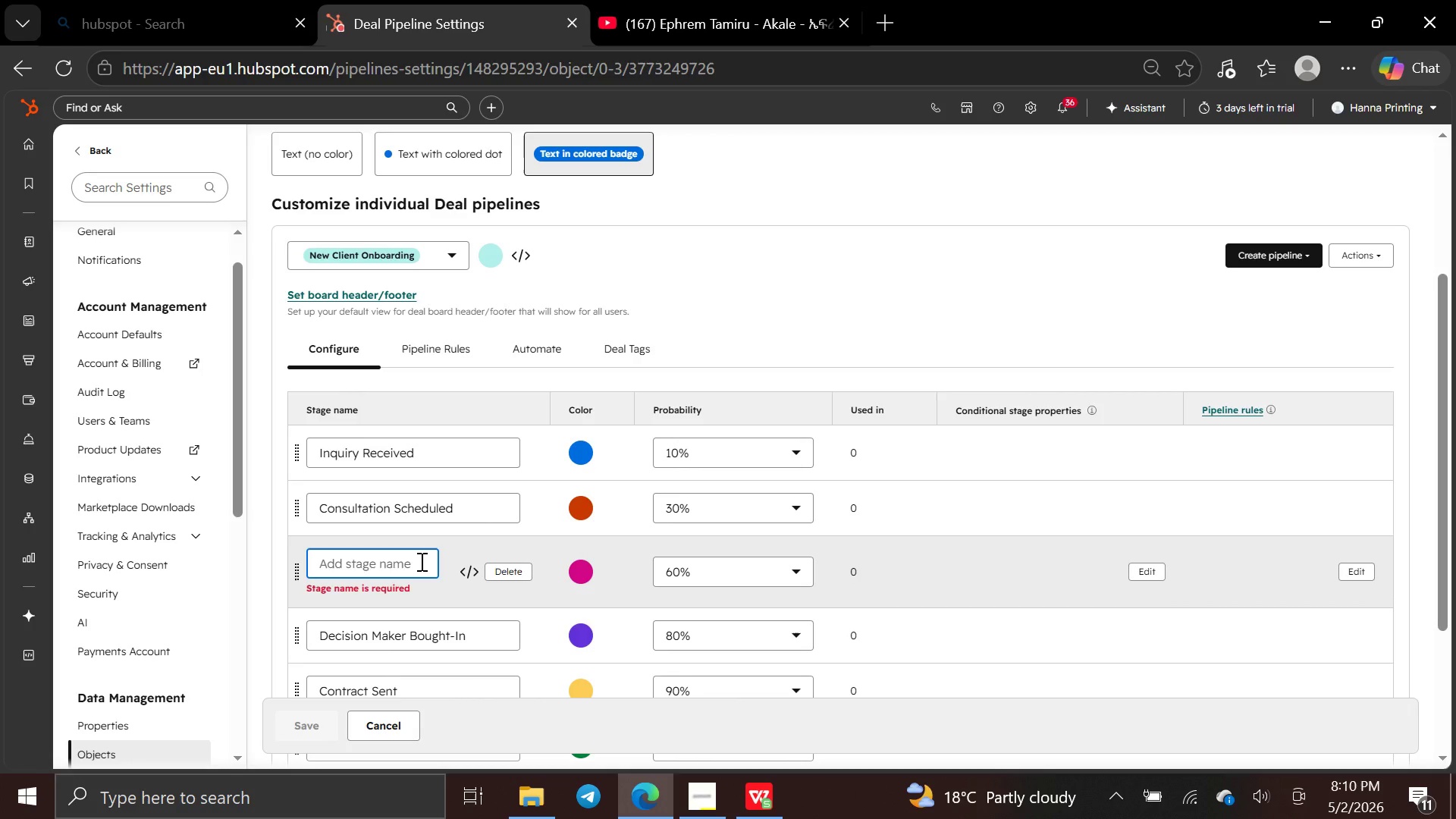 
type(First Chair sit)
 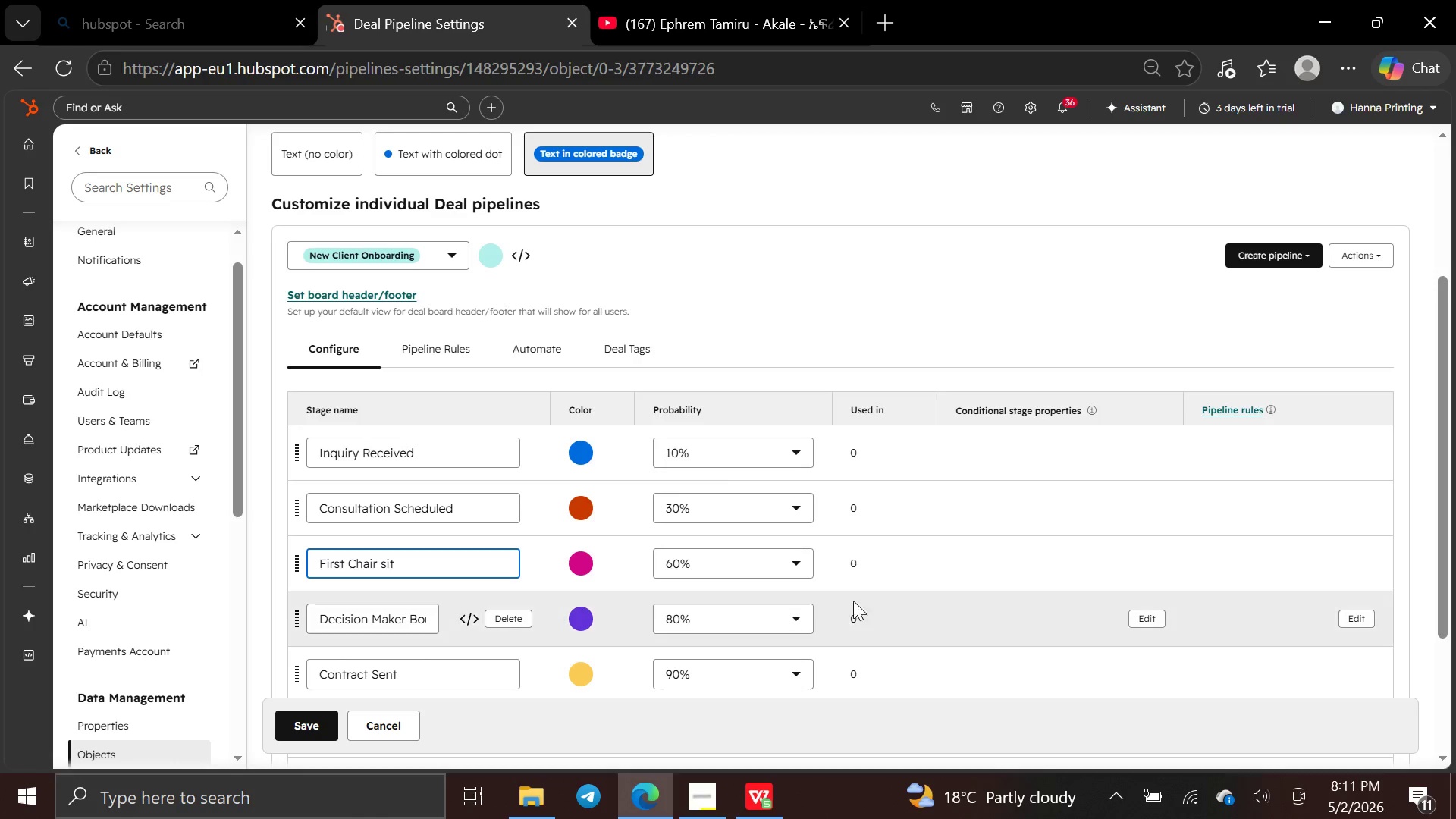 
left_click([801, 565])
 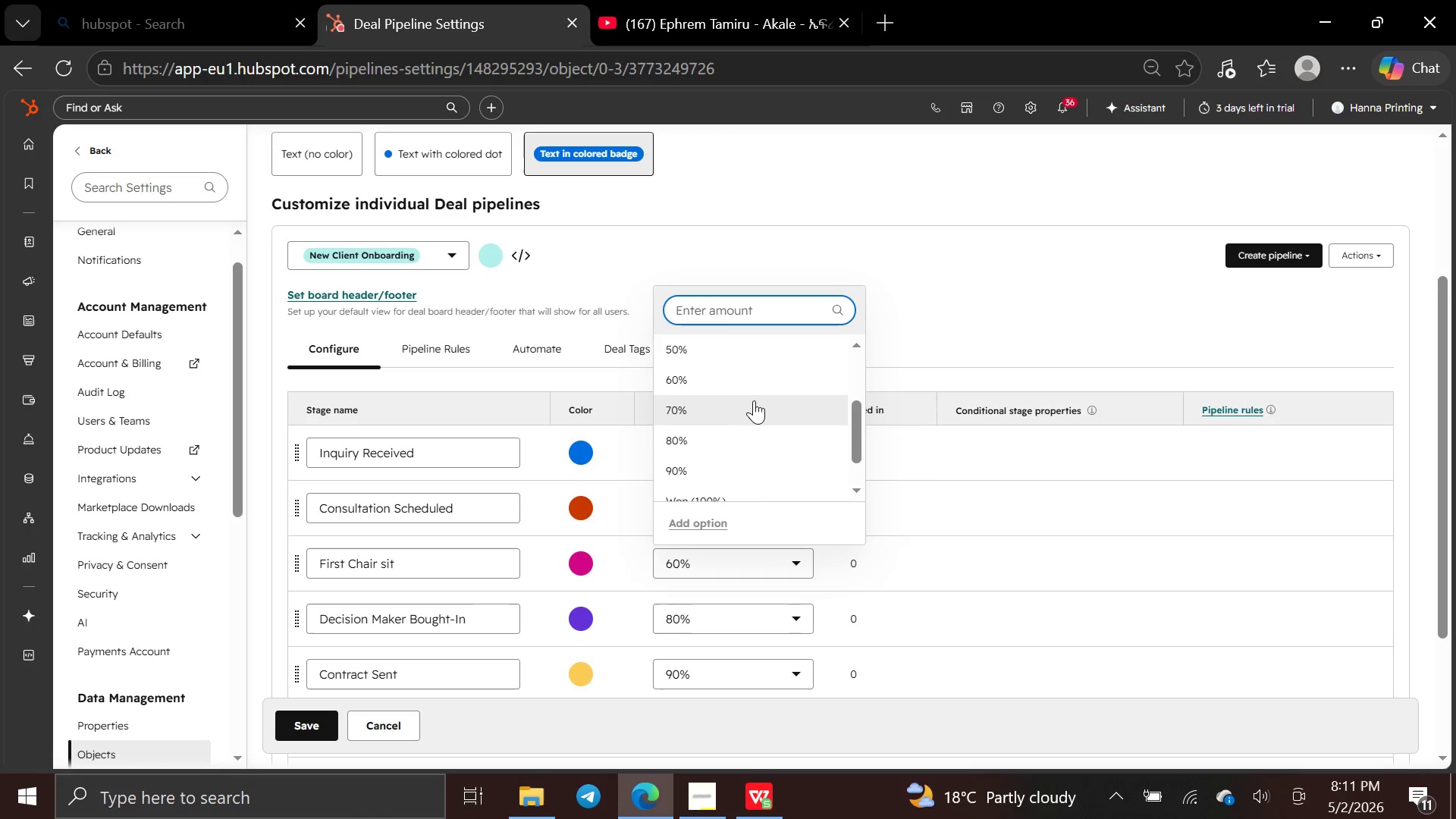 
left_click([751, 380])
 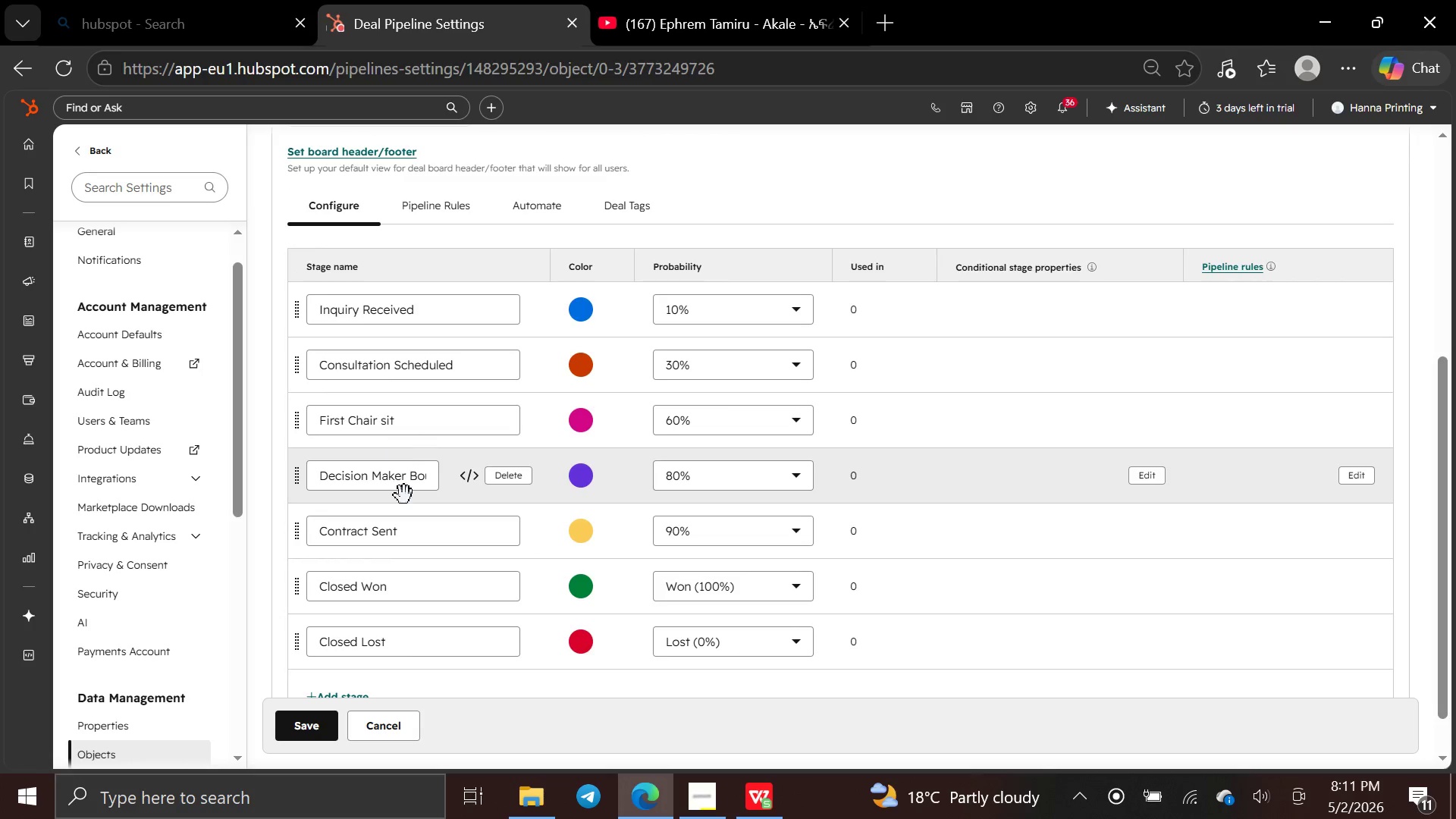 
left_click([408, 476])
 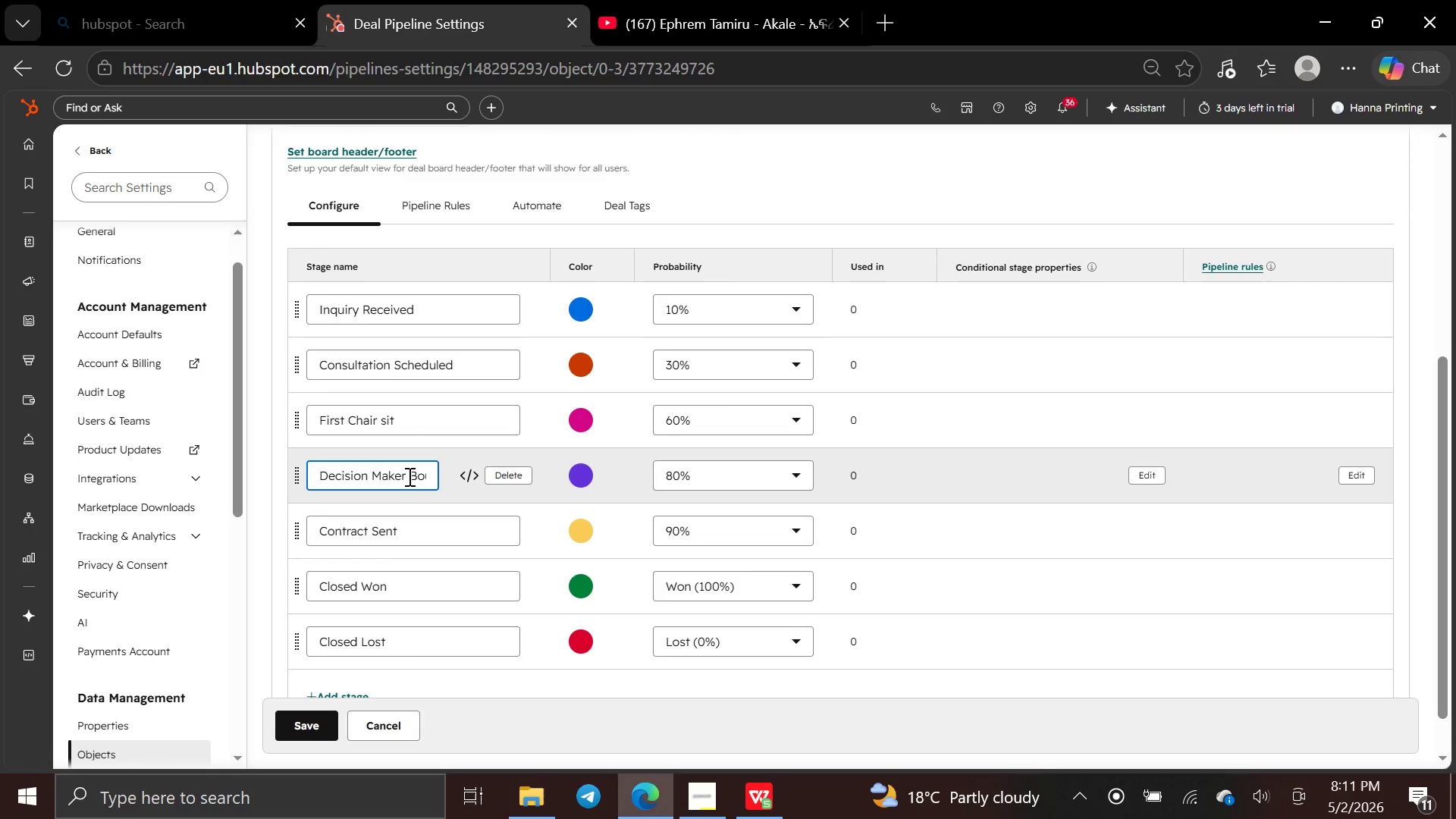 
hold_key(key=ArrowRight, duration=1.14)
 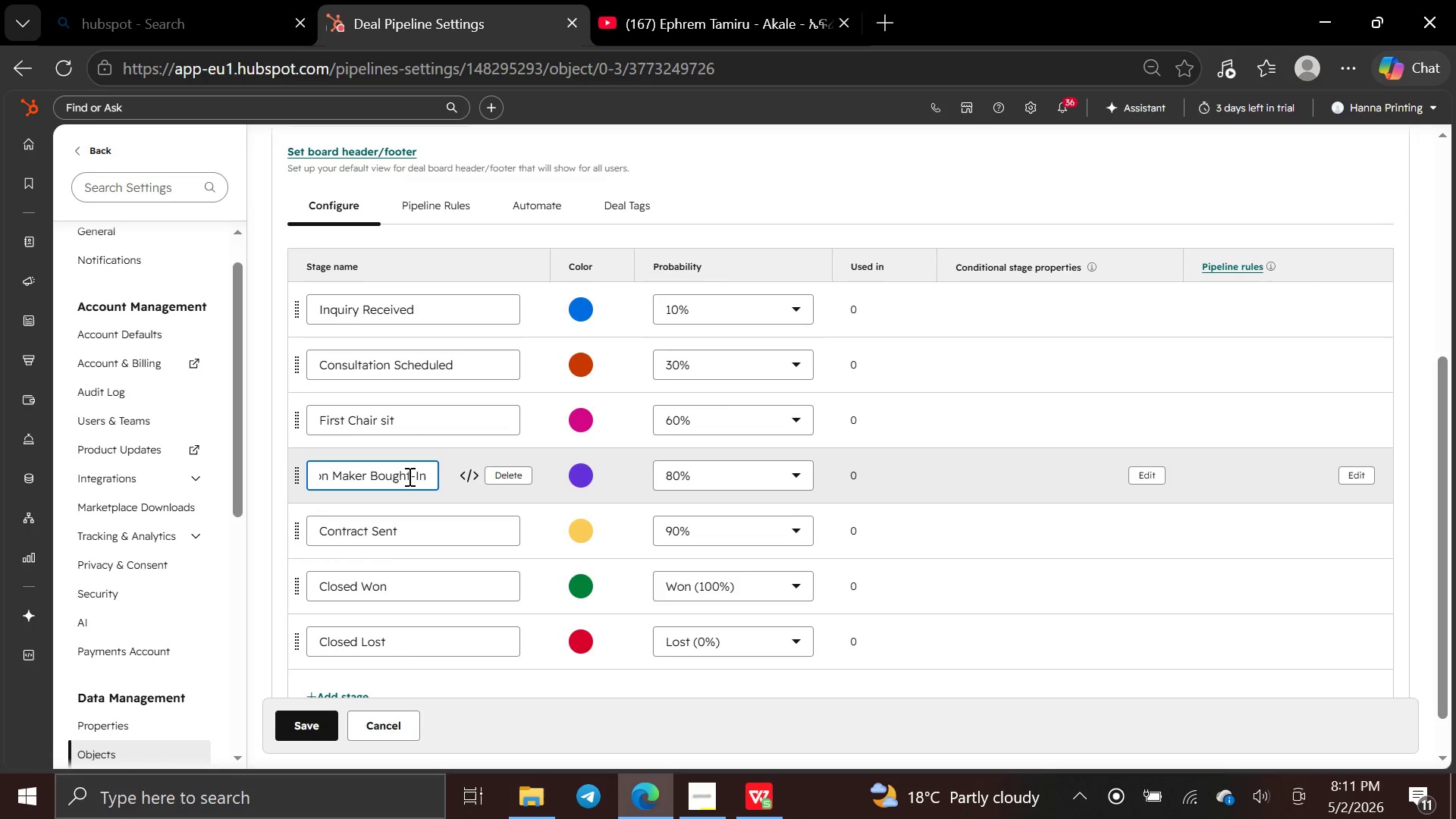 
hold_key(key=Backspace, duration=1.49)
 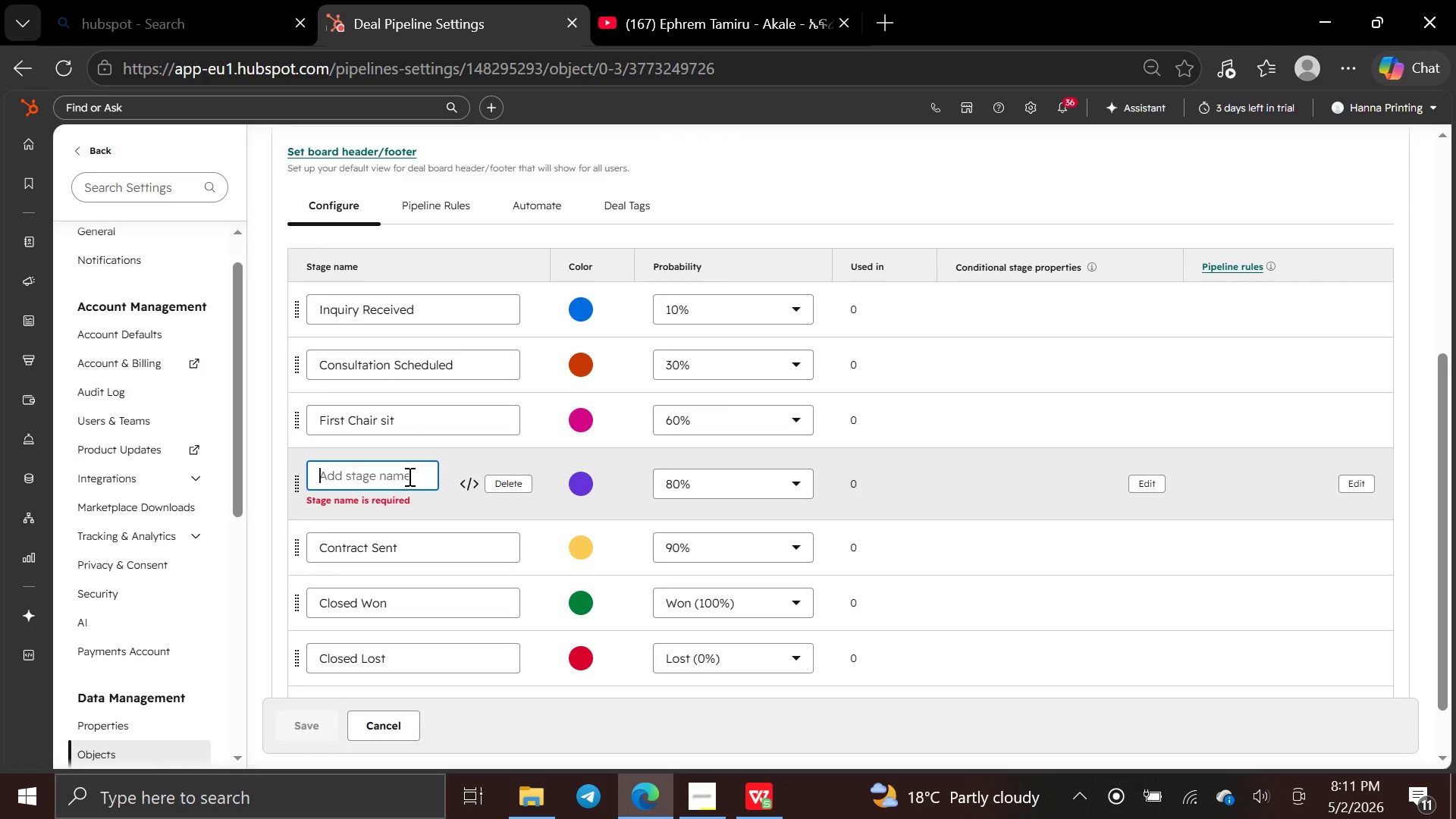 
type(Membership o)
key(Backspace)
type(Offer Presented)
 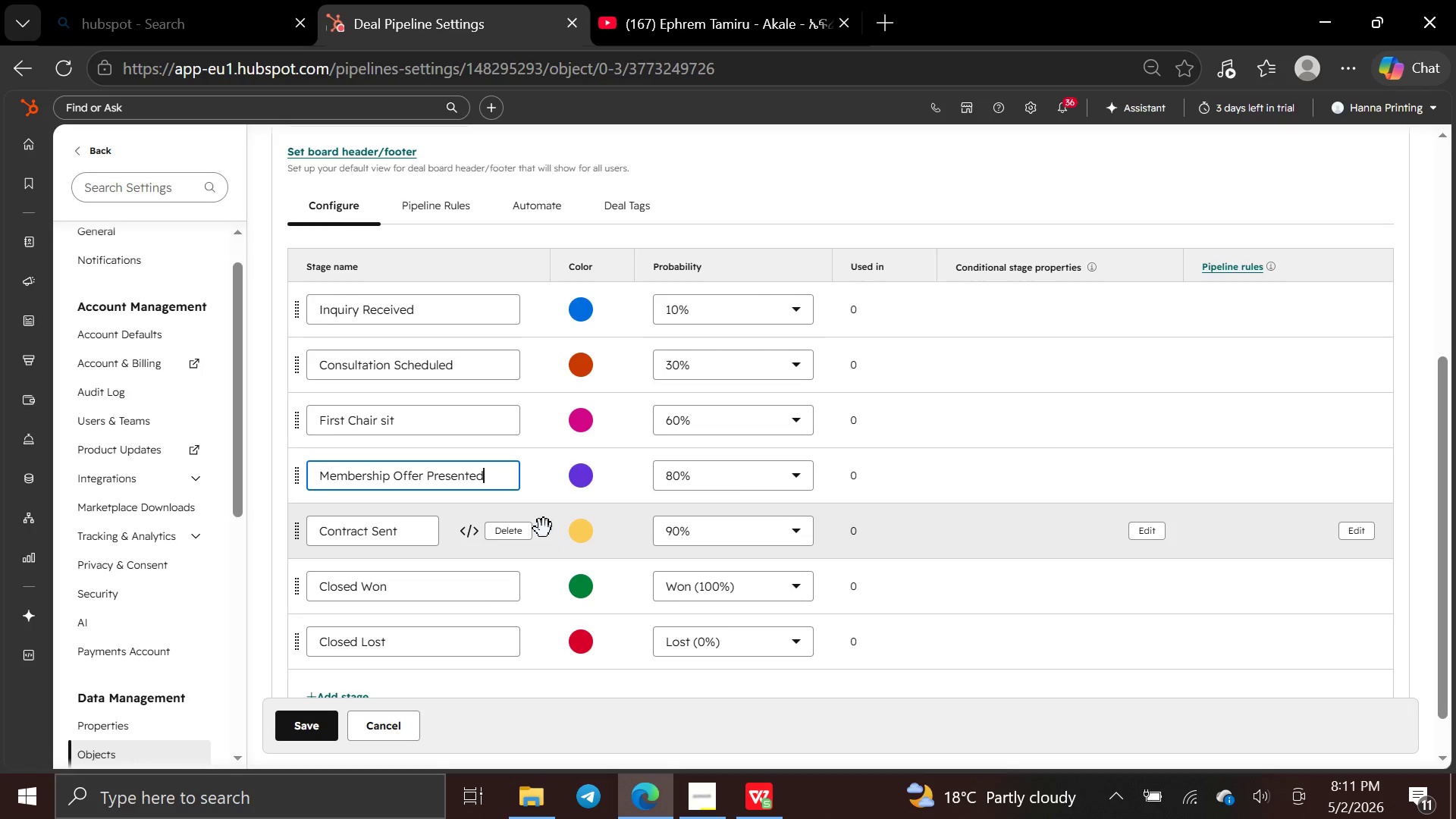 
left_click([408, 532])
 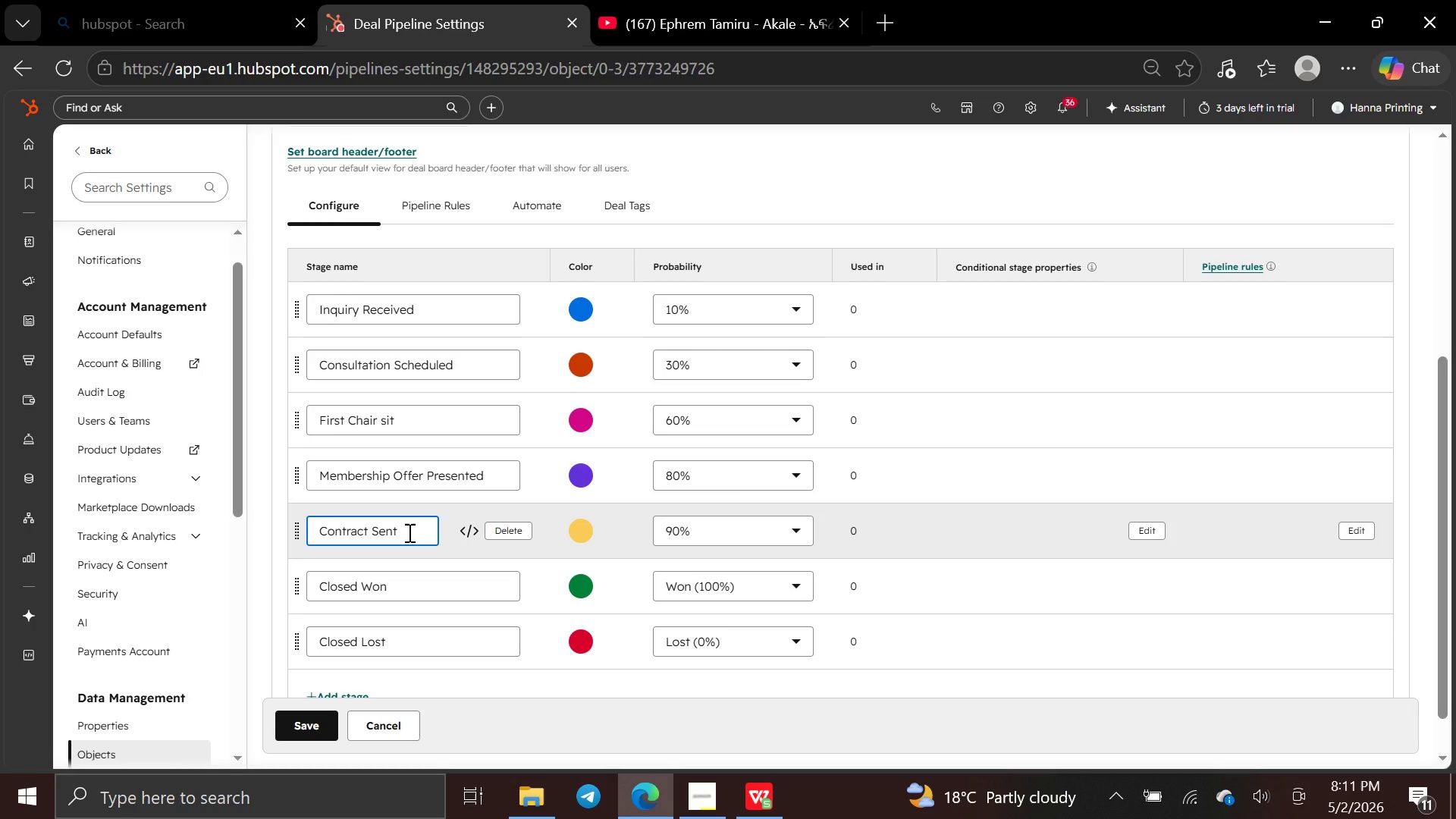 
hold_key(key=Backspace, duration=1.25)
 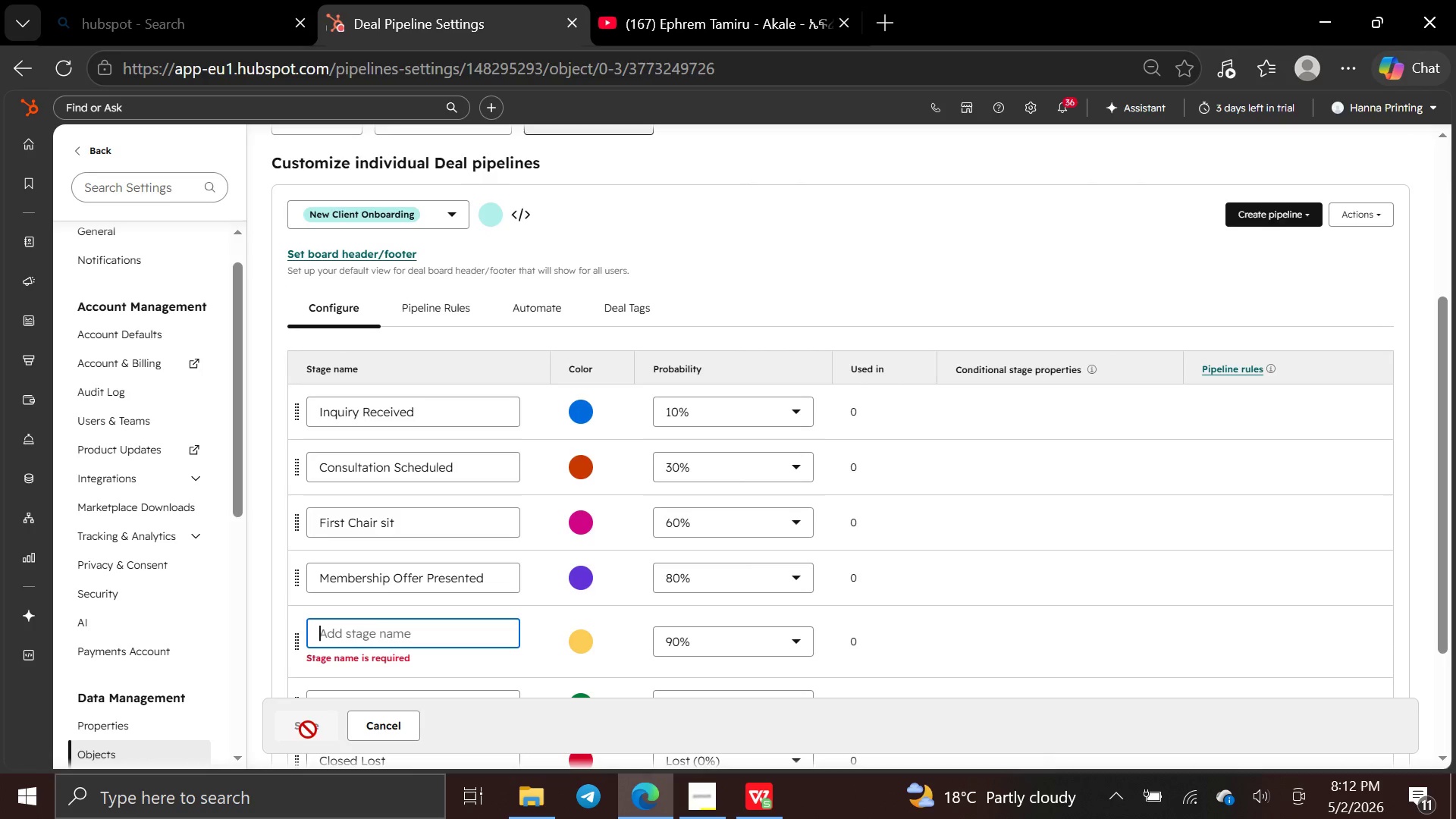 
wait(28.38)
 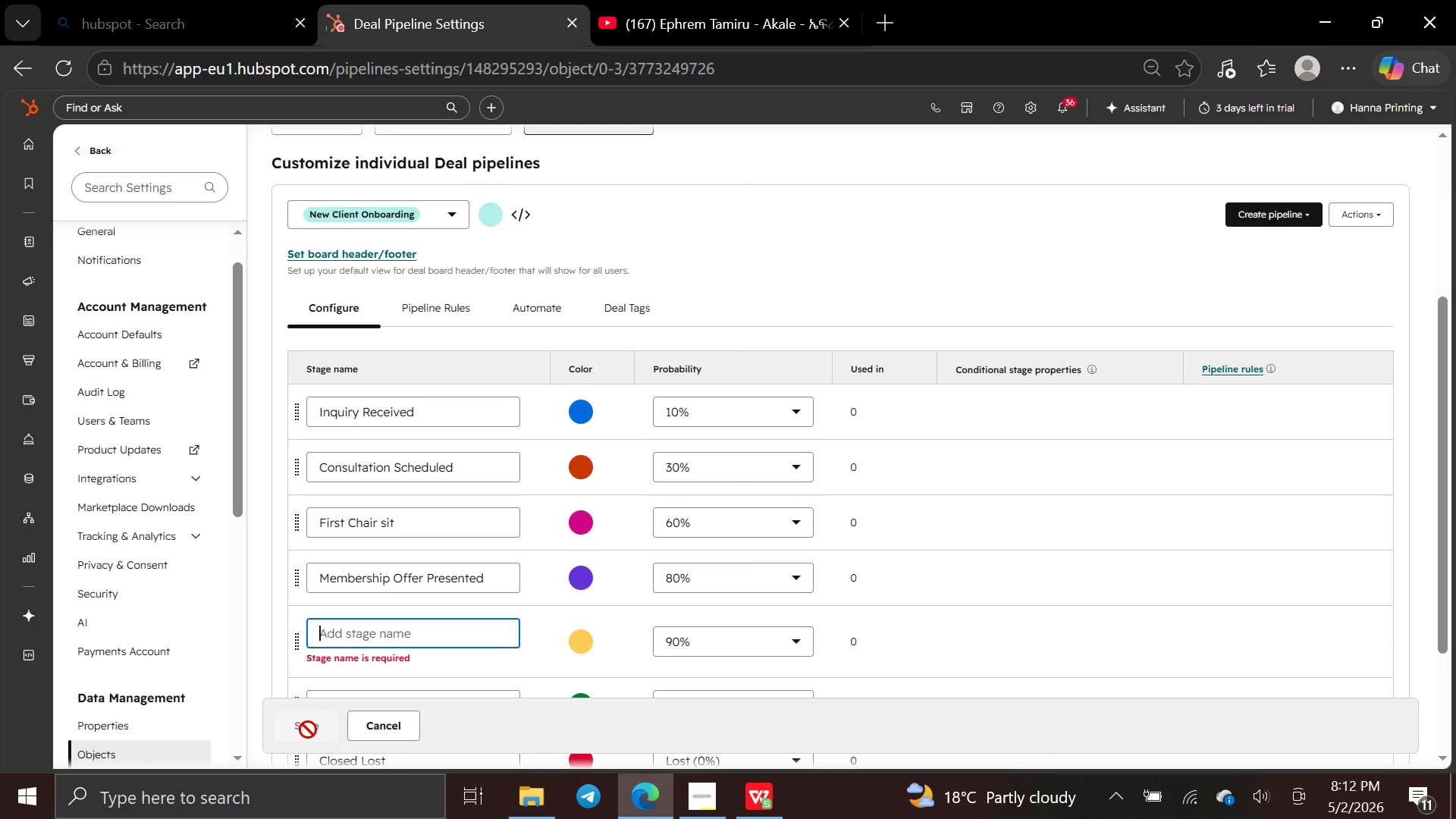 
left_click([513, 510])
 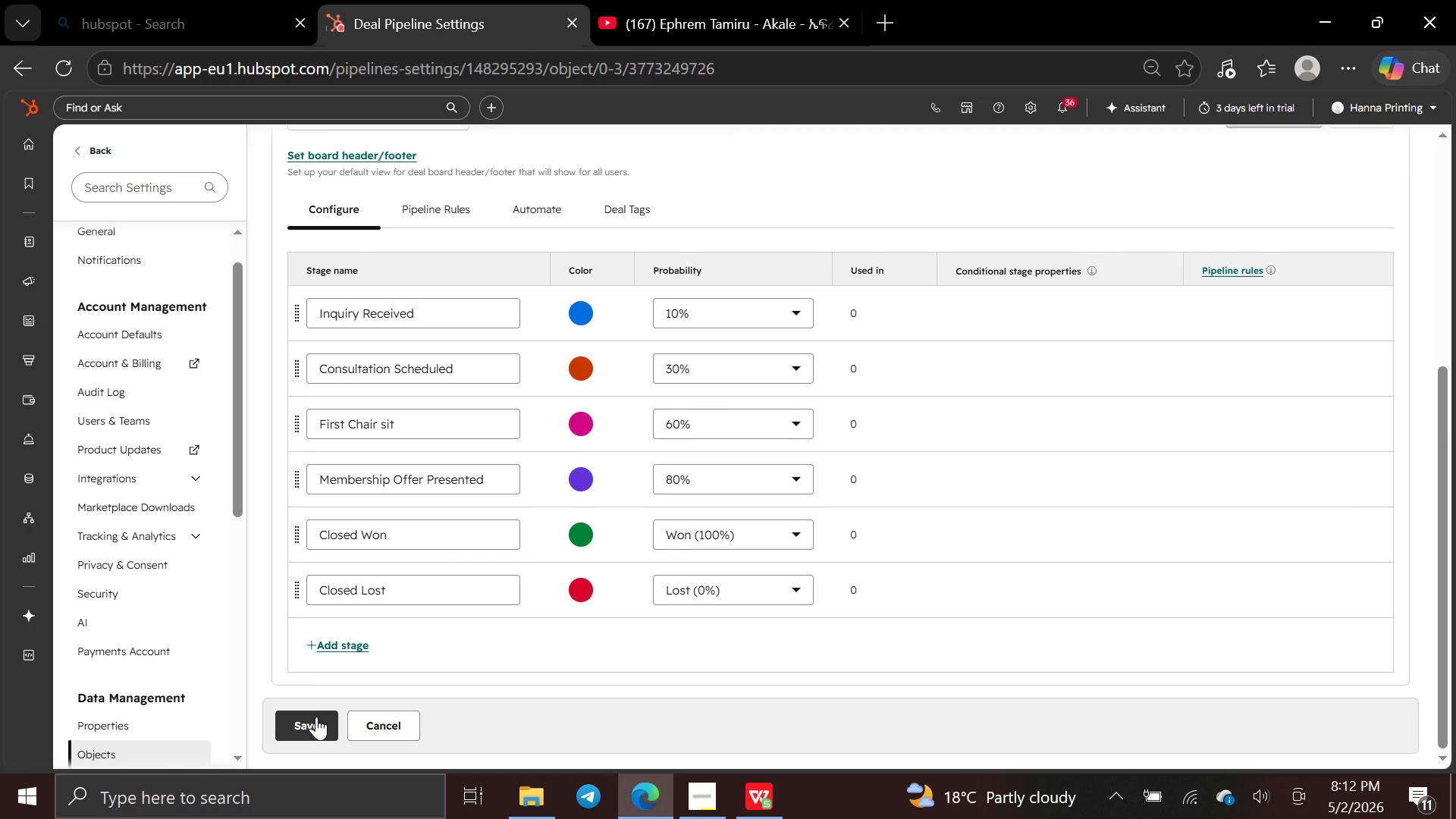 
wait(26.89)
 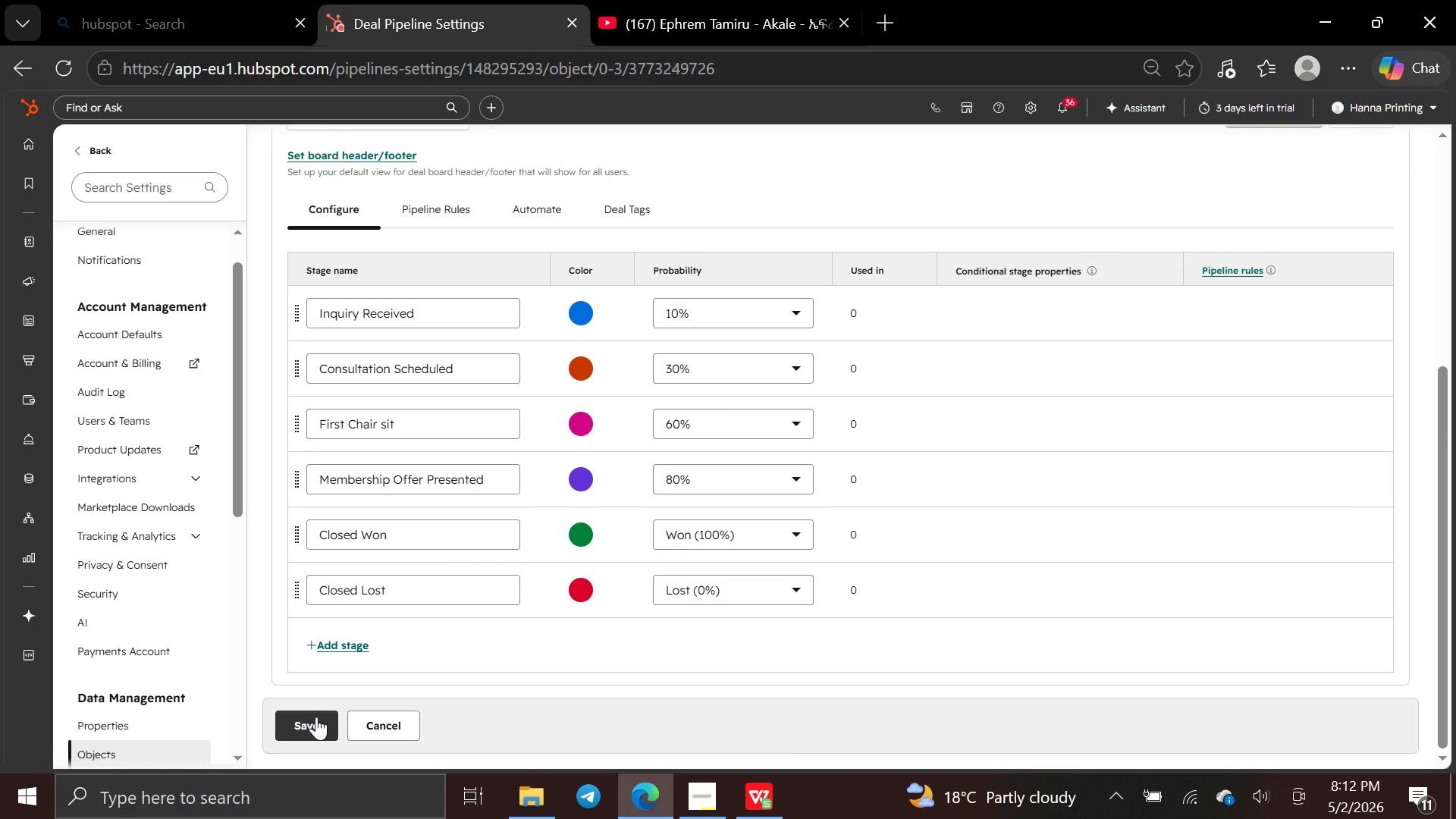 
left_click([316, 717])
 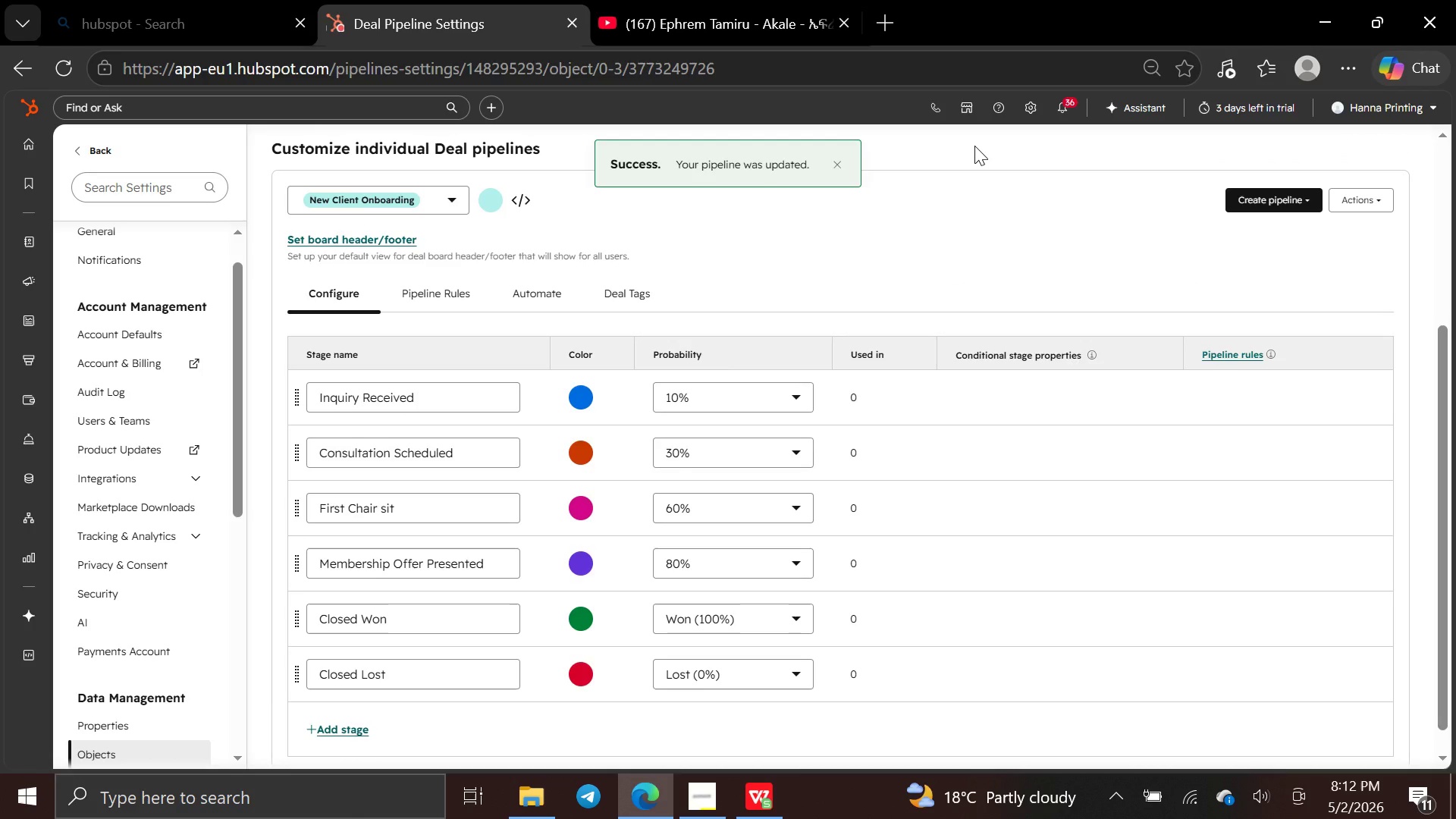 
wait(5.77)
 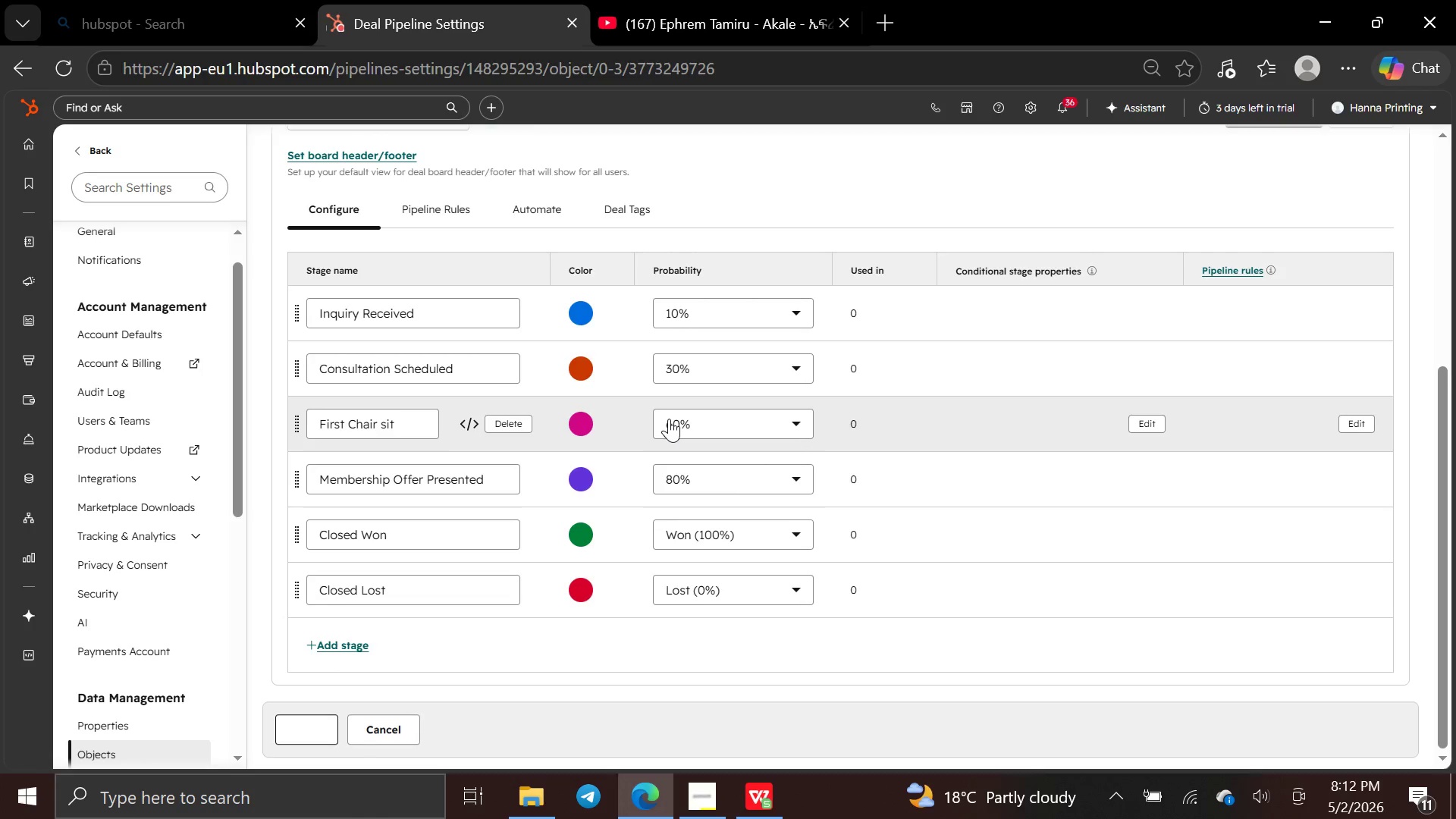 
key(PrintScreen)
 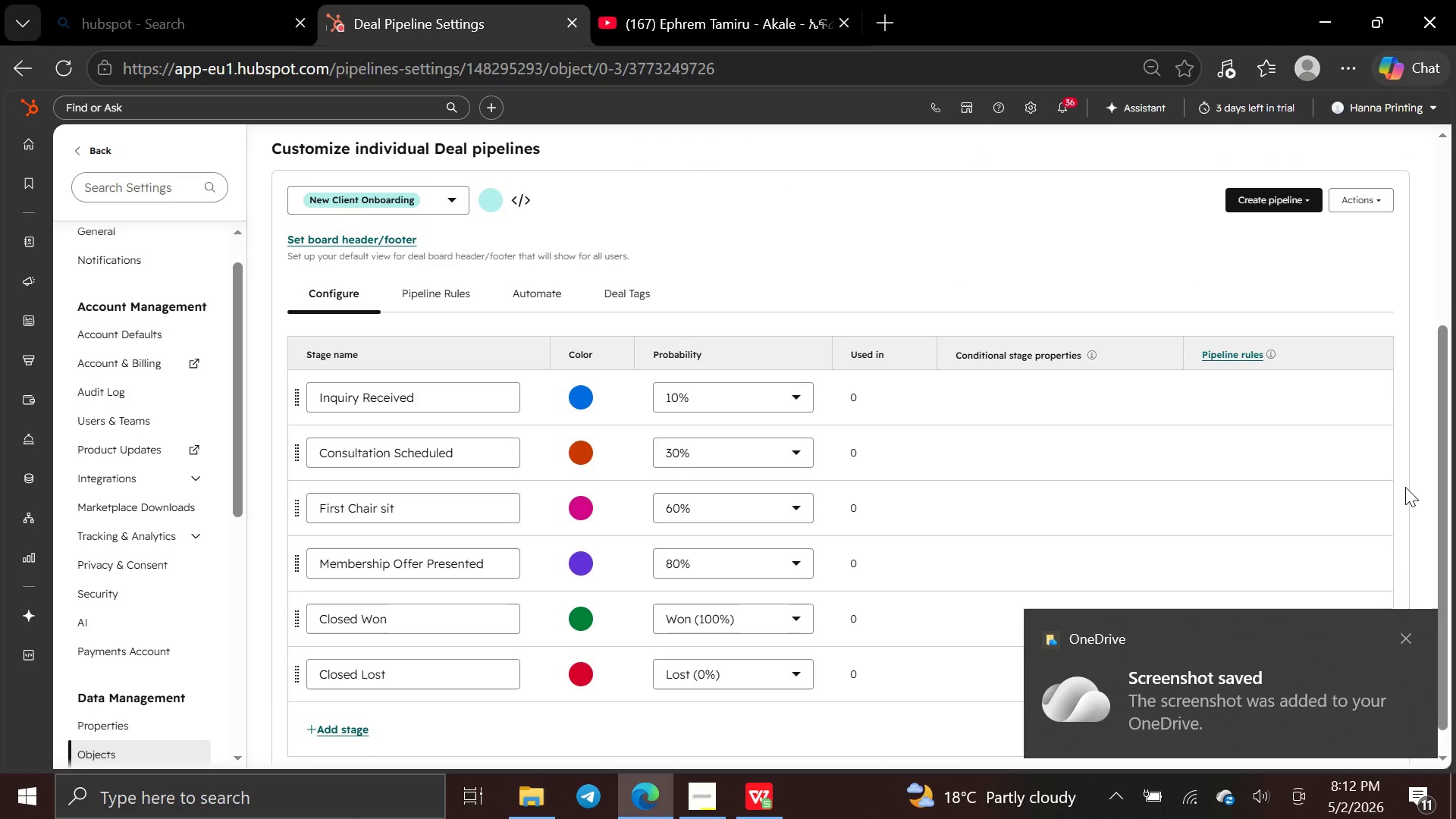 
left_click([1407, 635])
 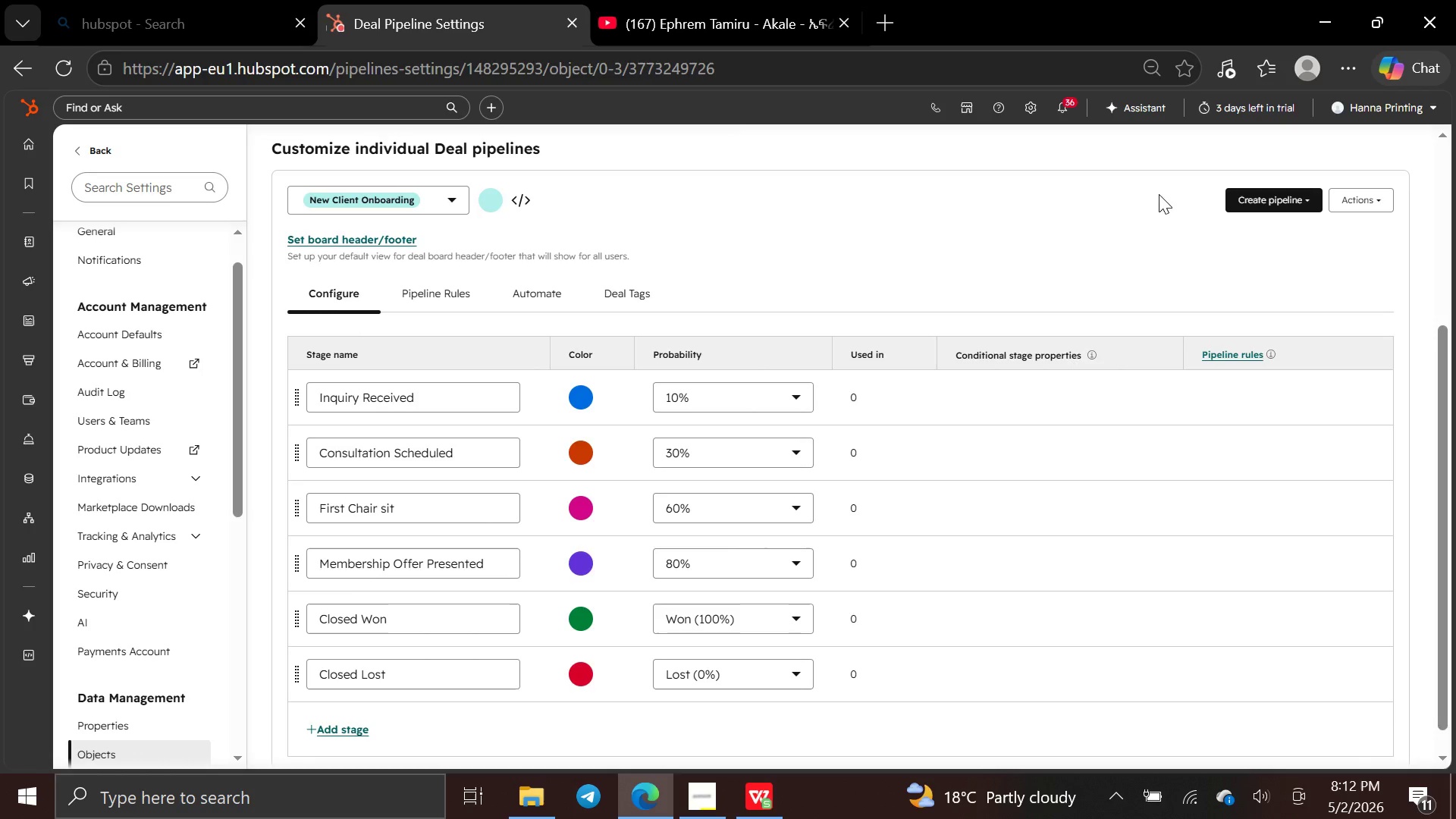 
left_click([1260, 200])
 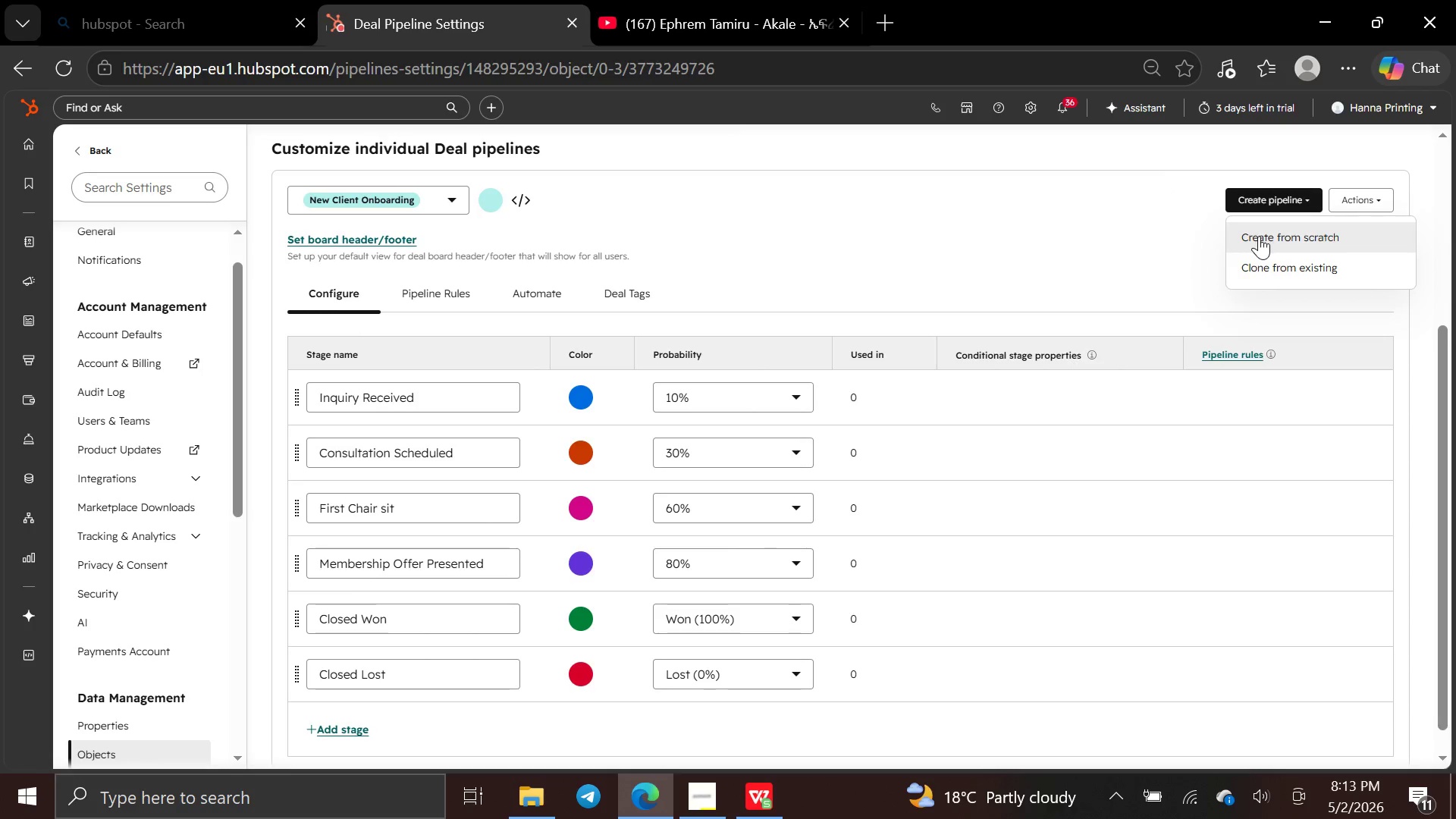 
left_click([1259, 236])
 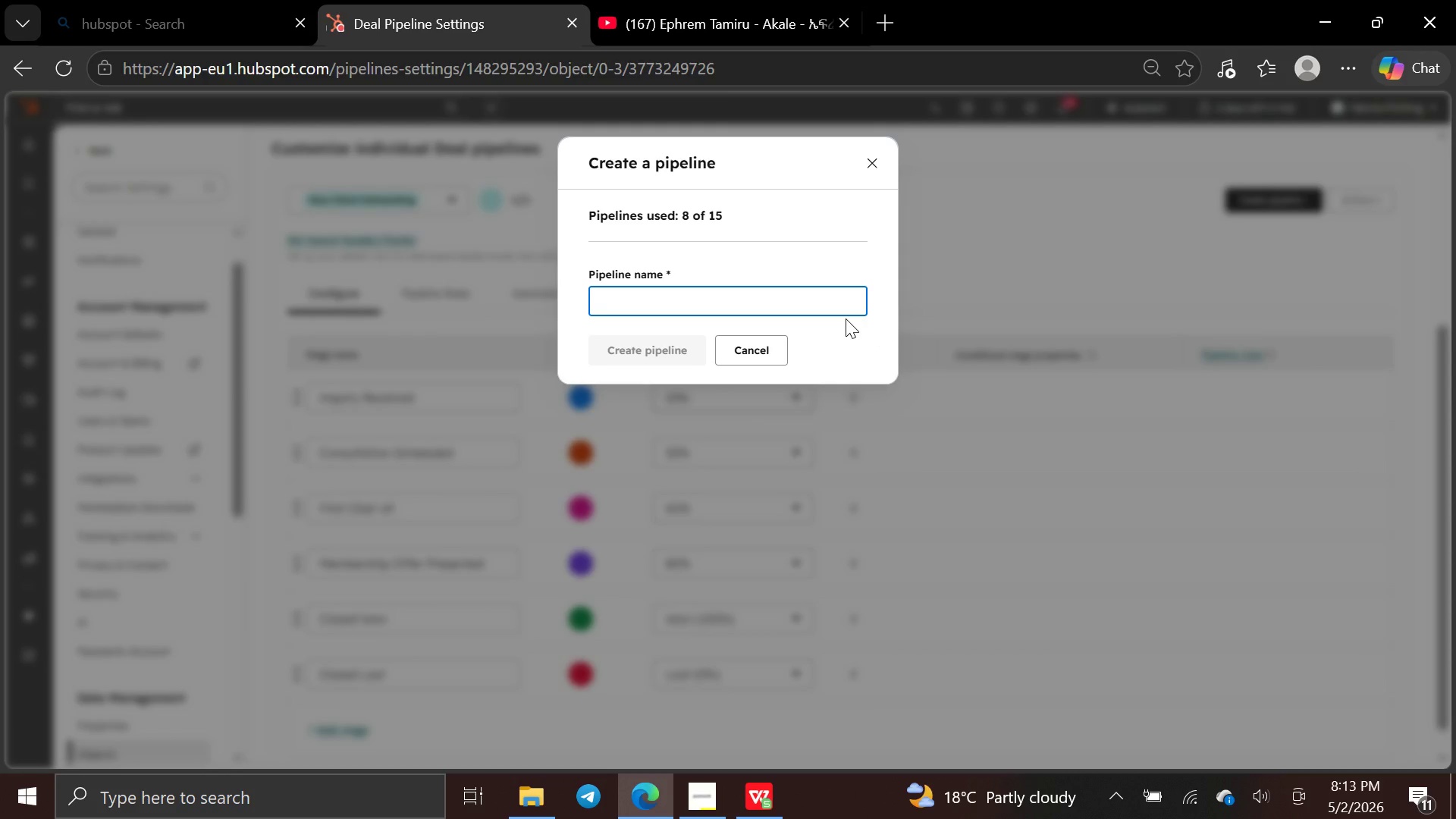 
key(CapsLock)
 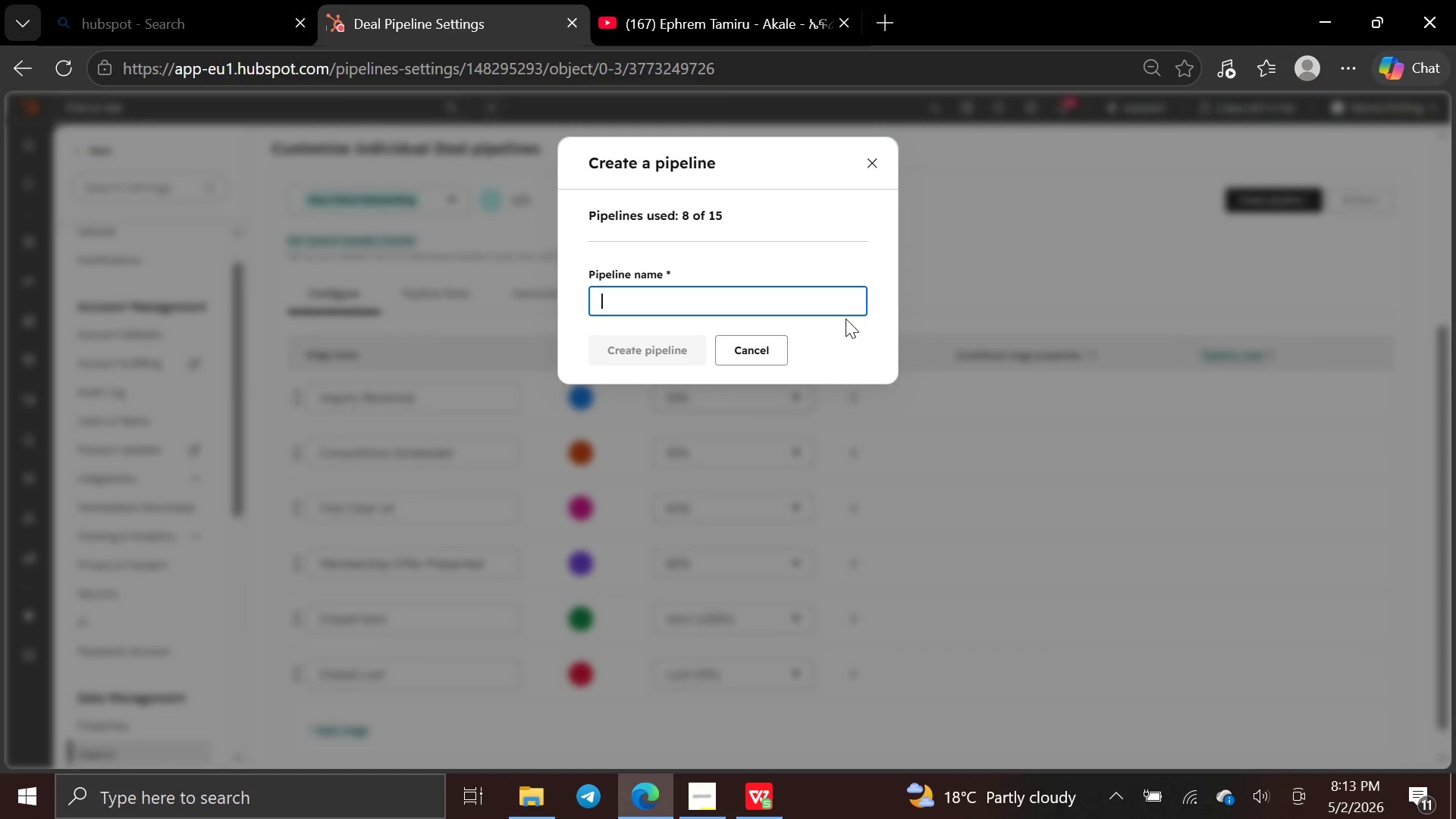 
left_click([846, 318])
 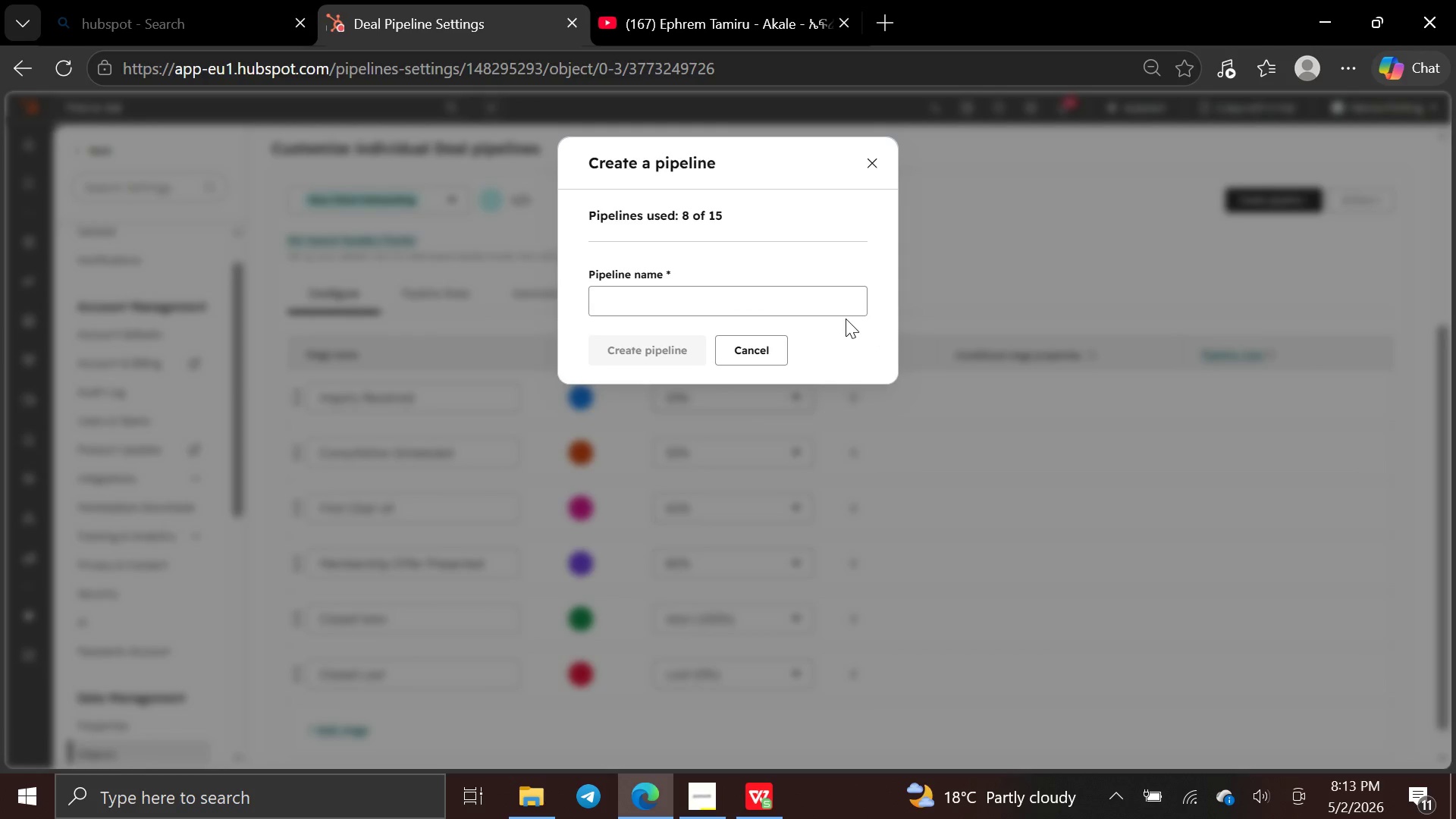 
type(VIP)
 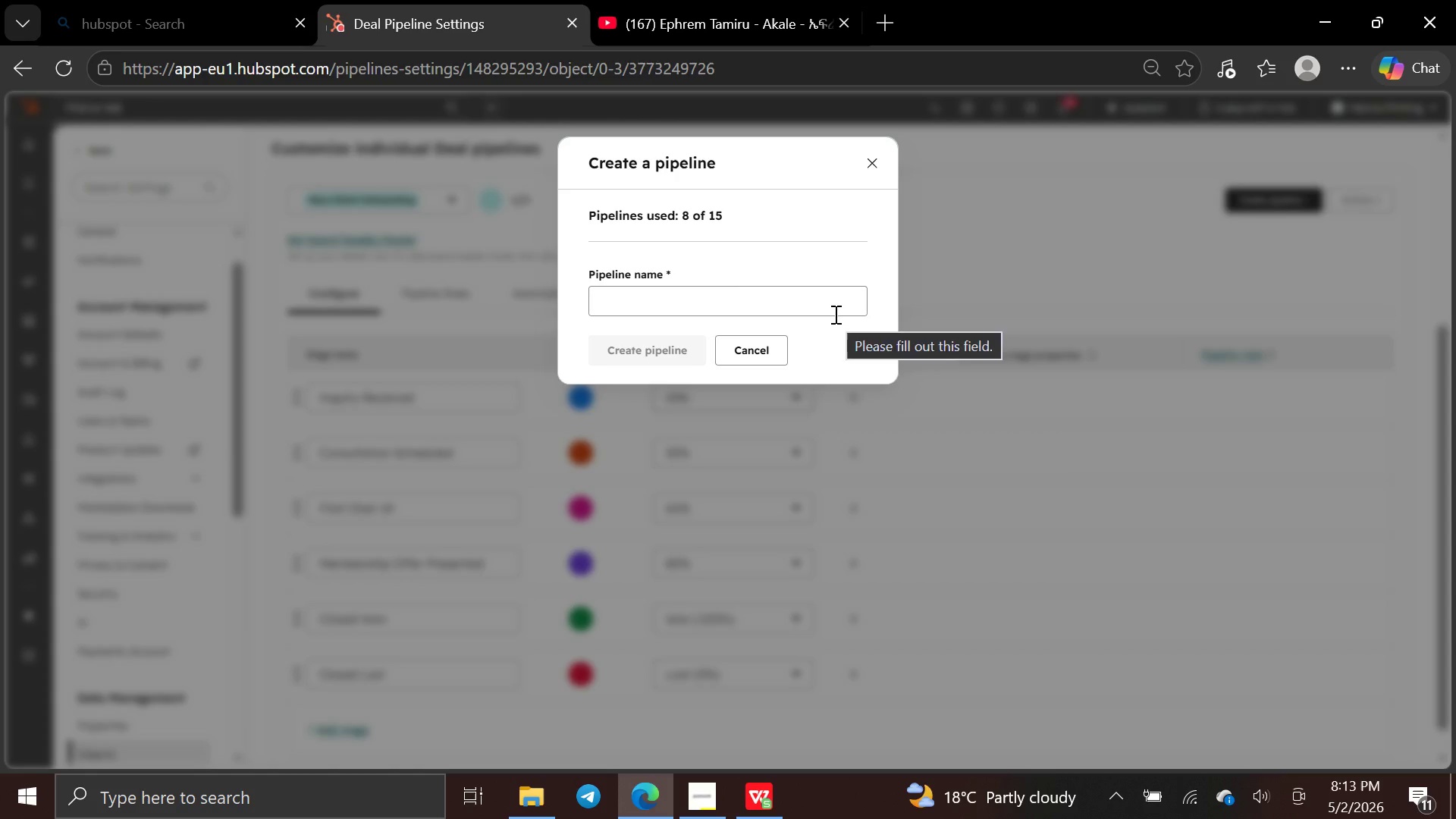 
mouse_move([781, 298])
 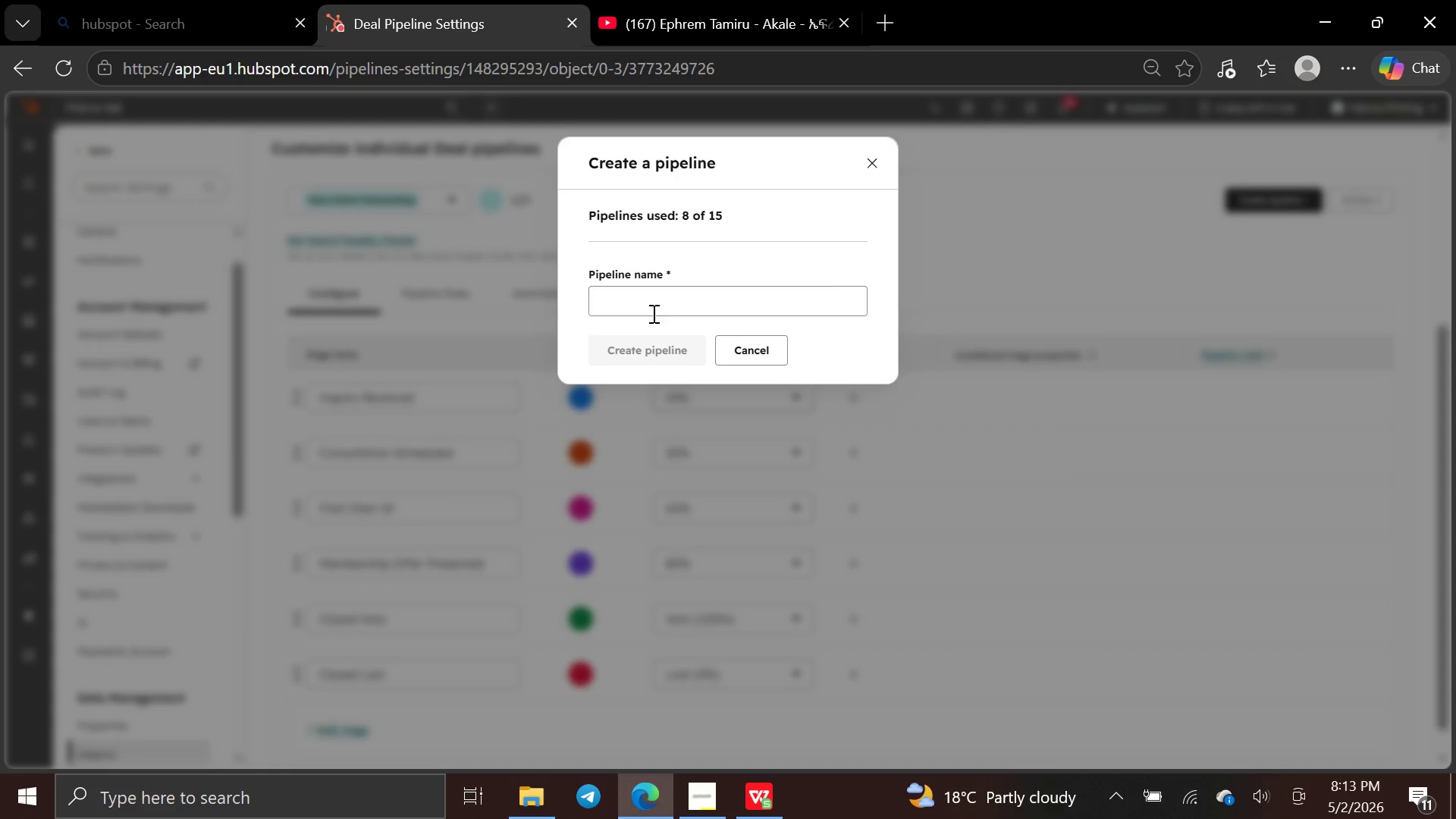 
double_click([652, 310])
 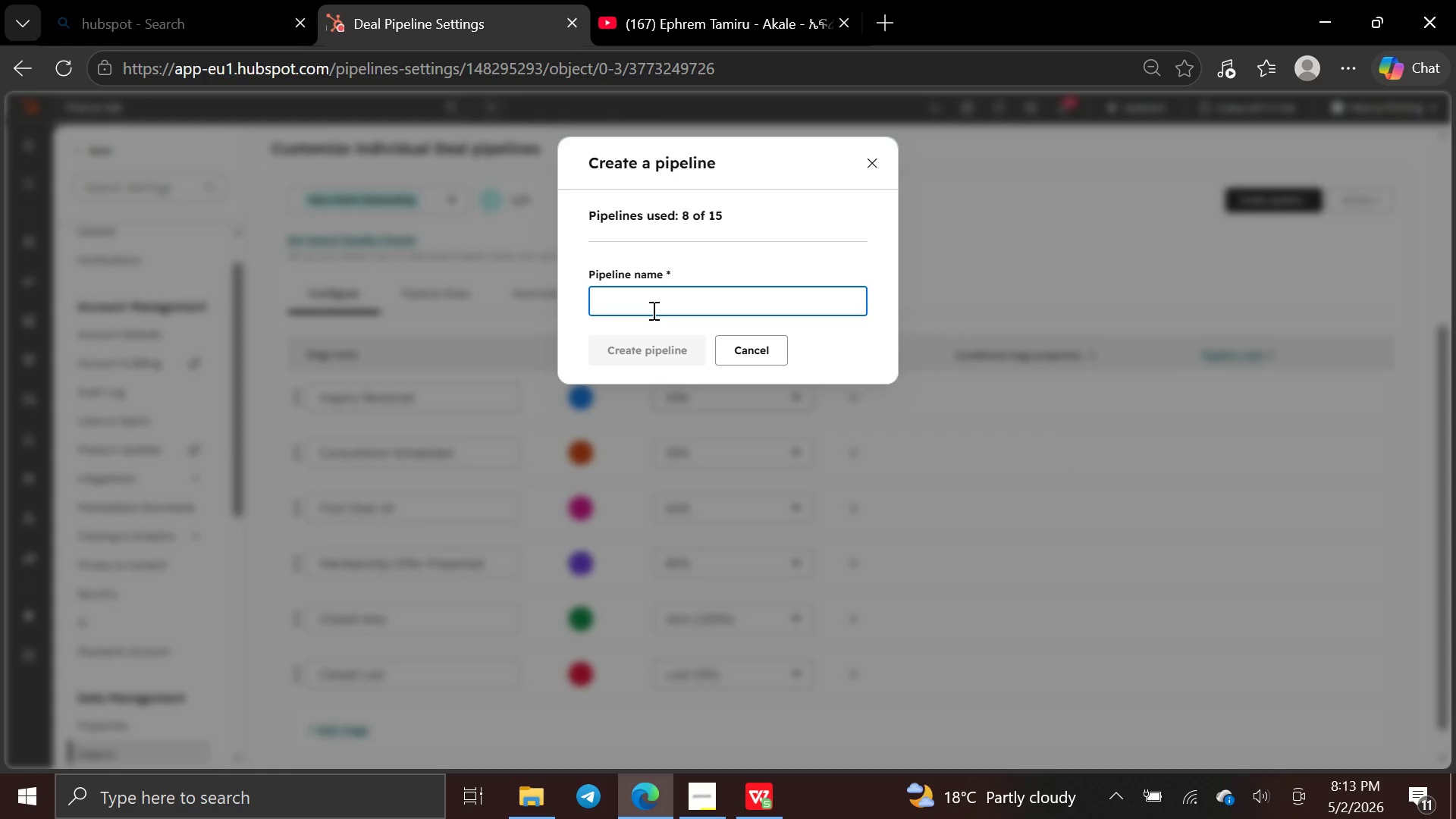 
type(VIP Color Consultations)
 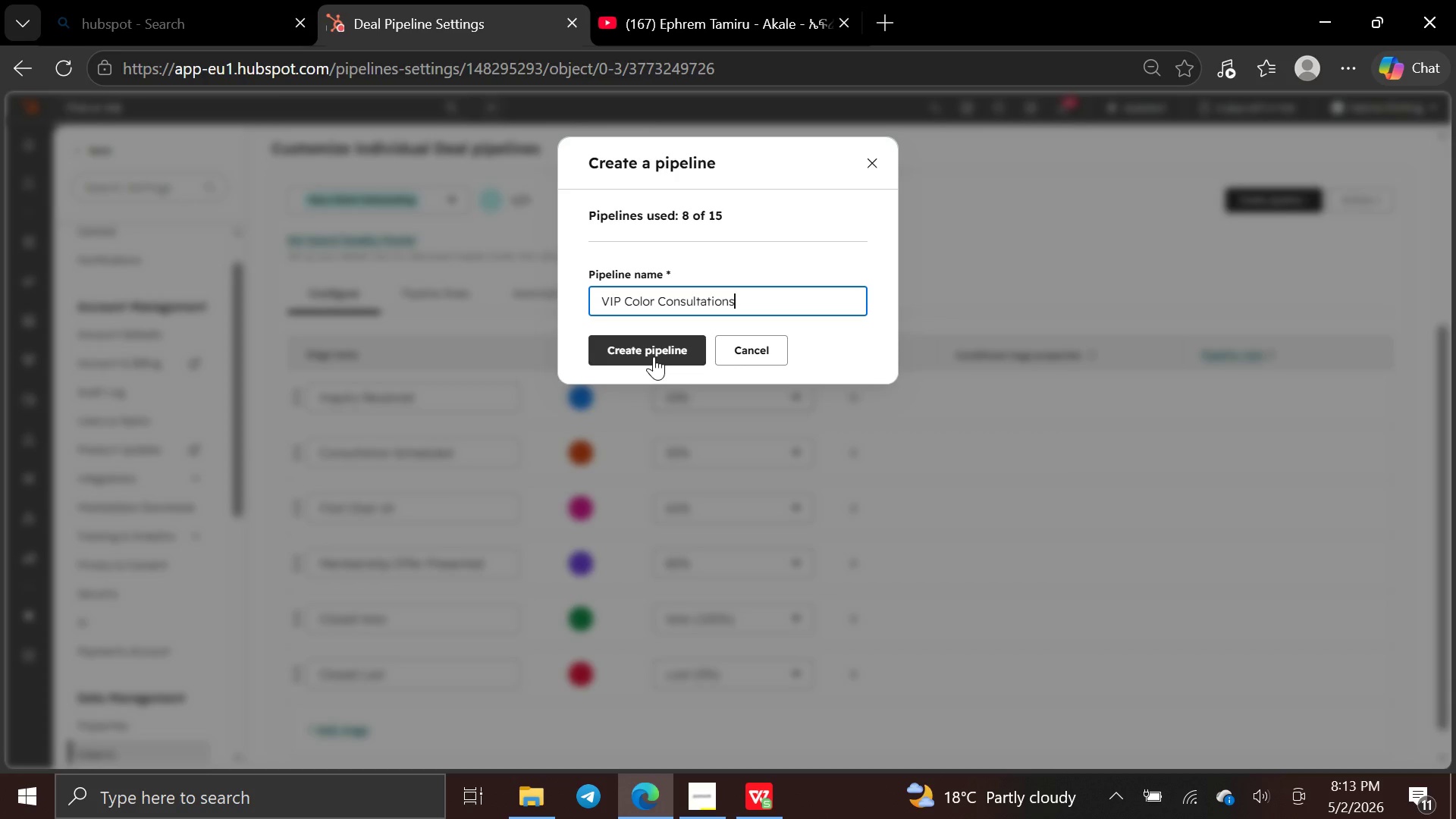 
left_click([654, 356])
 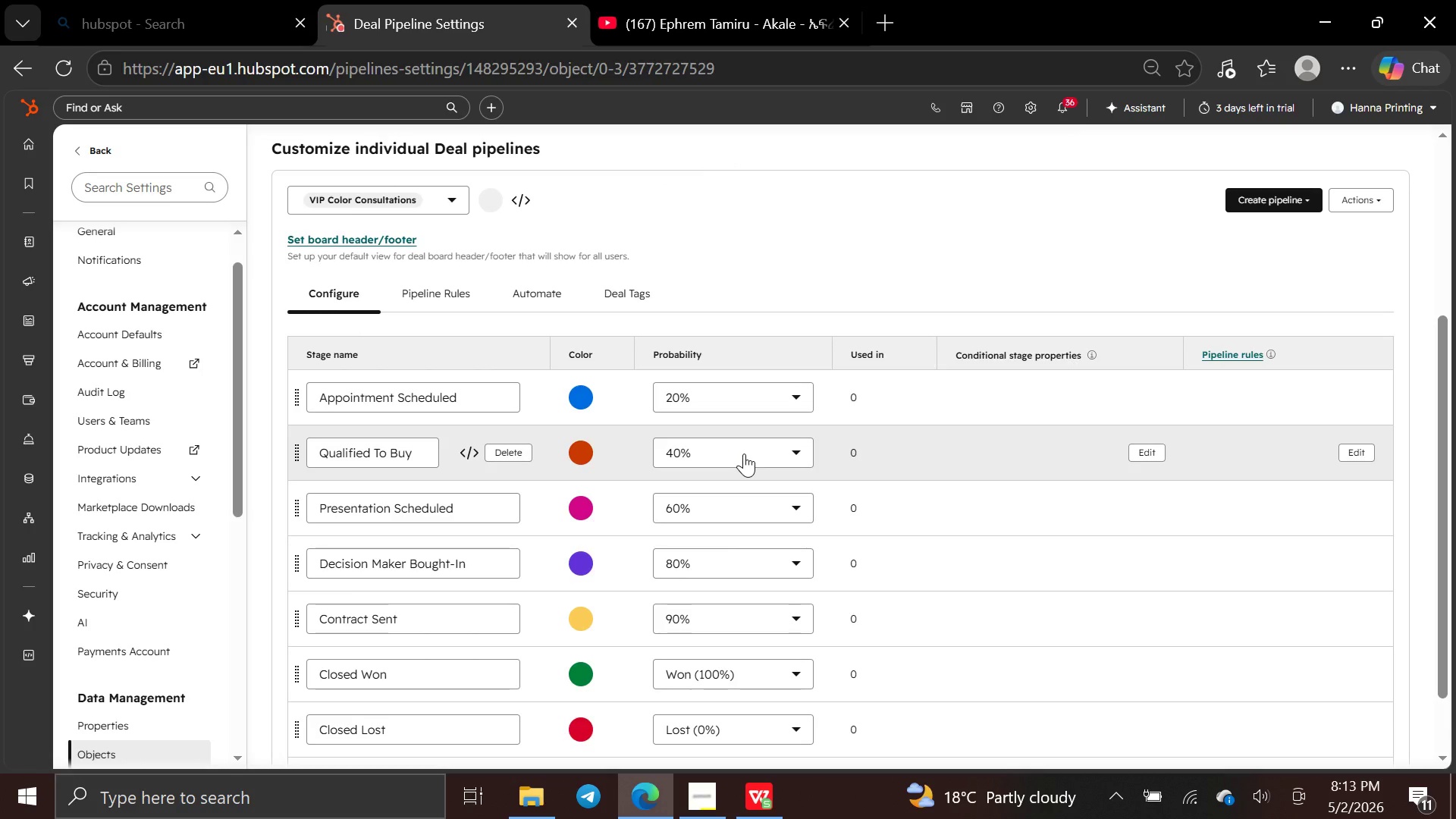 
wait(17.16)
 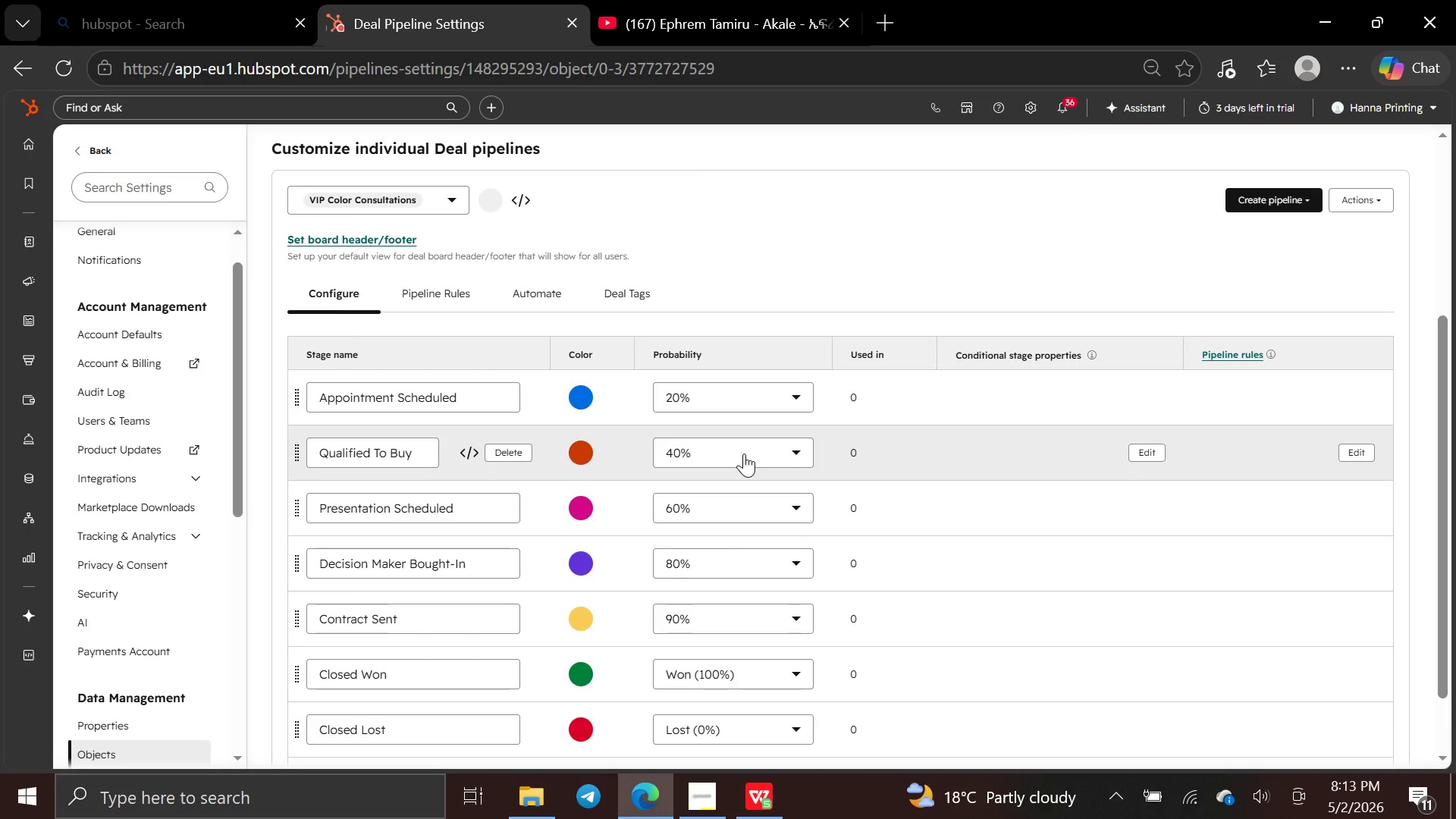 
left_click([420, 342])
 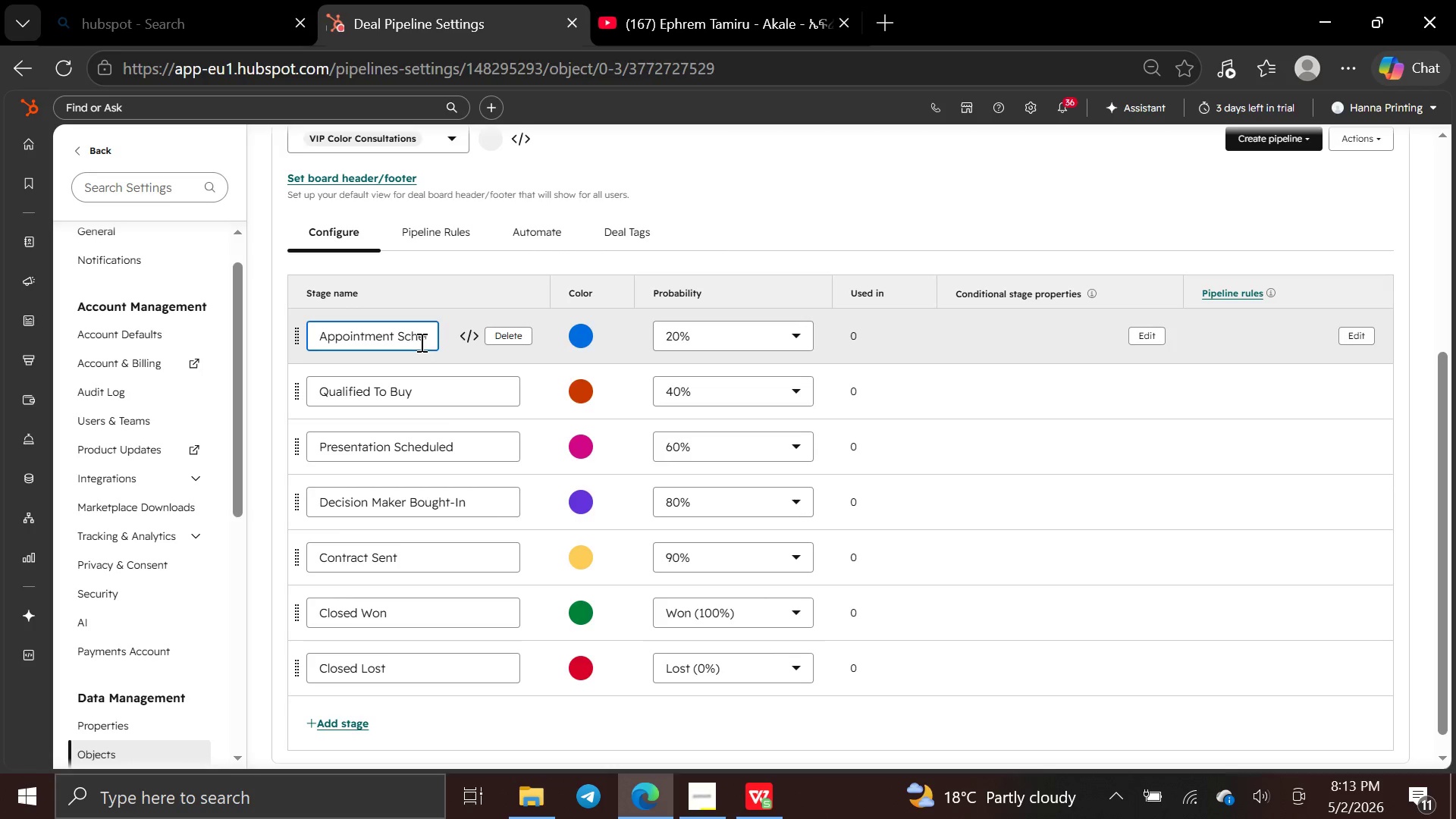 
hold_key(key=ArrowRight, duration=1.16)
 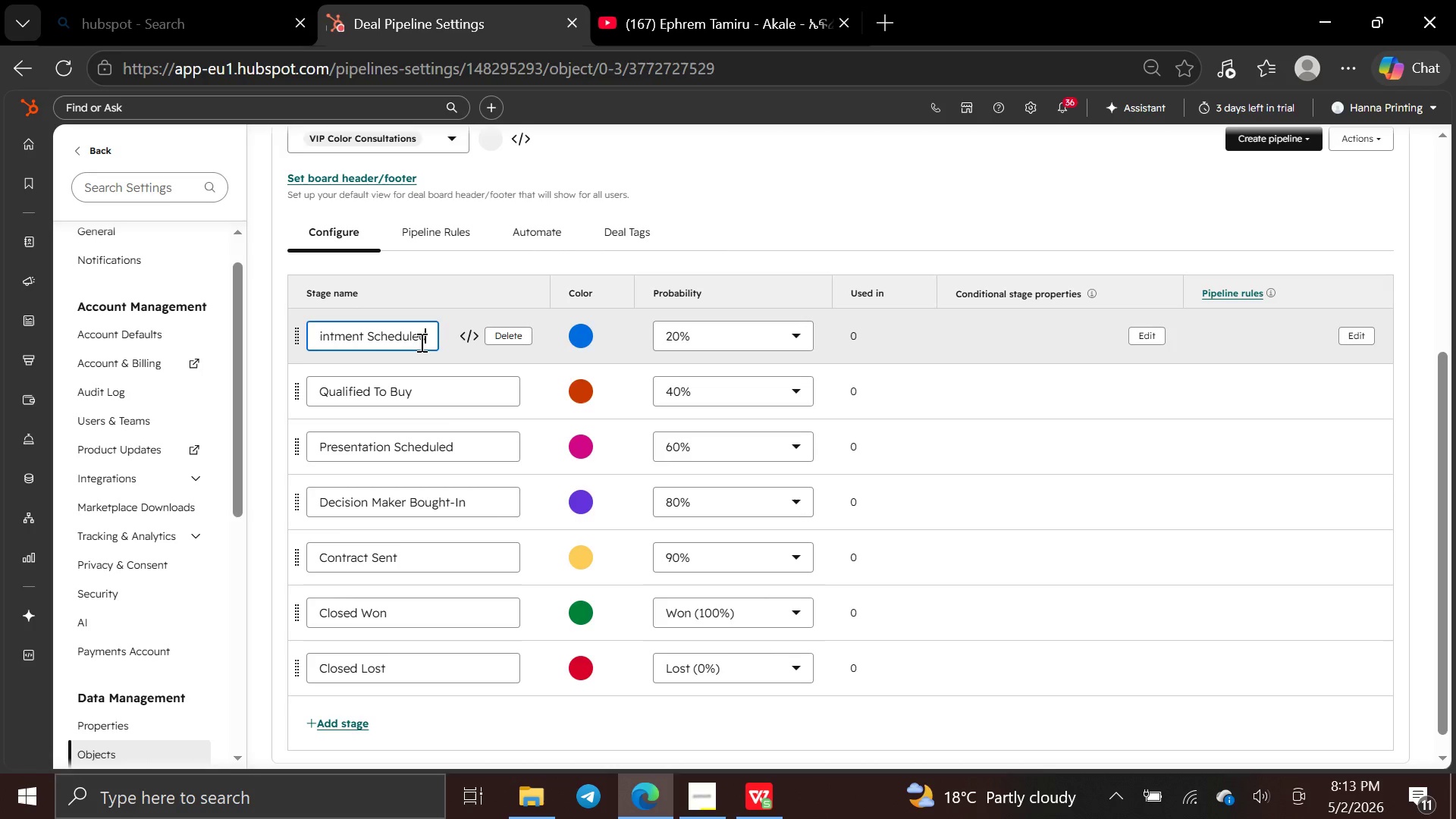 
hold_key(key=Backspace, duration=1.52)
 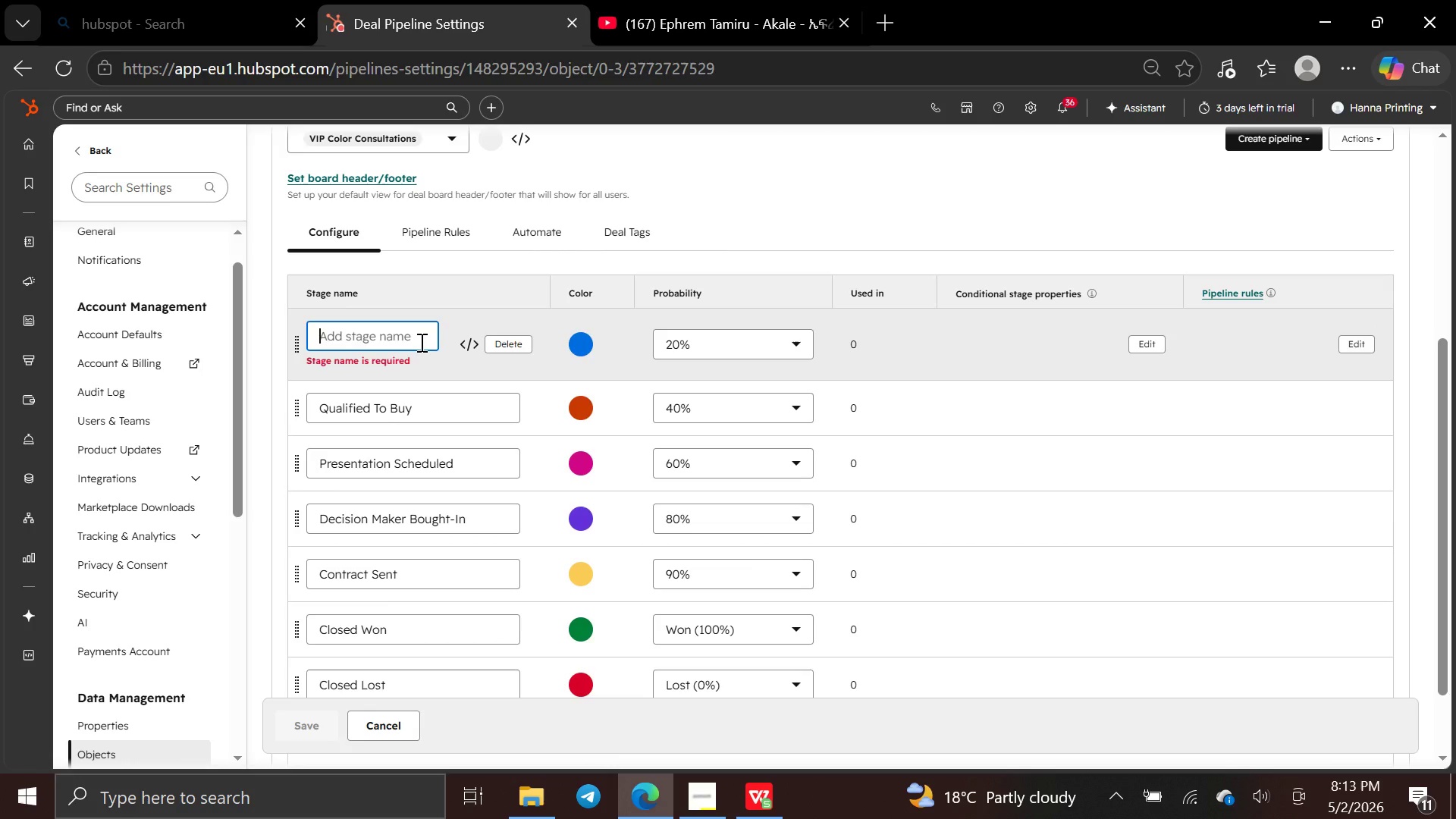 
hold_key(key=Backspace, duration=0.47)
 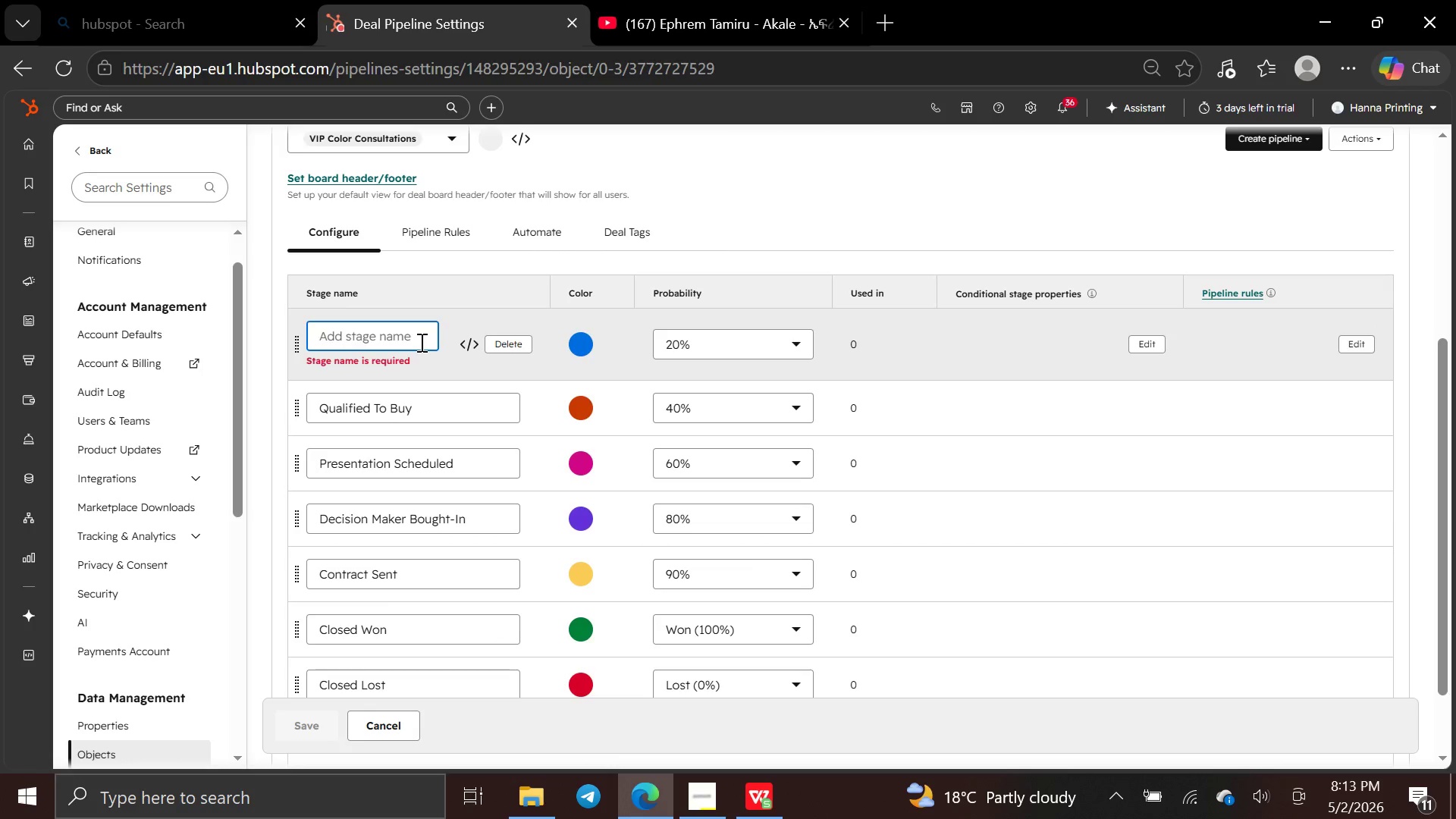 
type(Ini)
 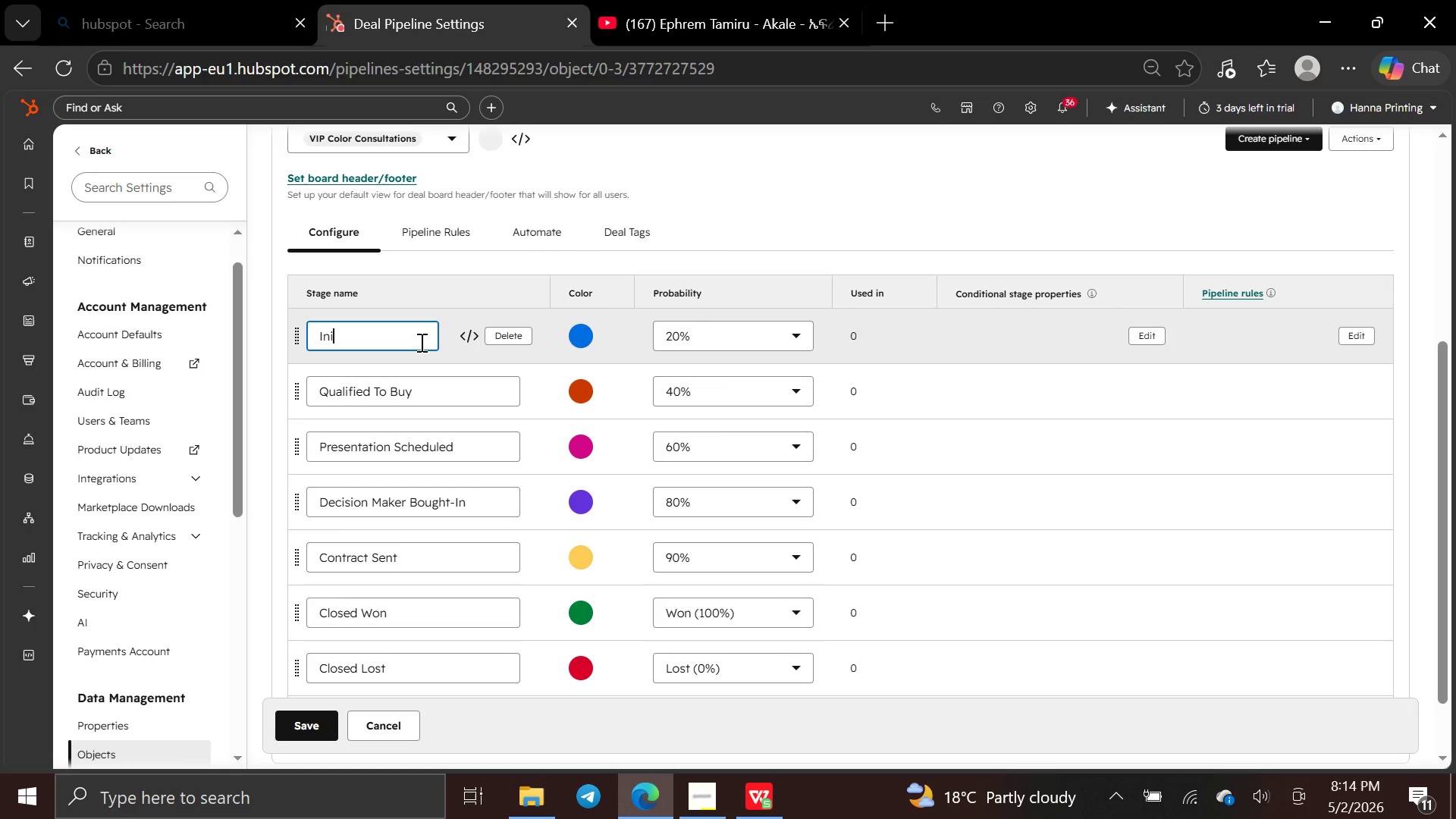 
wait(7.14)
 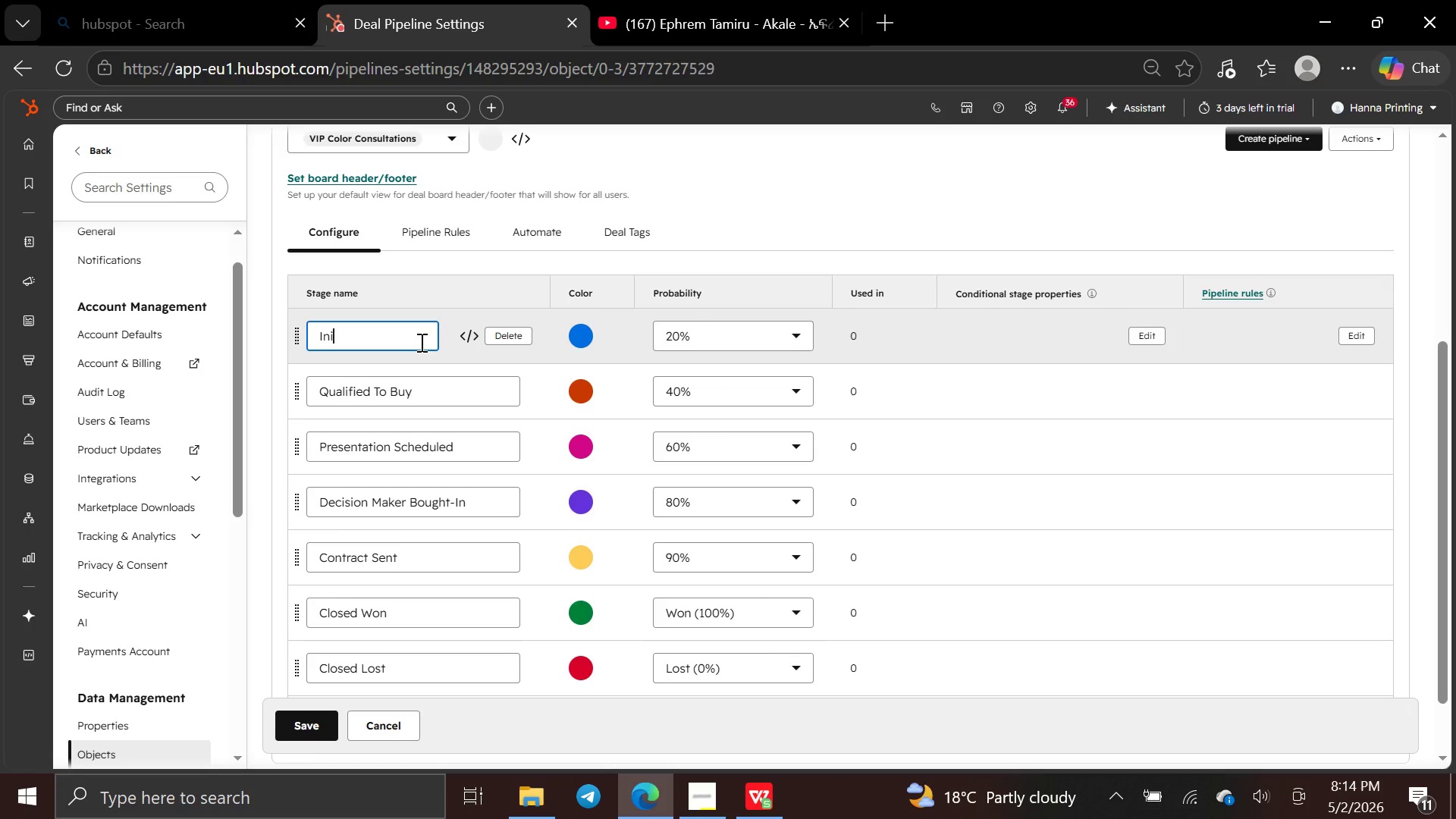 
type(tial Consult)
 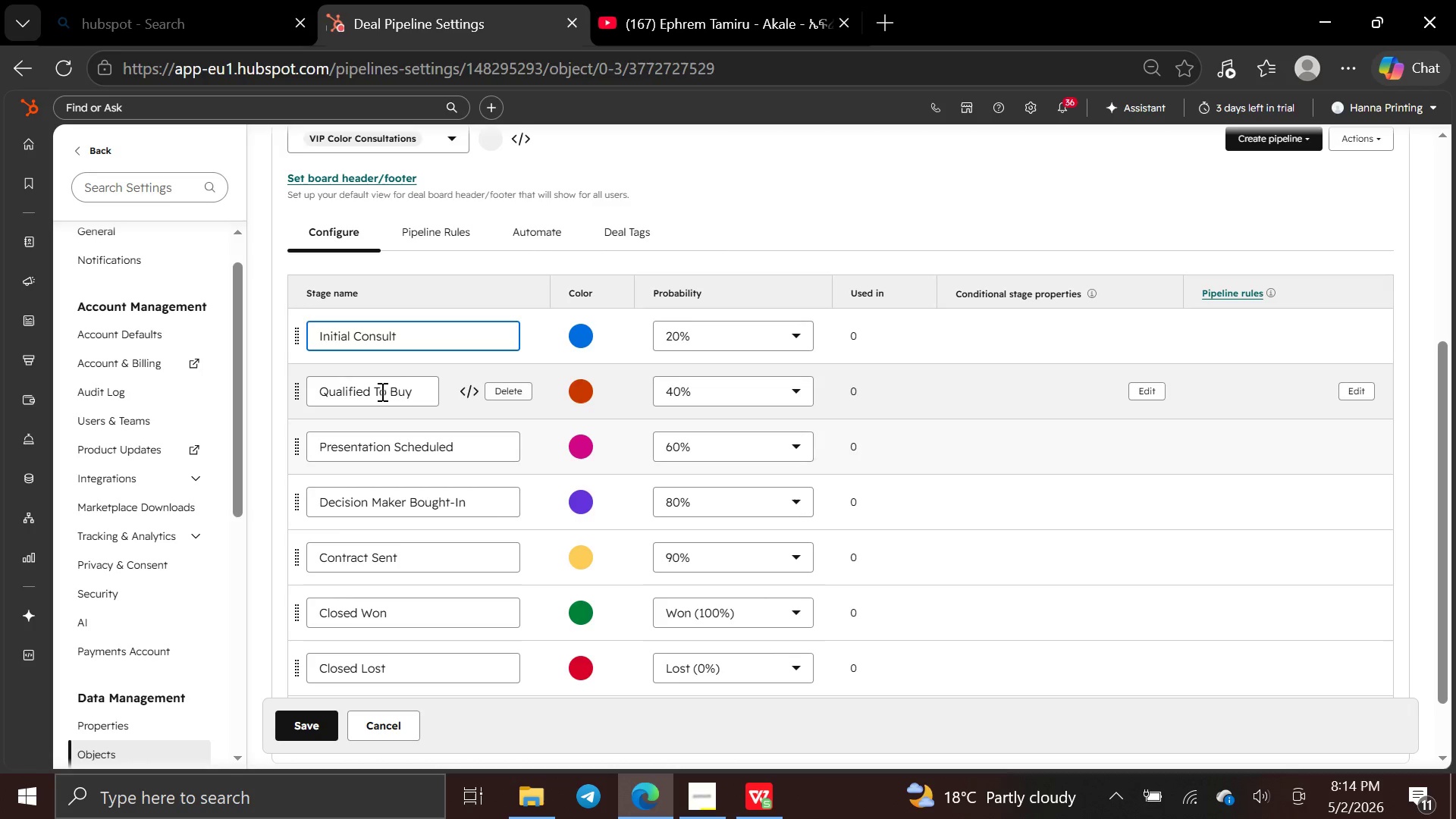 
left_click([418, 391])
 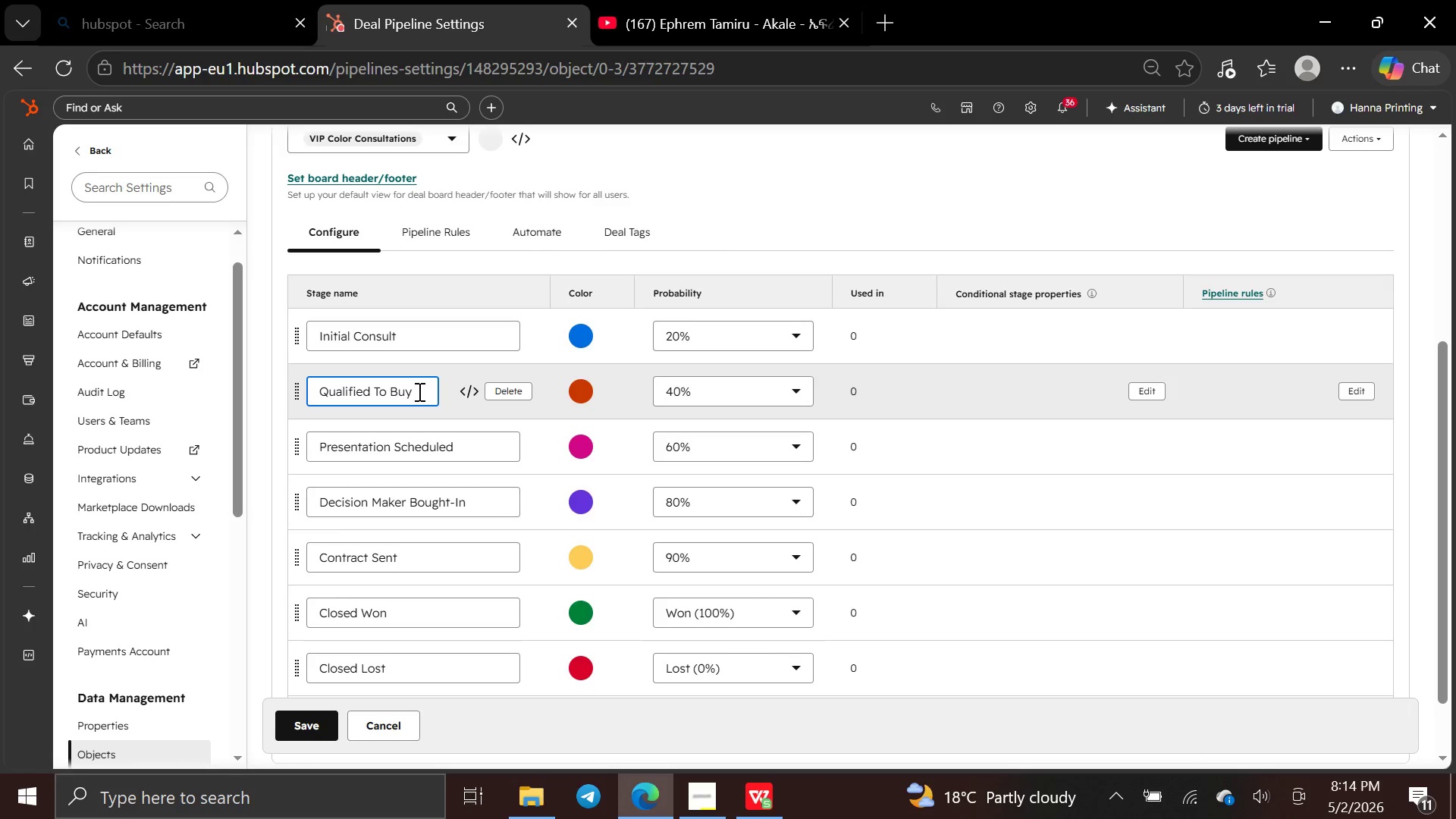 
hold_key(key=Backspace, duration=1.08)
 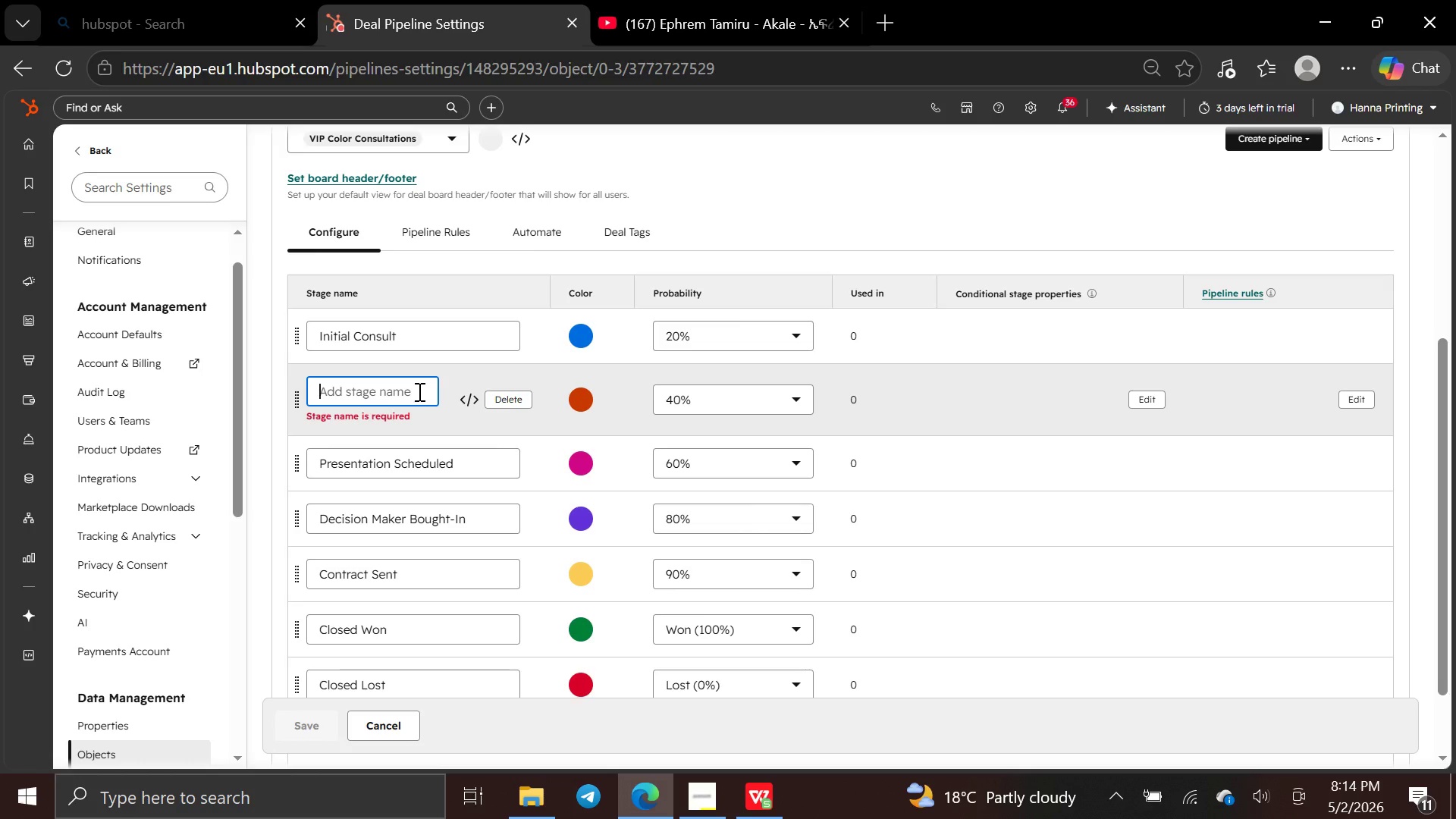 
type(Strand Test Completed)
 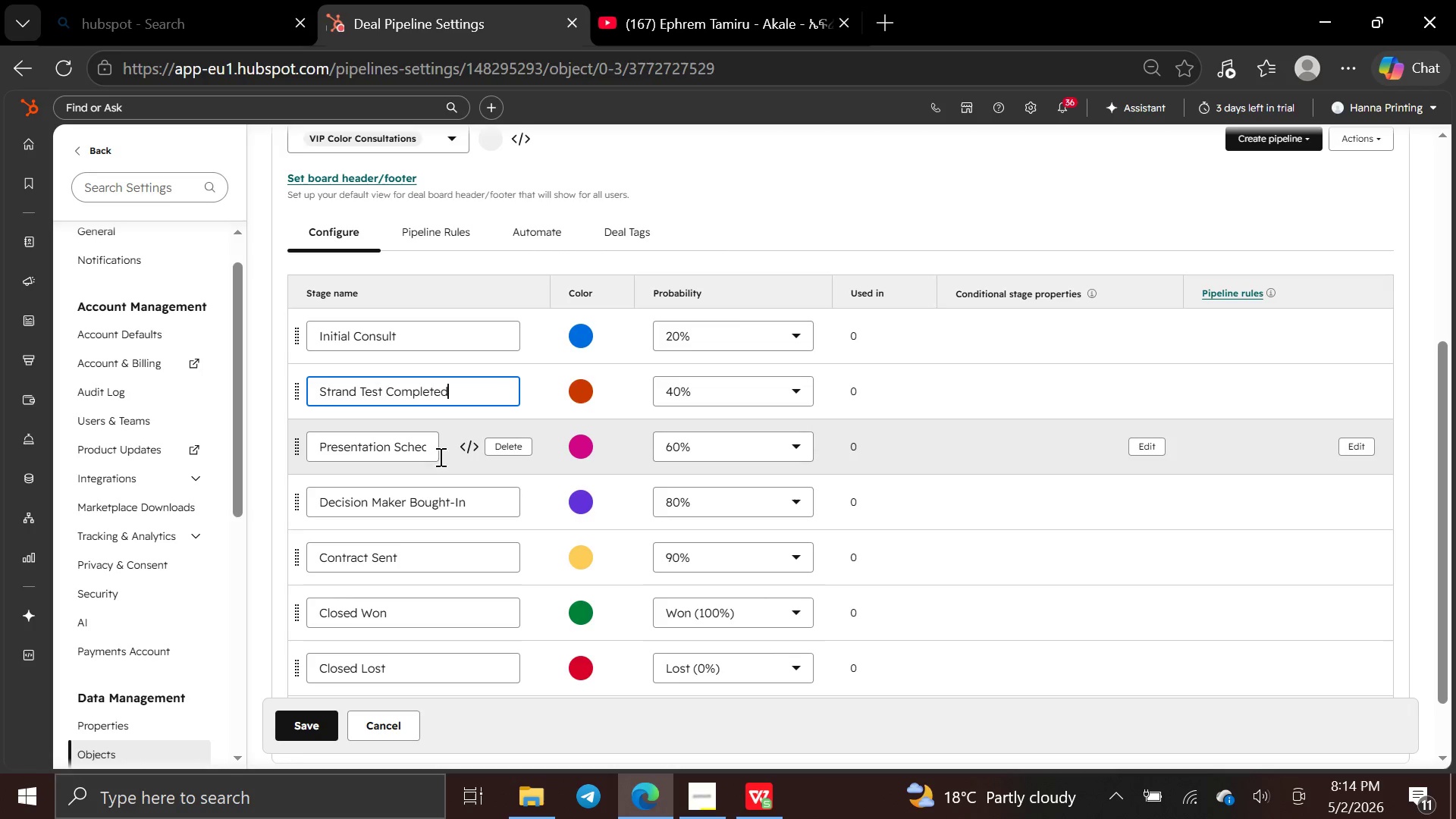 
left_click([429, 452])
 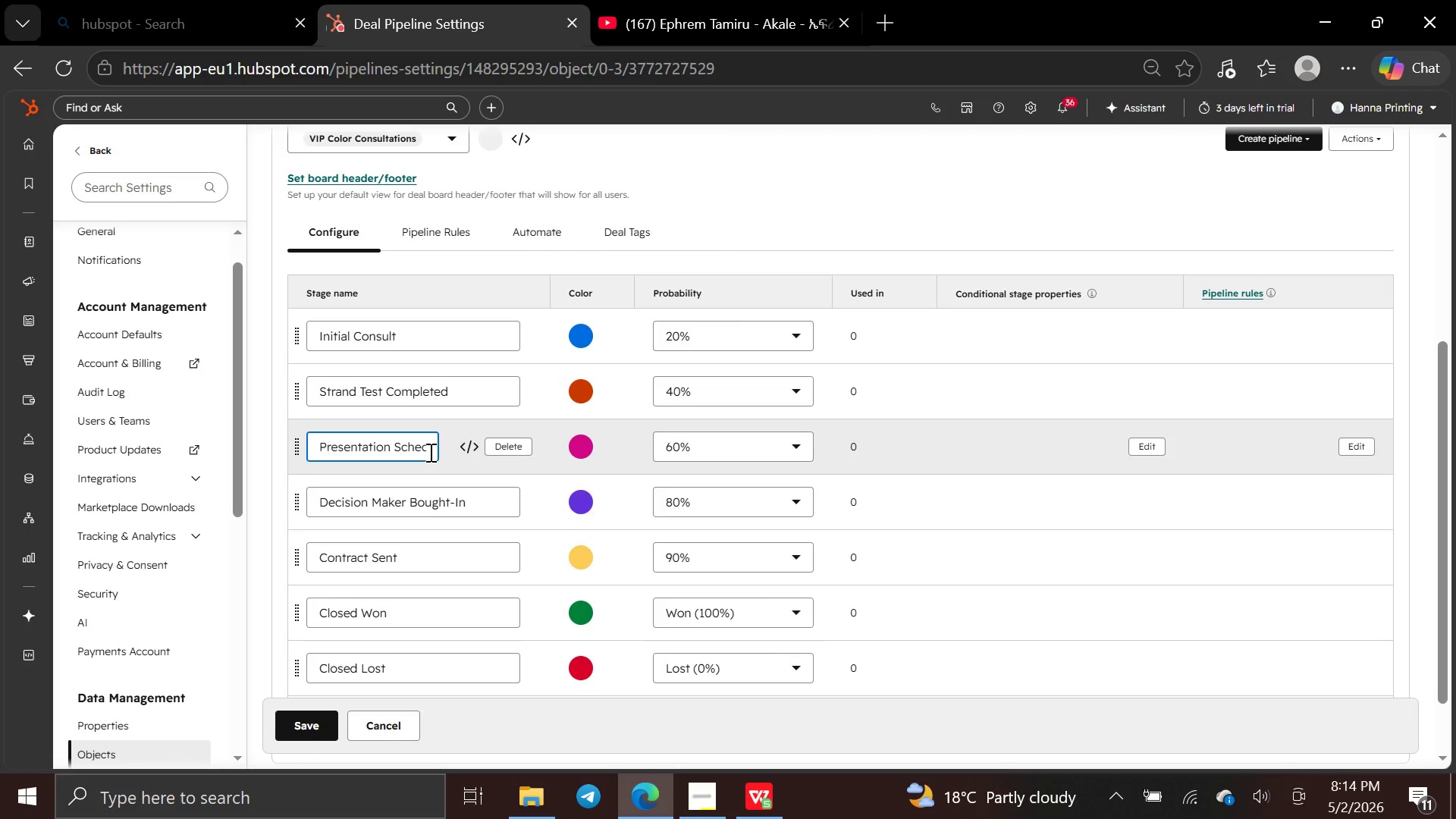 
hold_key(key=ArrowRight, duration=0.97)
 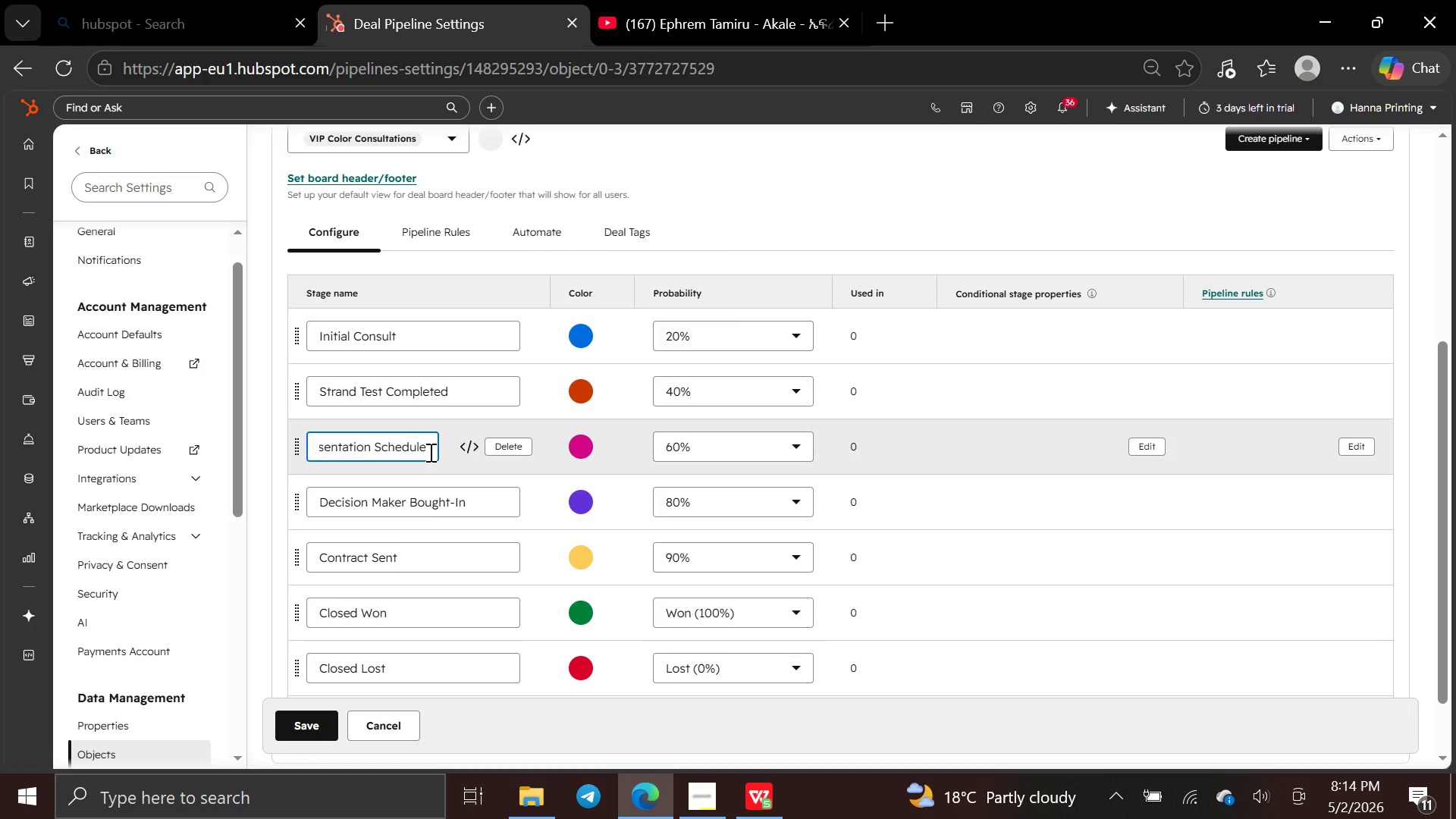 
hold_key(key=Backspace, duration=1.23)
 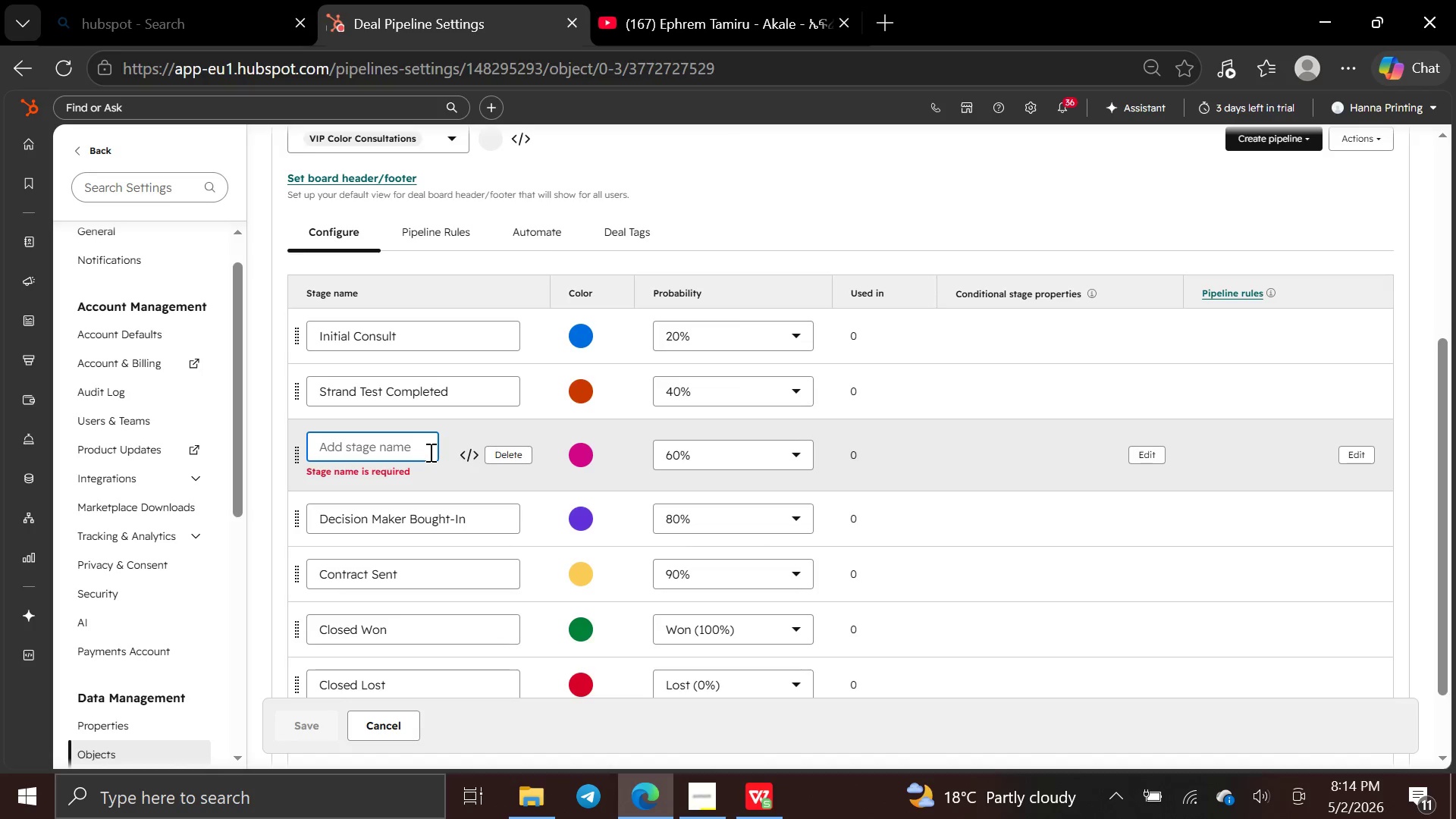 
type(Formula Aproved)
 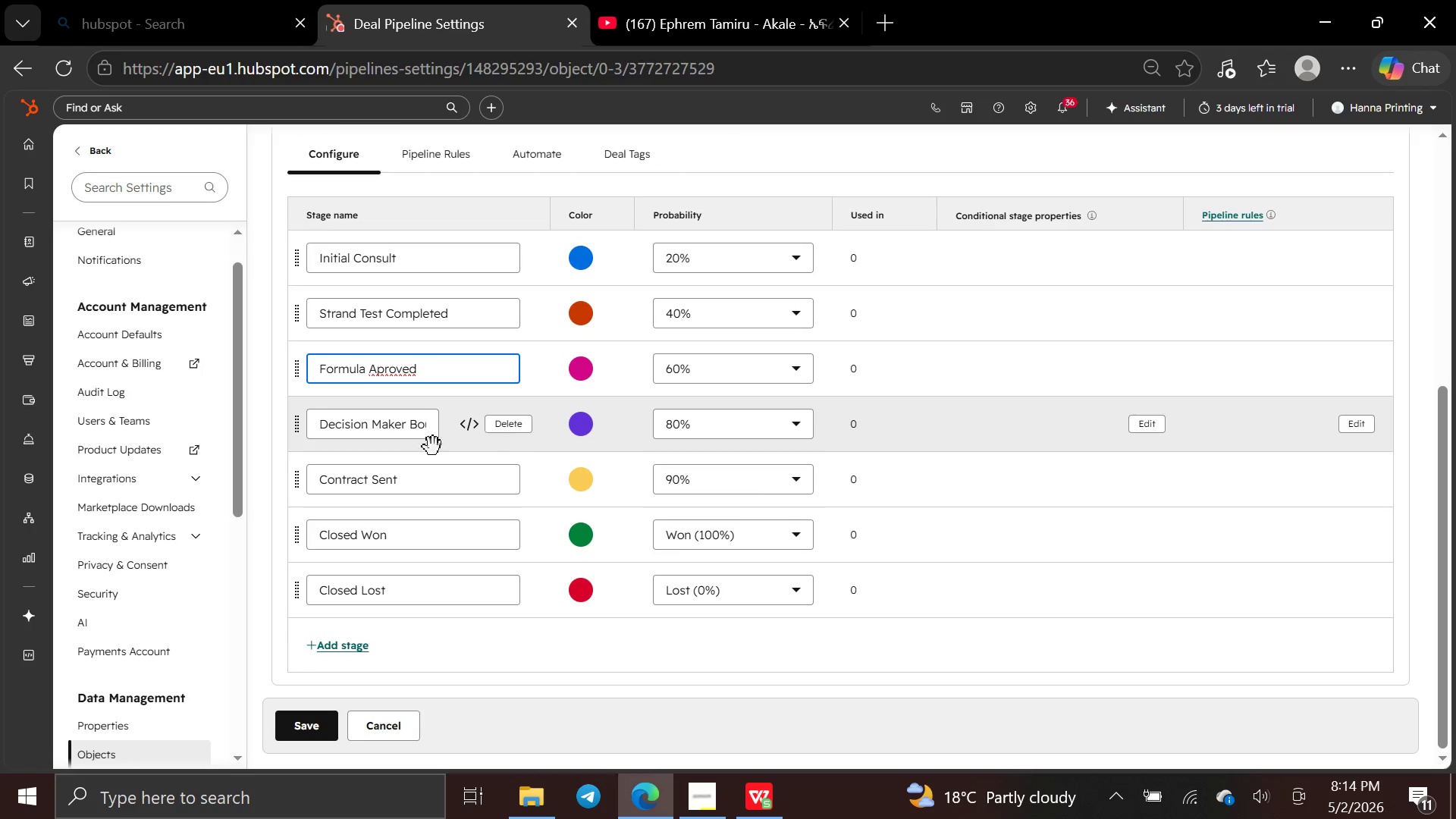 
left_click([416, 429])
 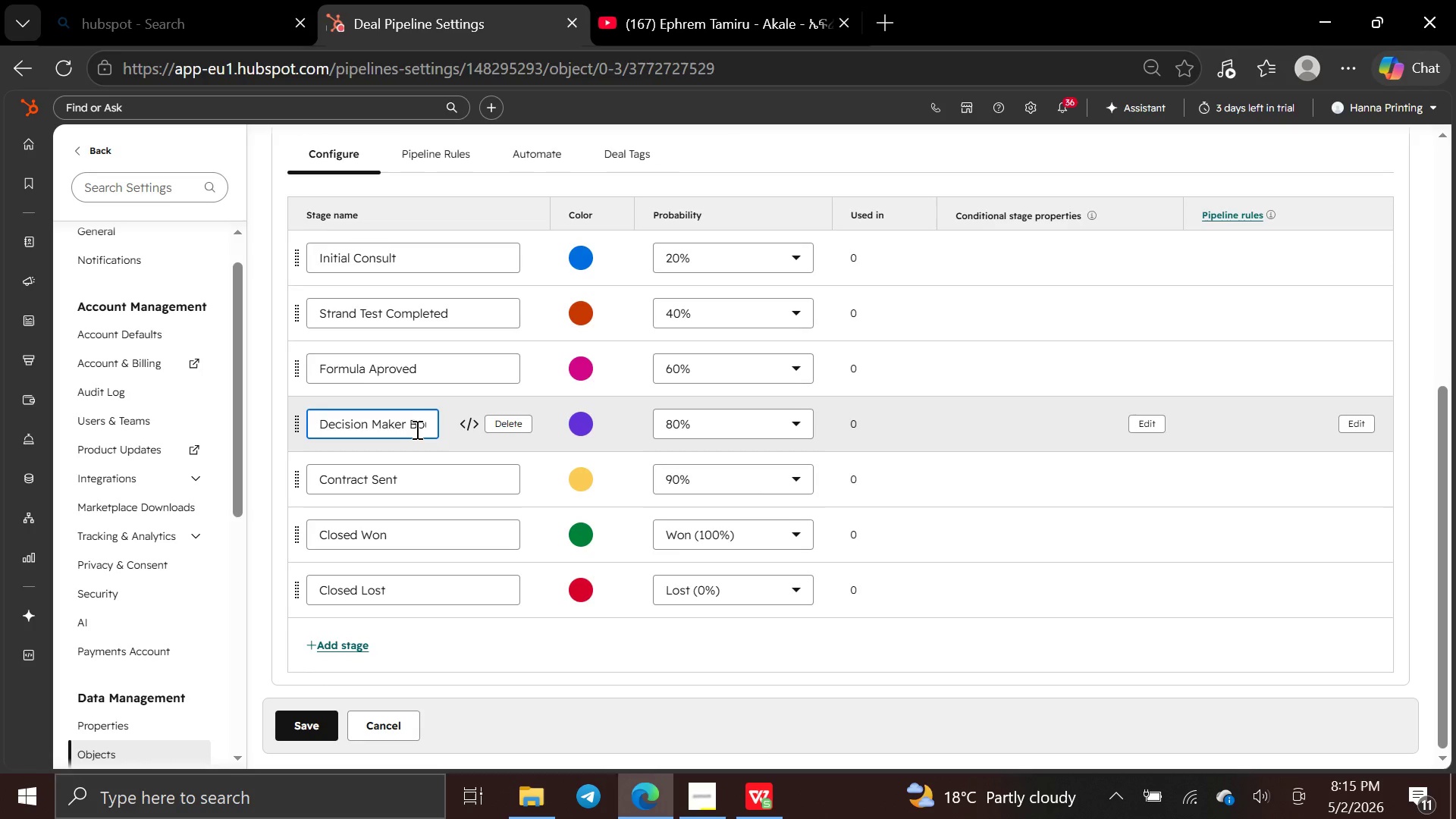 
hold_key(key=ArrowRight, duration=1.36)
 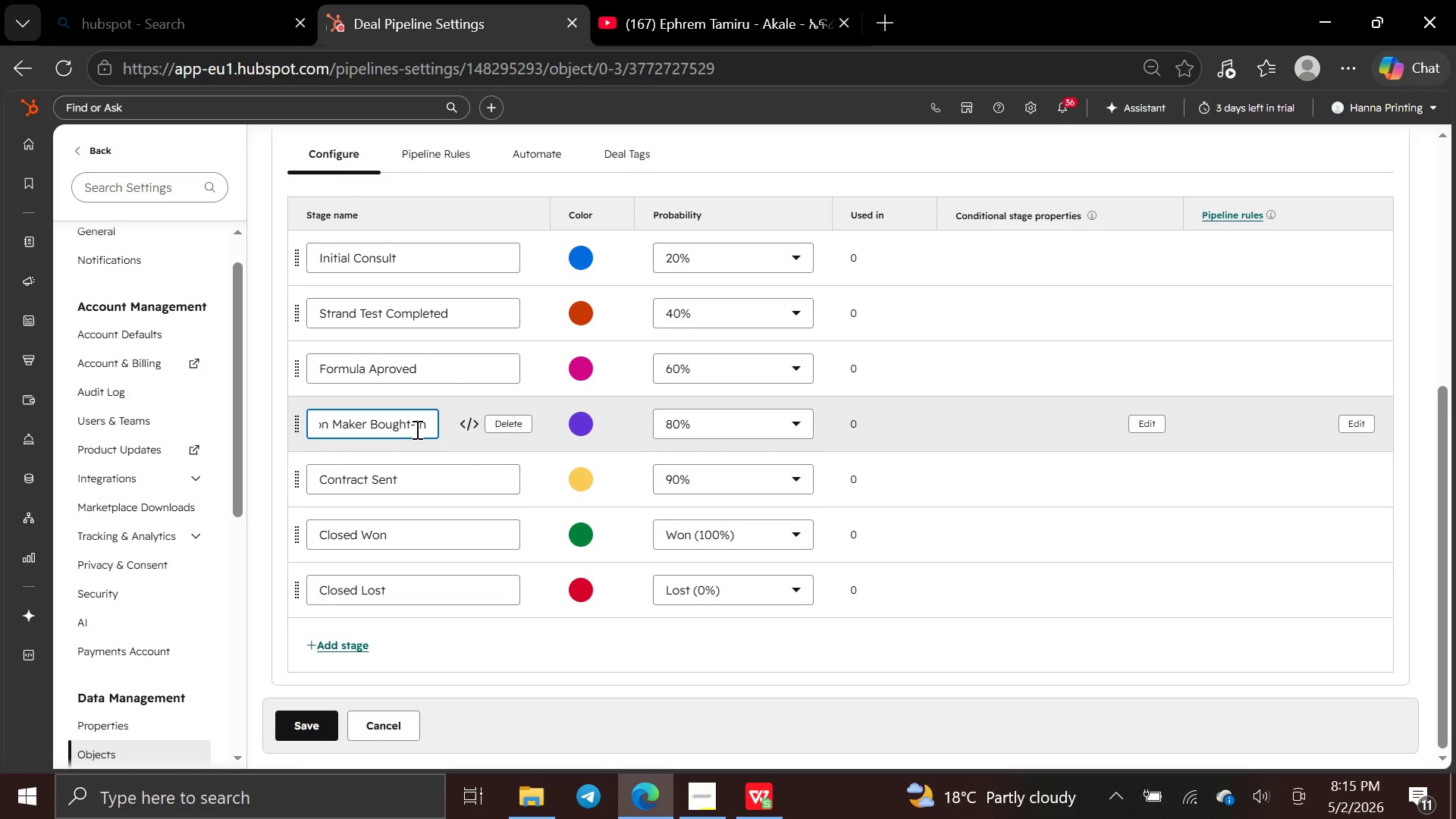 
wait(5.84)
 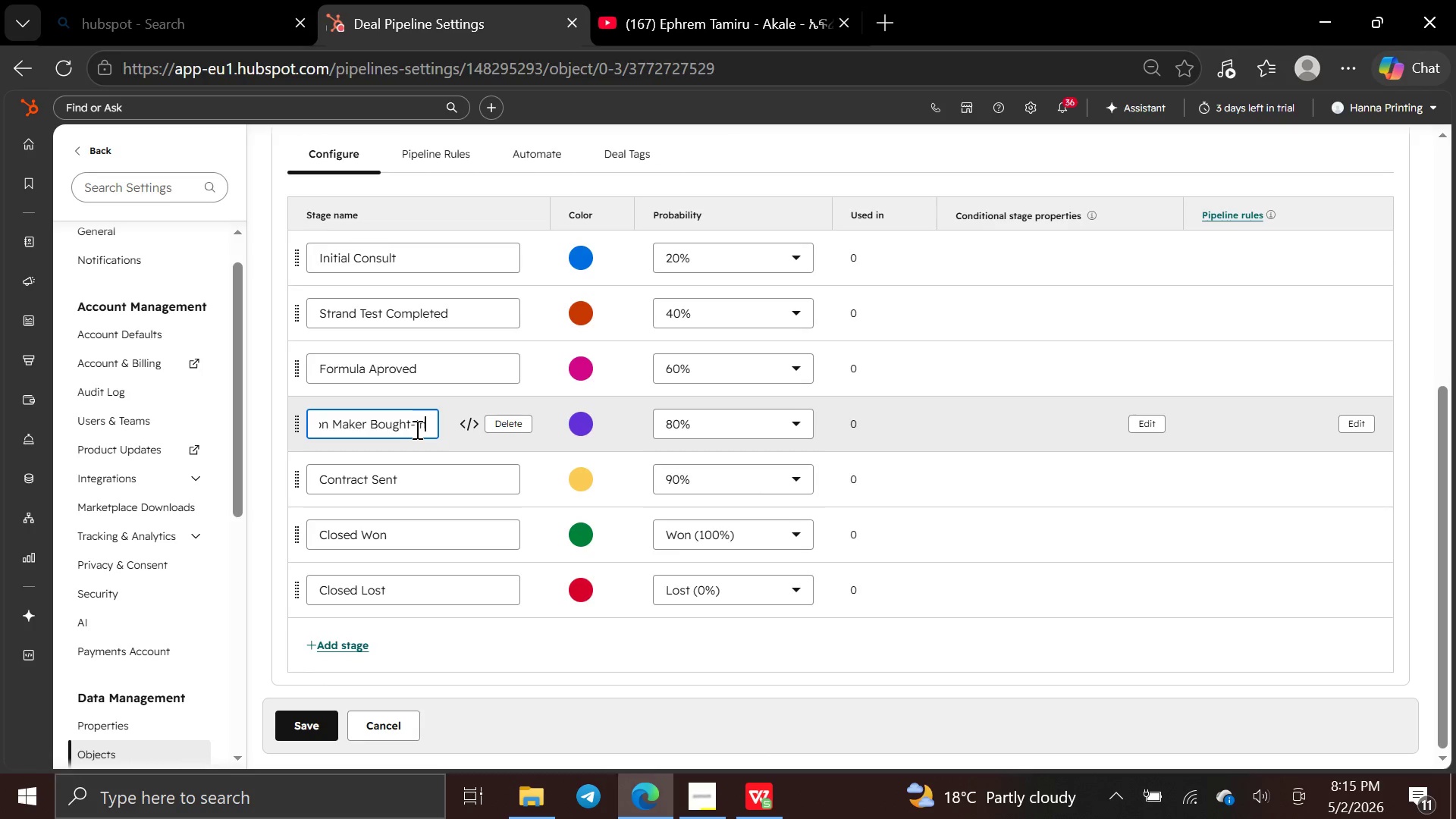 
hold_key(key=Backspace, duration=1.5)
 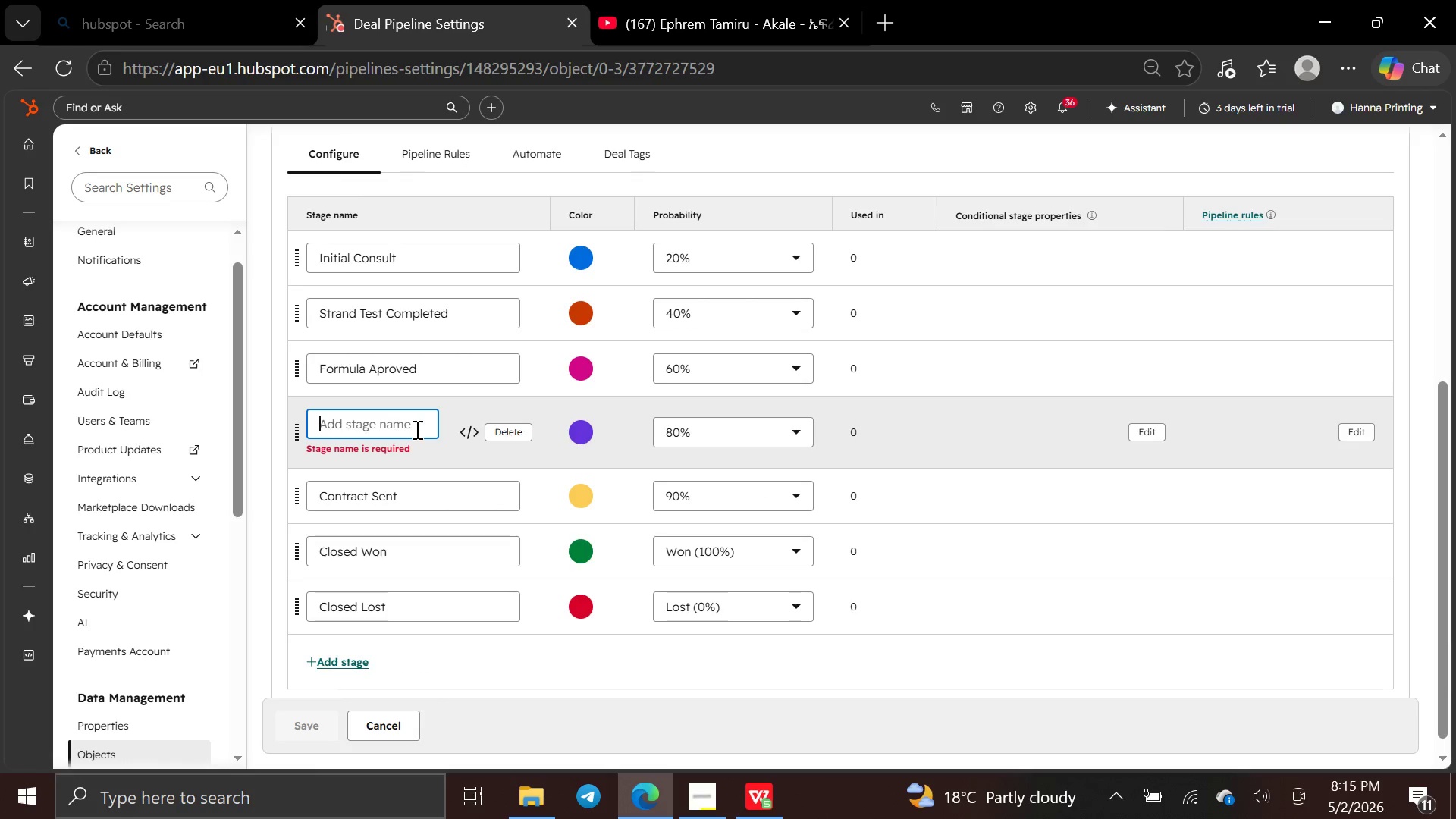 
key(Backspace)
 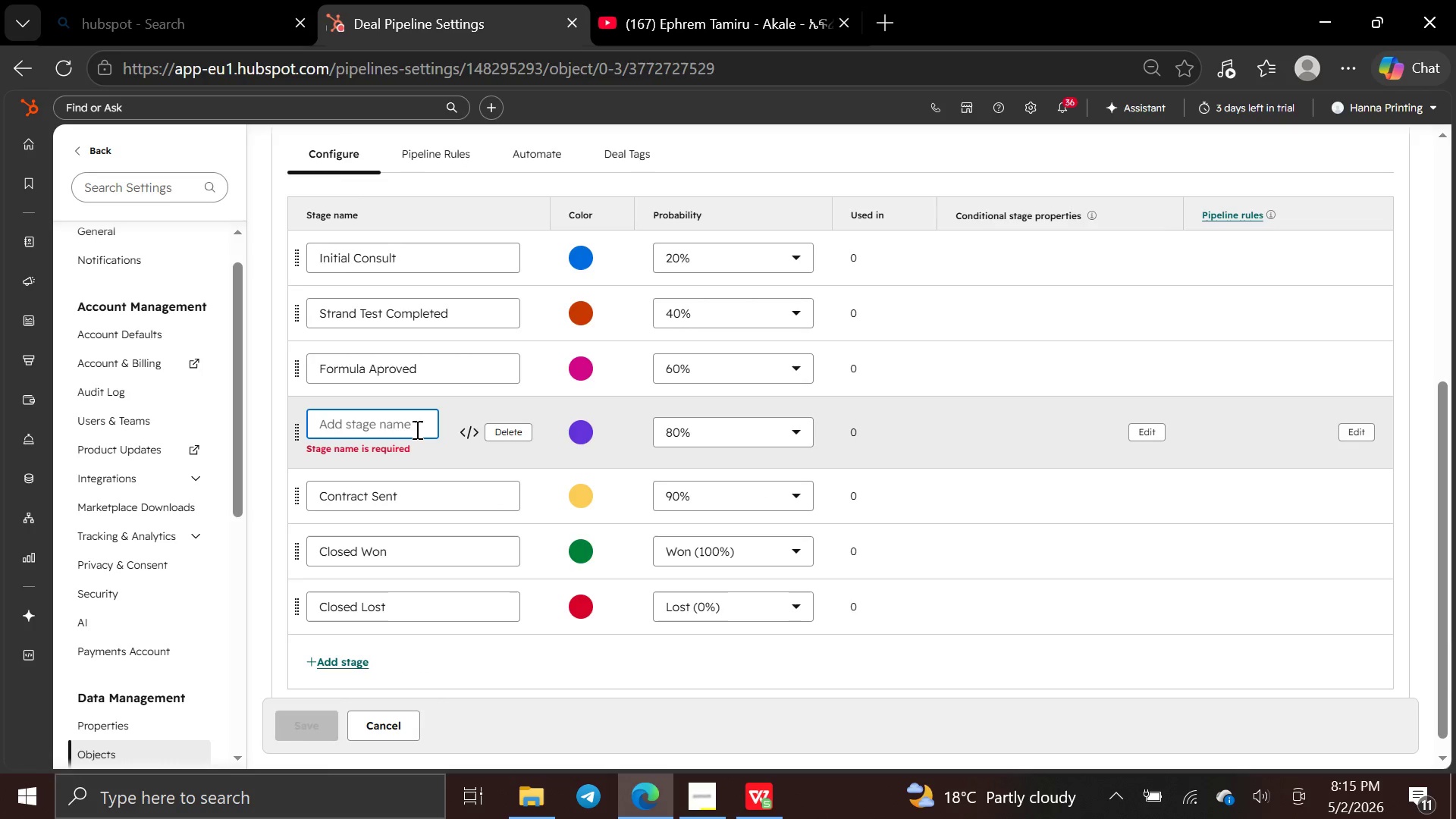 
key(Backspace)
 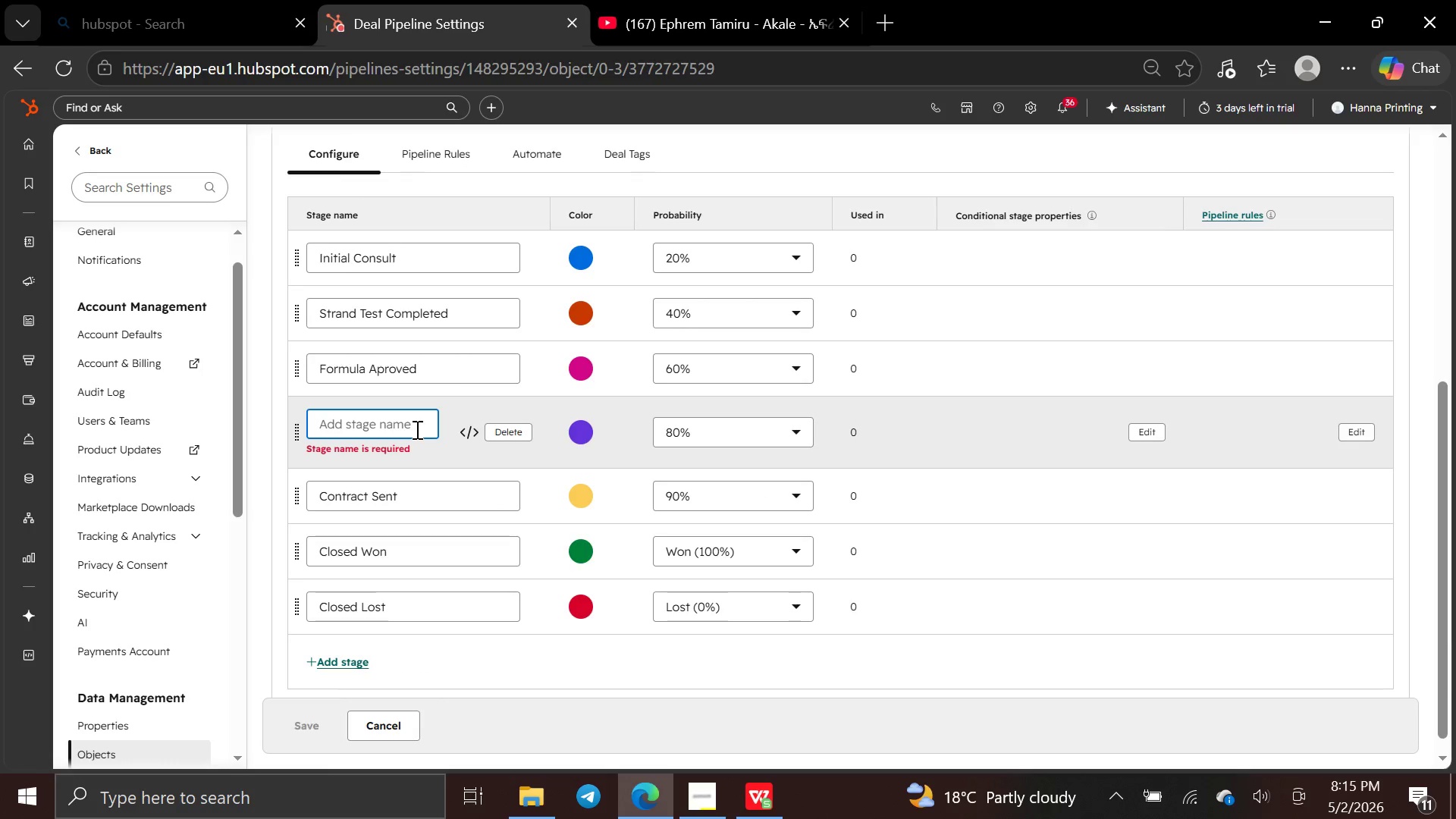 
key(Backspace)
 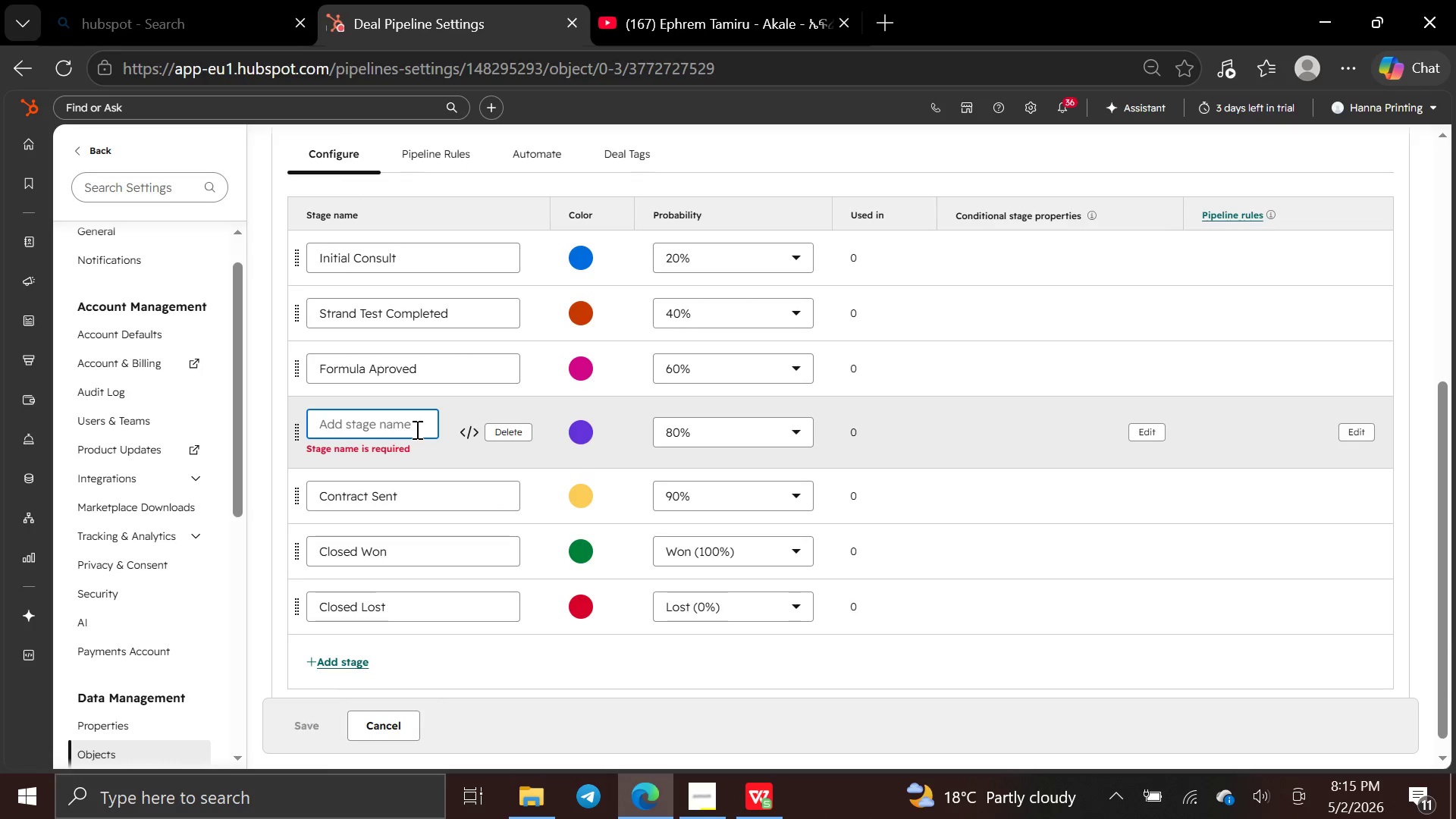 
key(Backspace)
 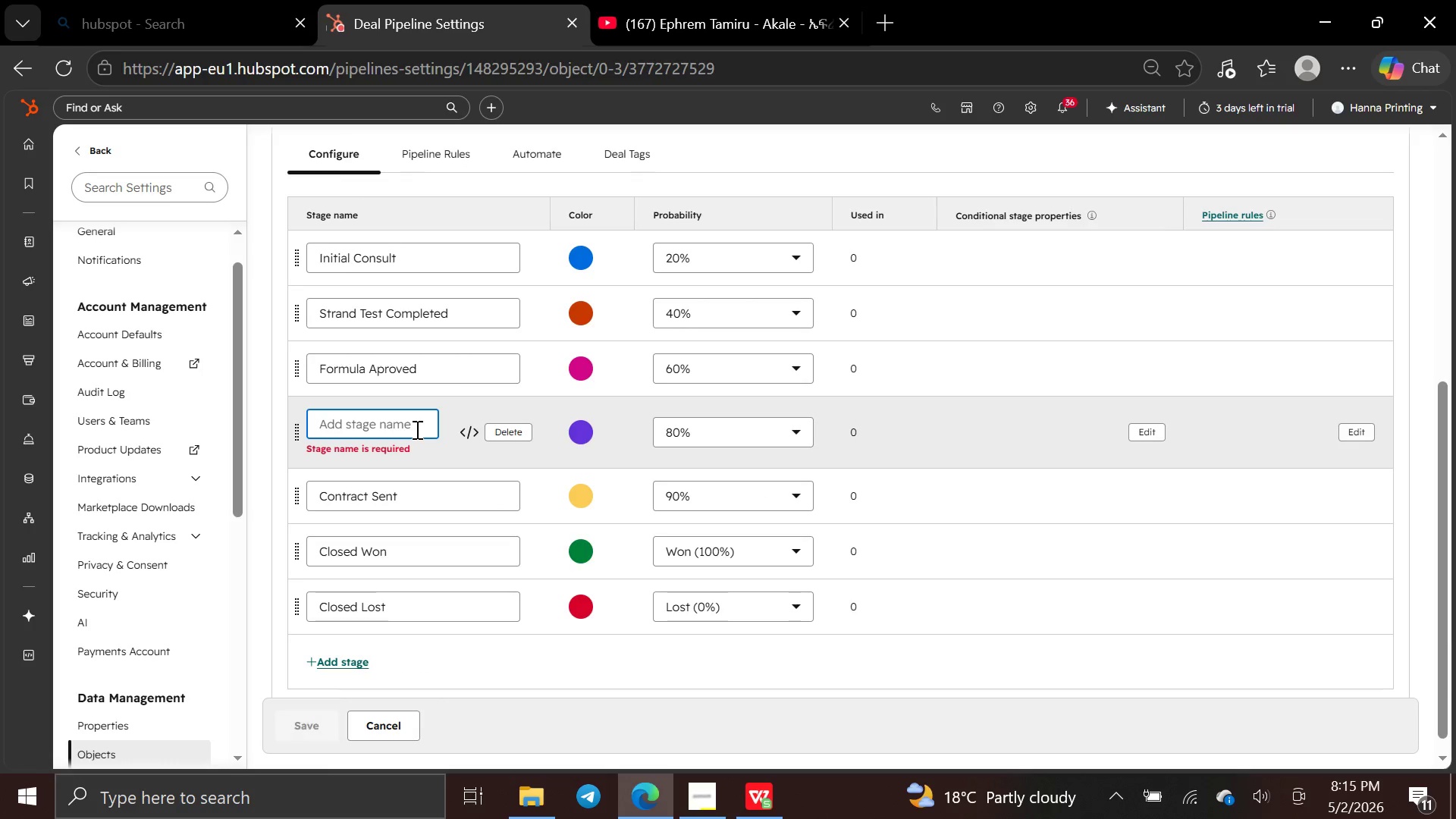 
key(Backspace)
 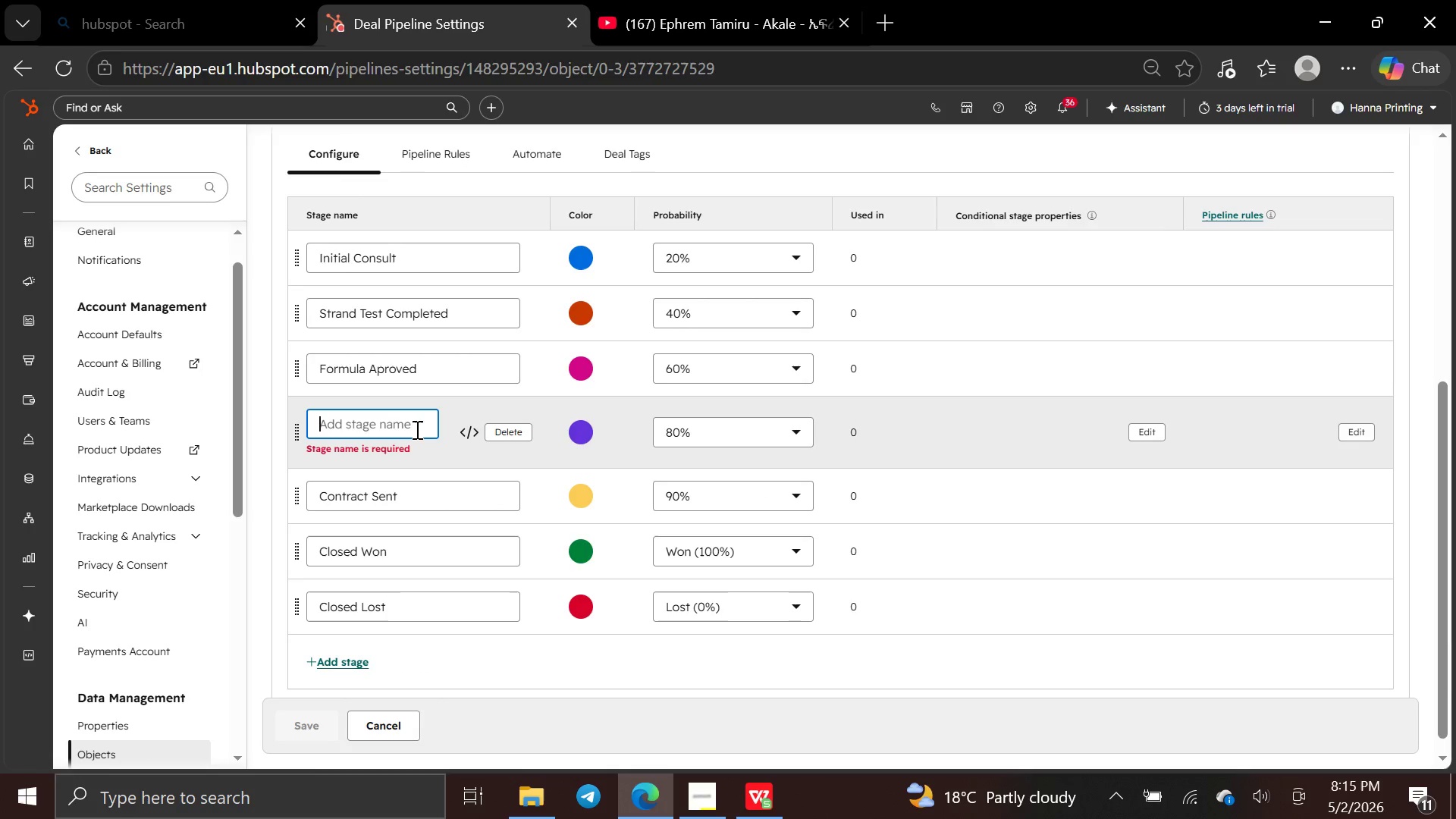 
type(Service Schedulue)
 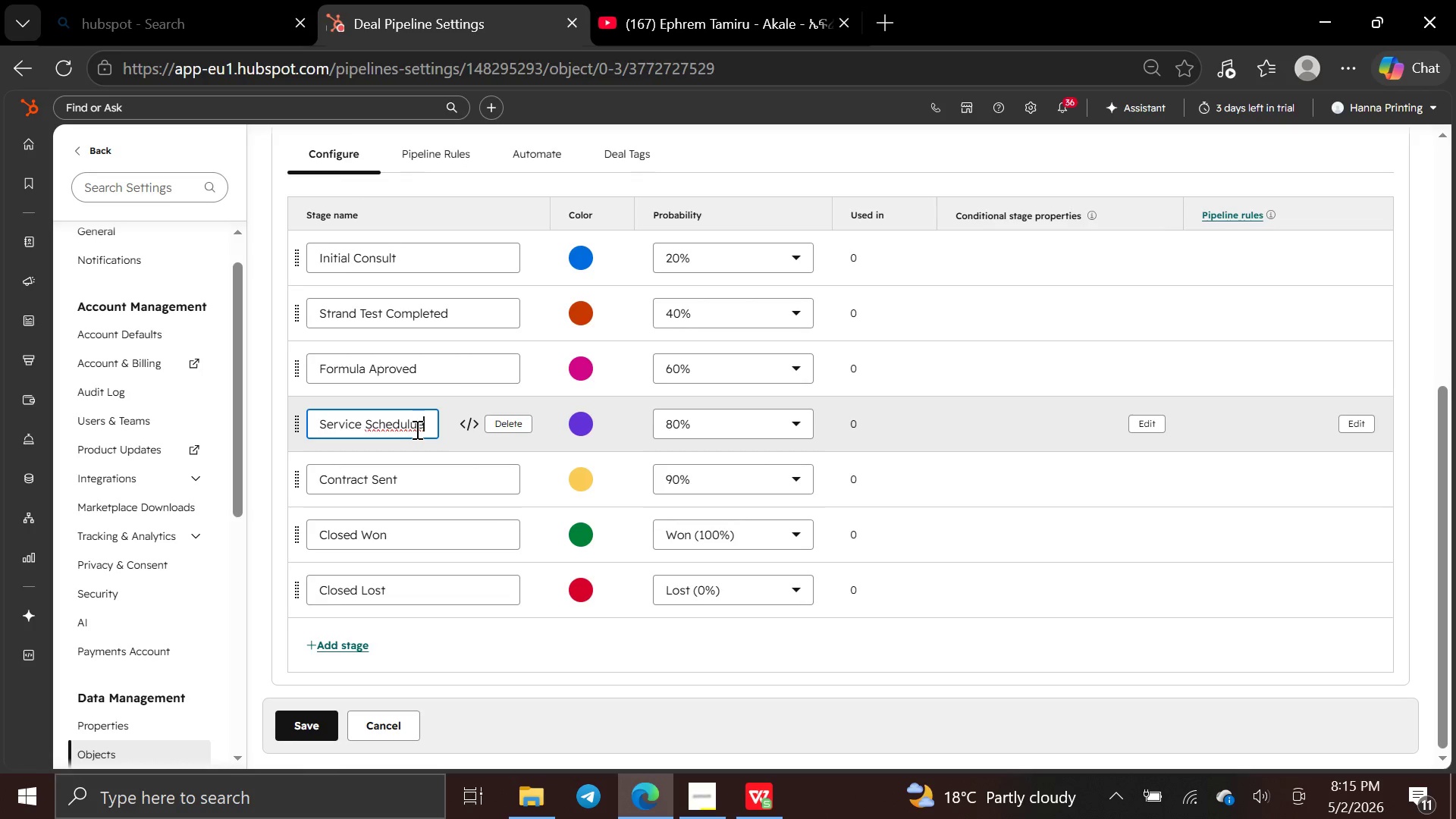 
key(D)
 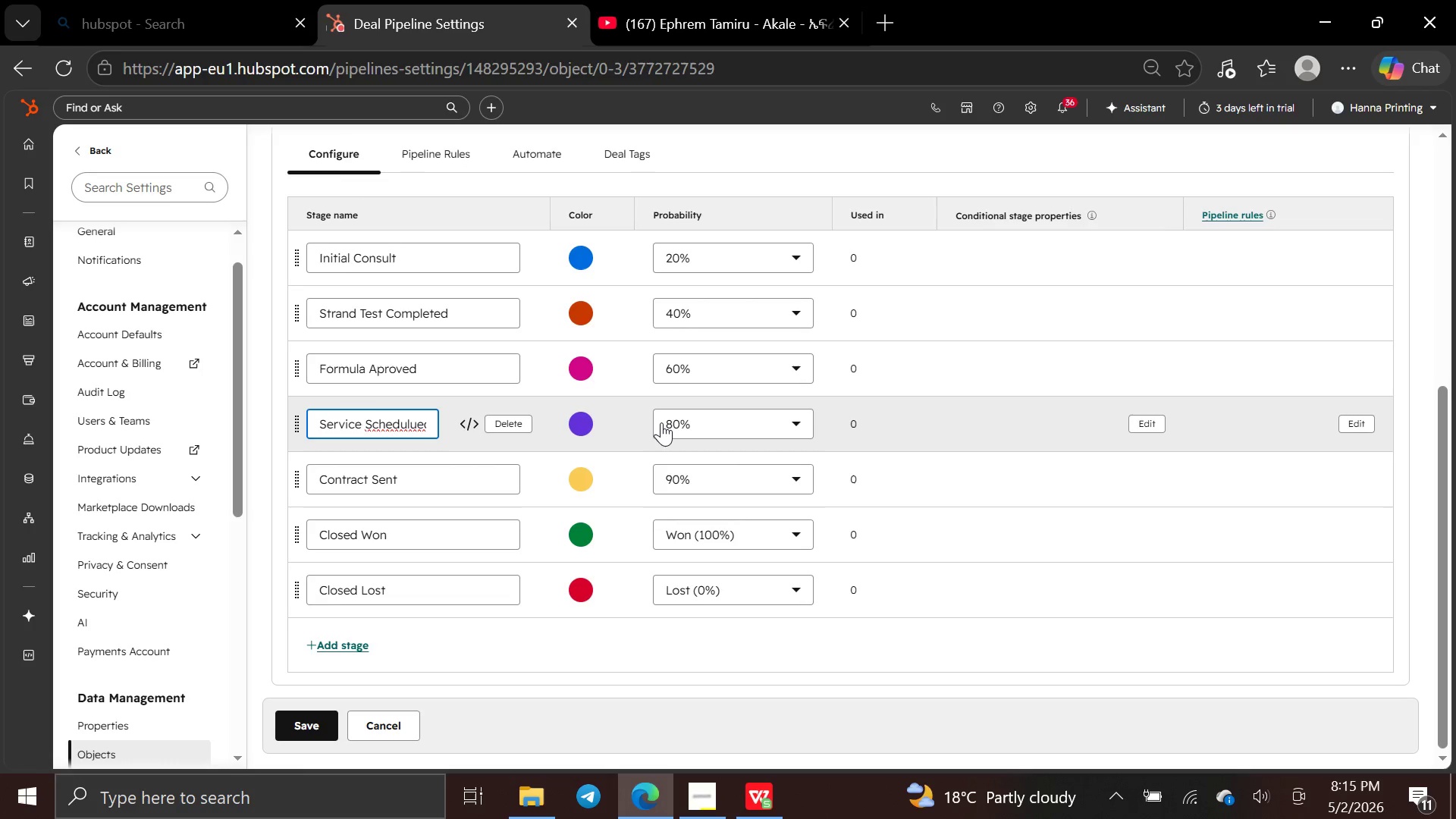 
mouse_move([534, 535])
 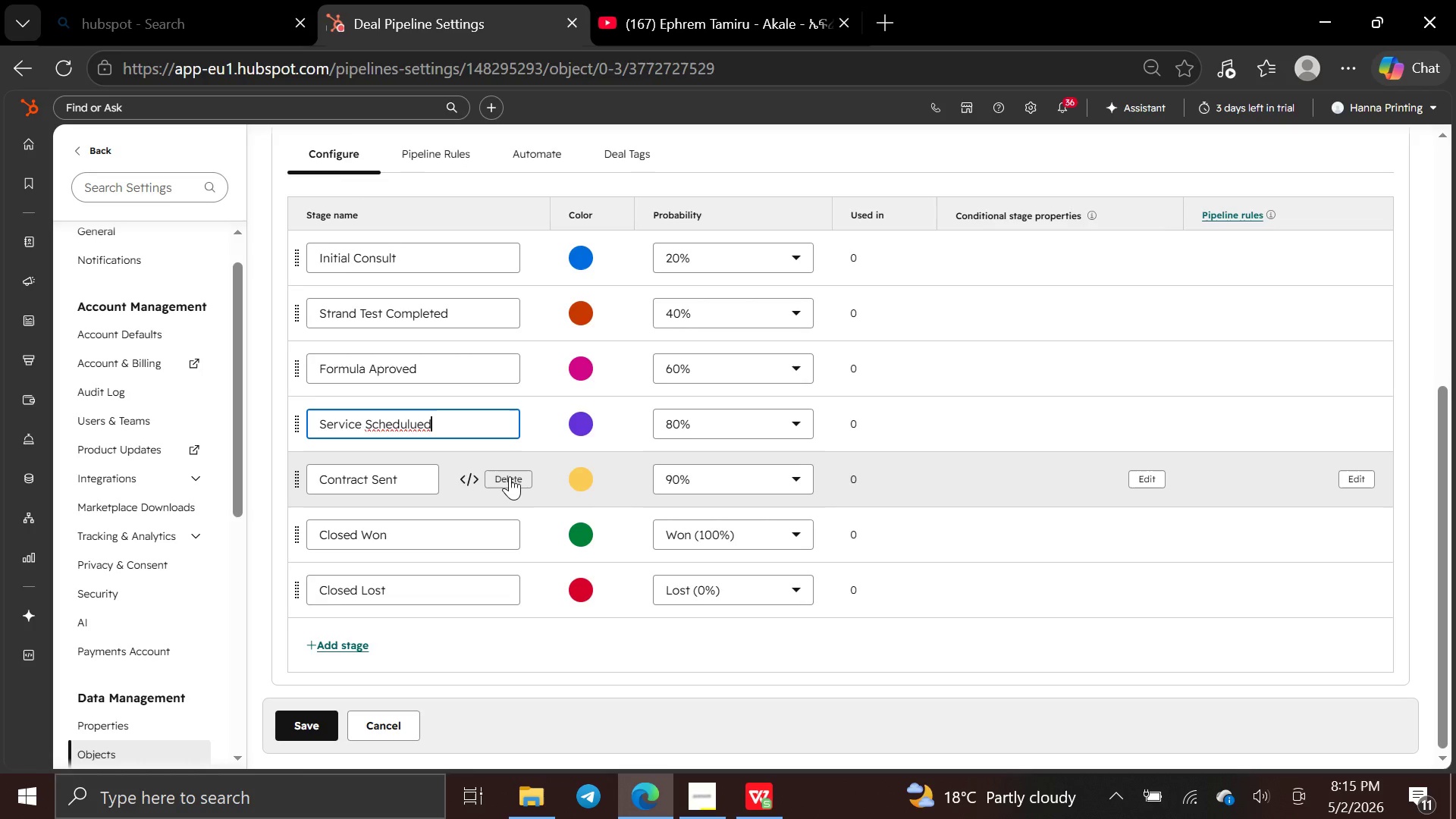 
wait(5.64)
 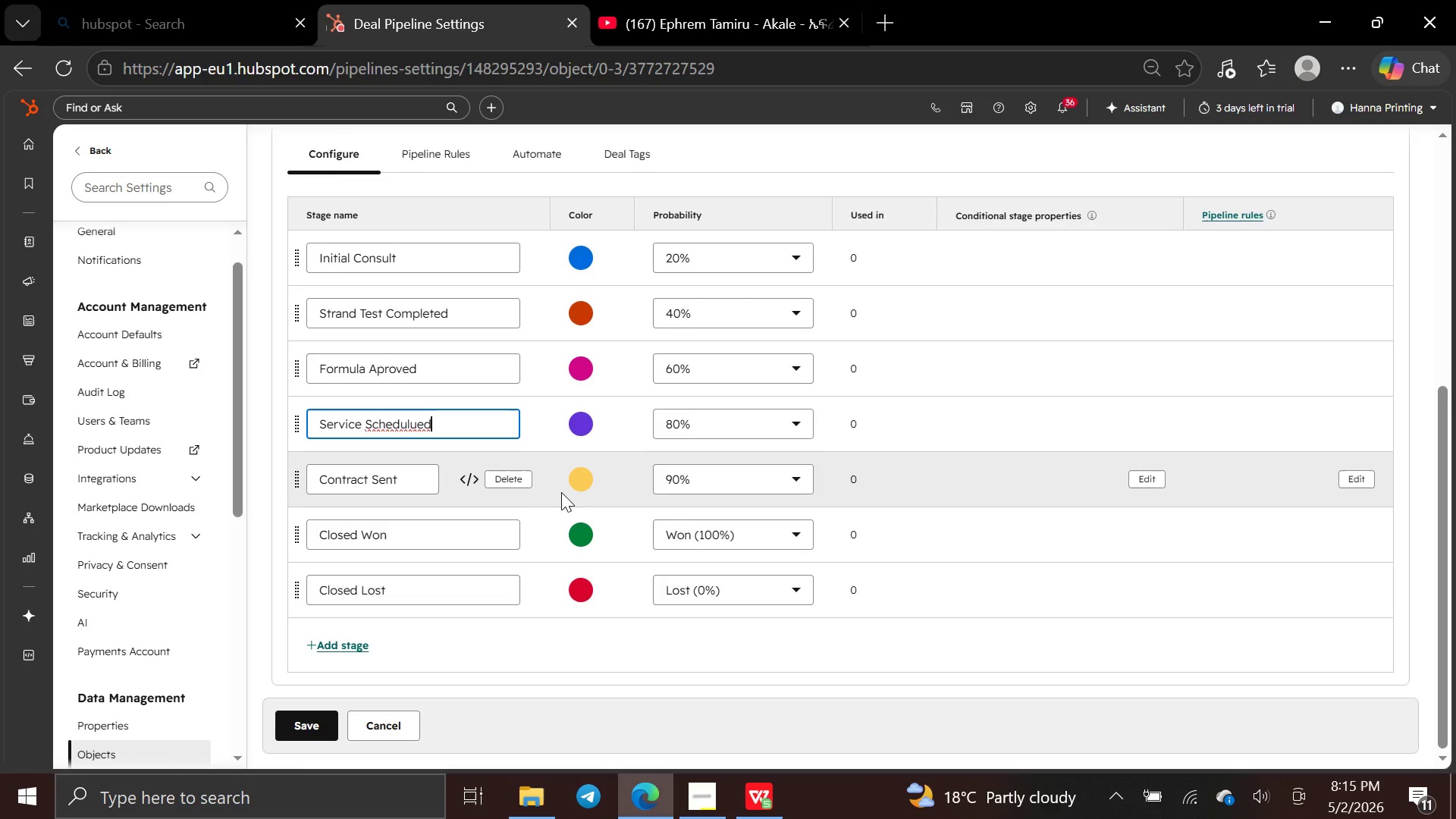 
double_click([504, 475])
 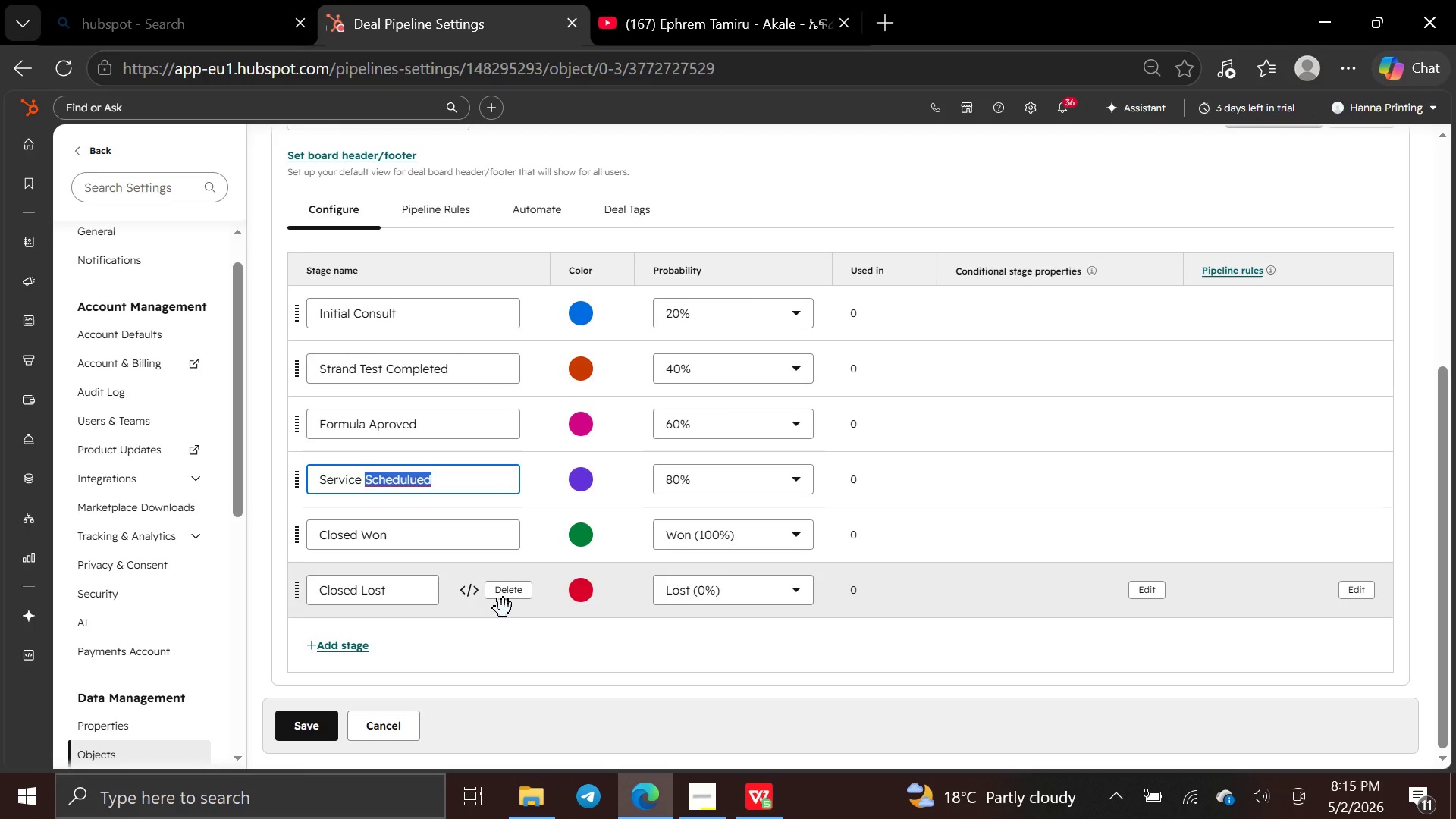 
wait(6.31)
 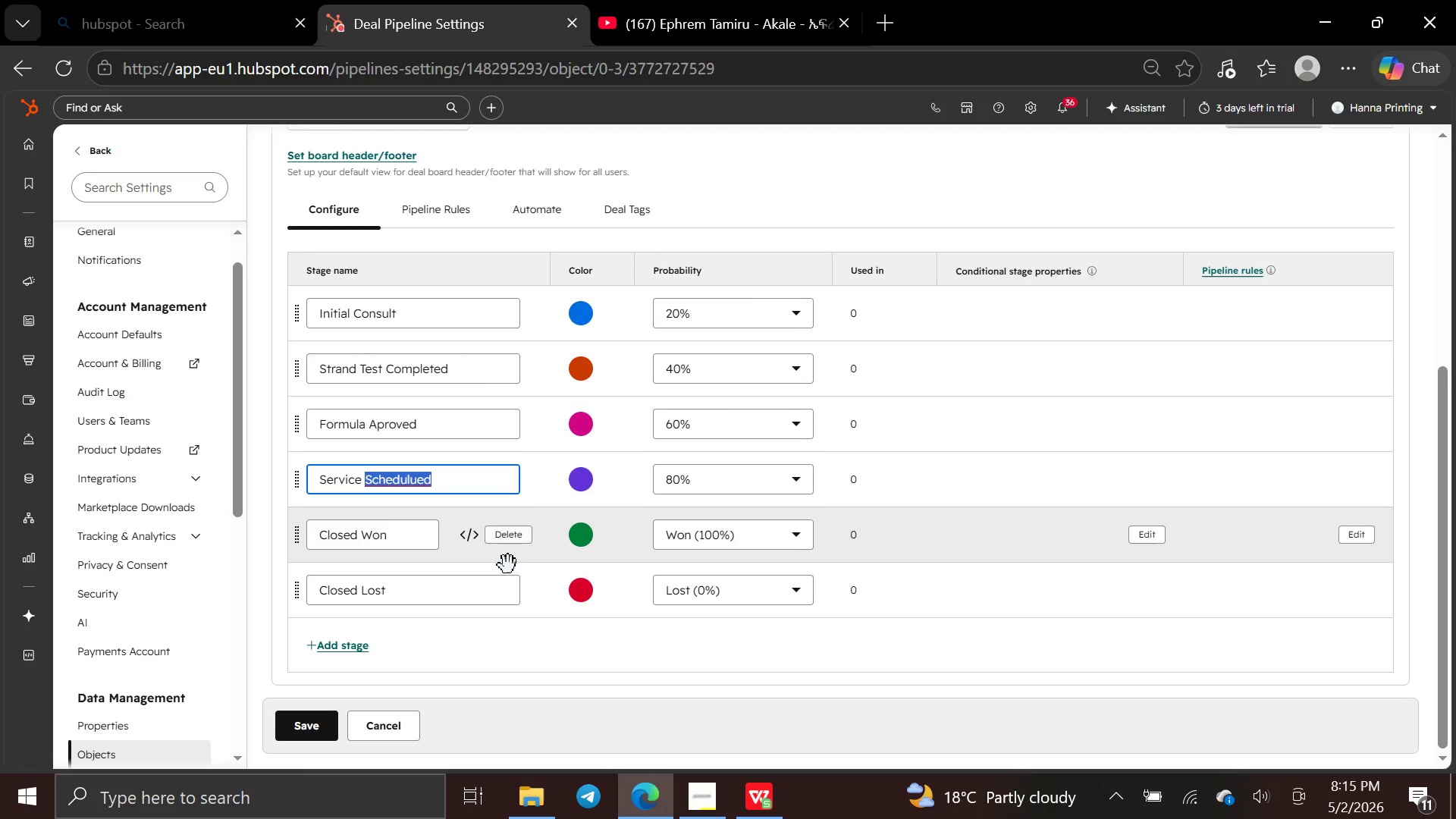 
left_click_drag(start_coordinate=[377, 537], to_coordinate=[410, 528])
 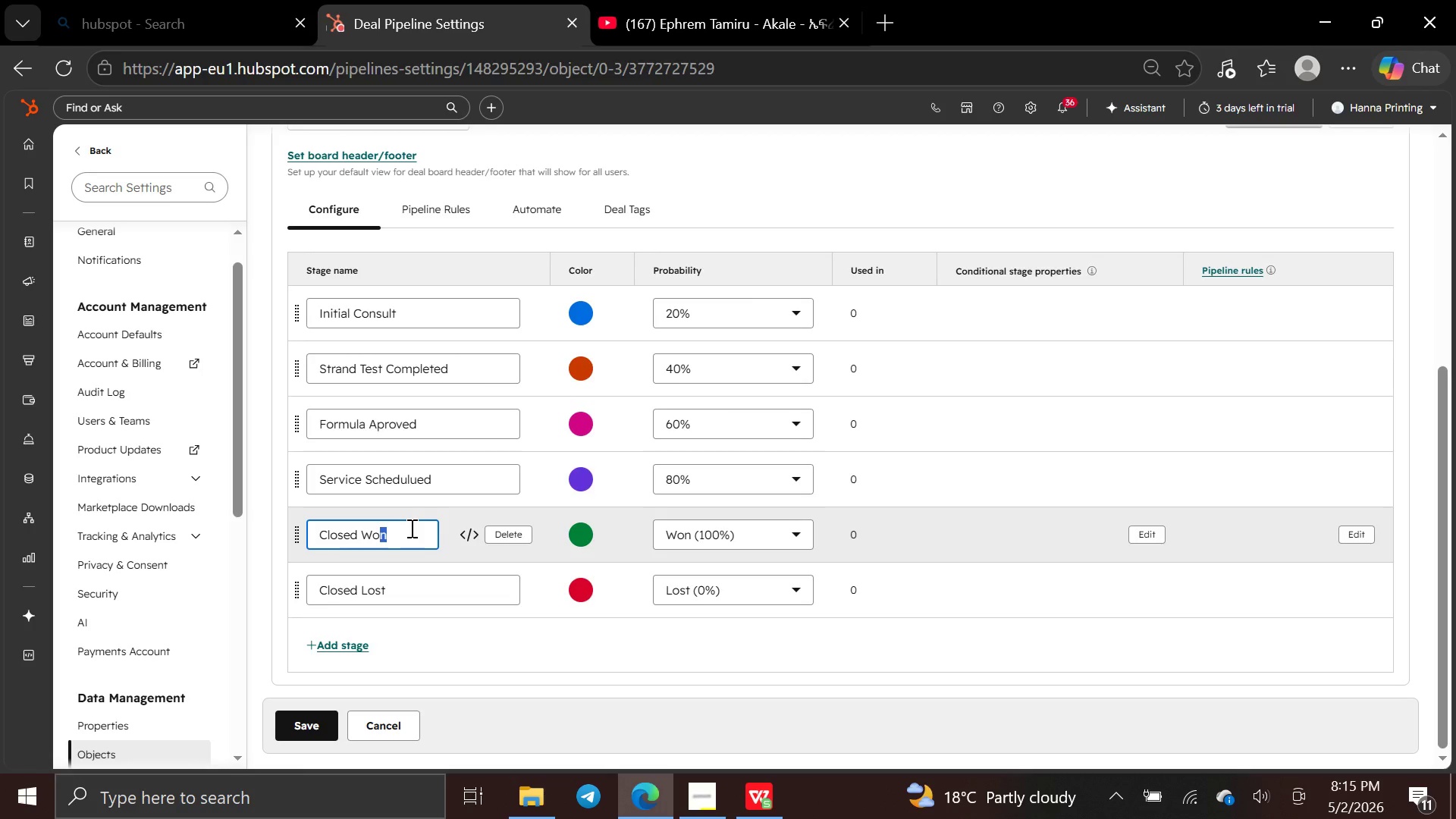 
left_click([410, 528])
 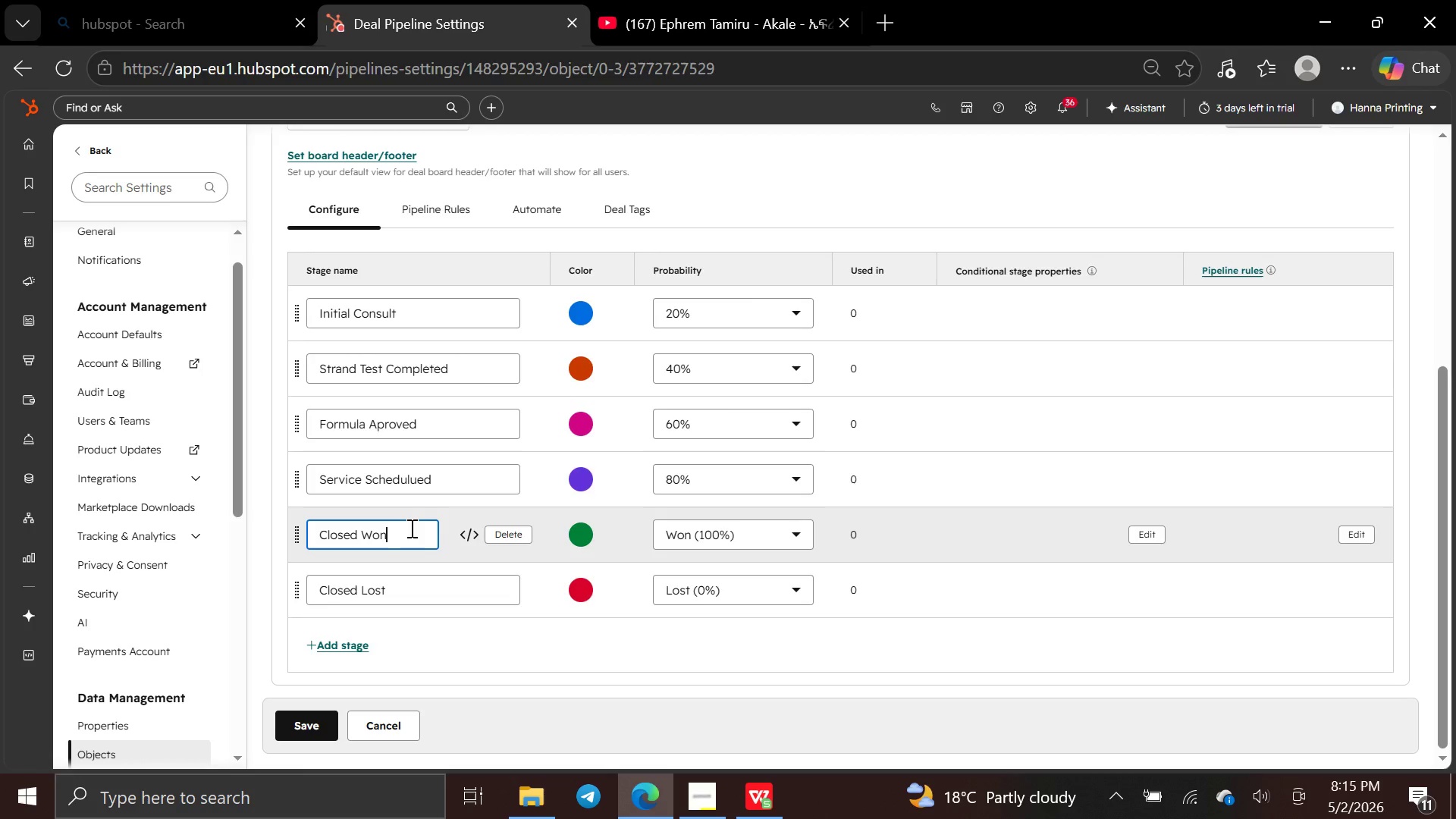 
left_click([410, 528])
 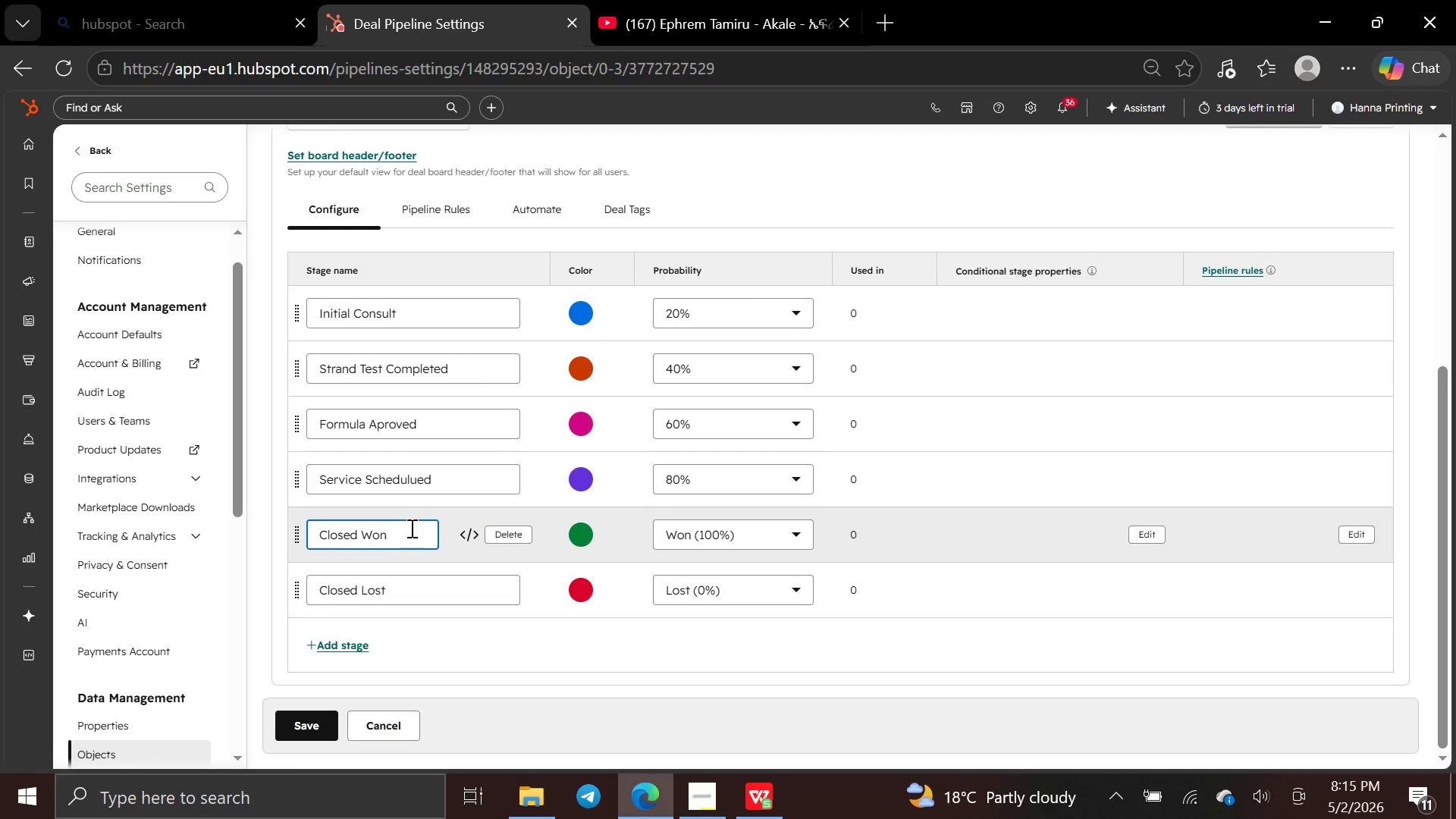 
hold_key(key=Backspace, duration=1.09)
 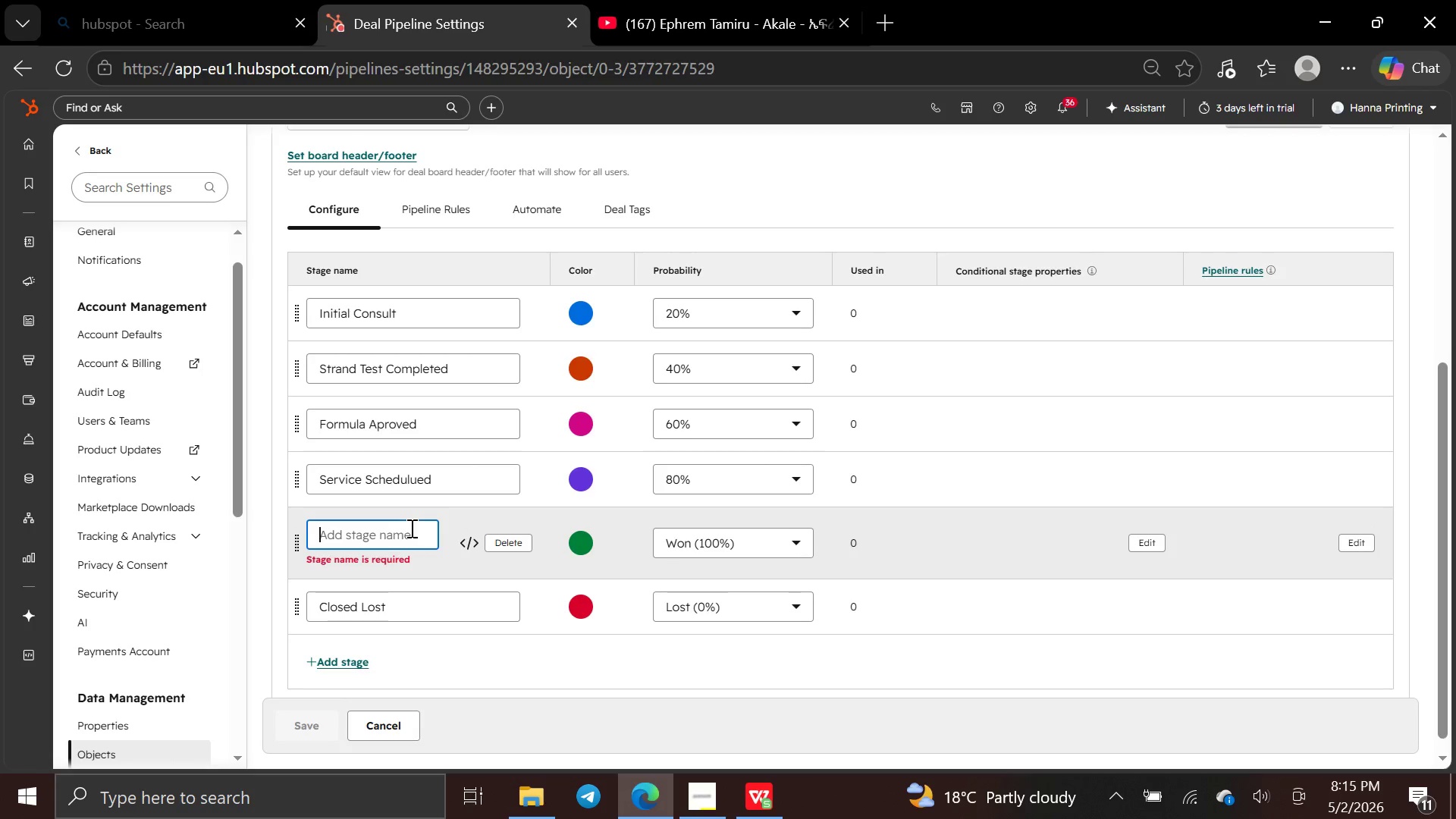 
type(serv)
 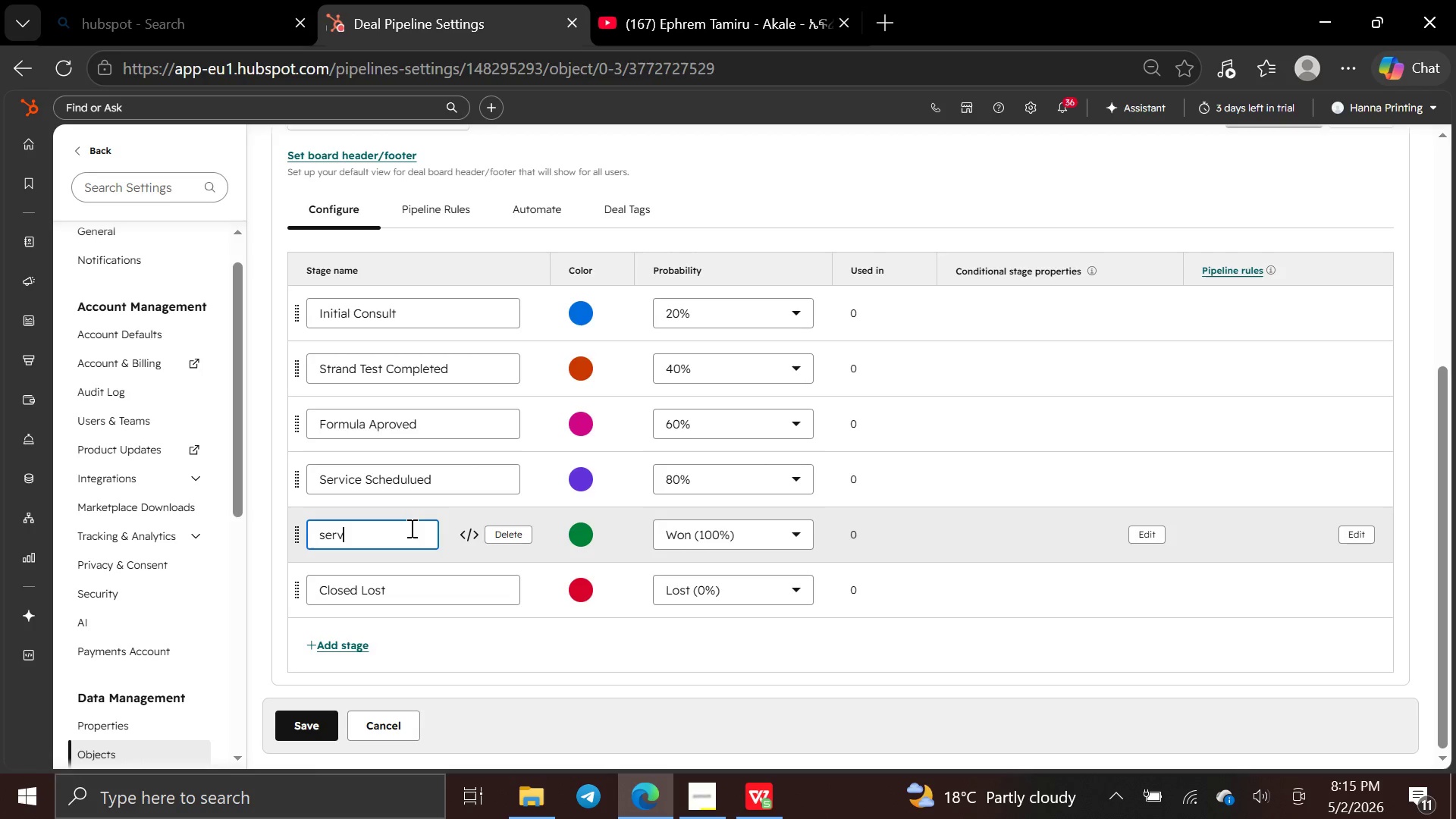 
type(ice )
 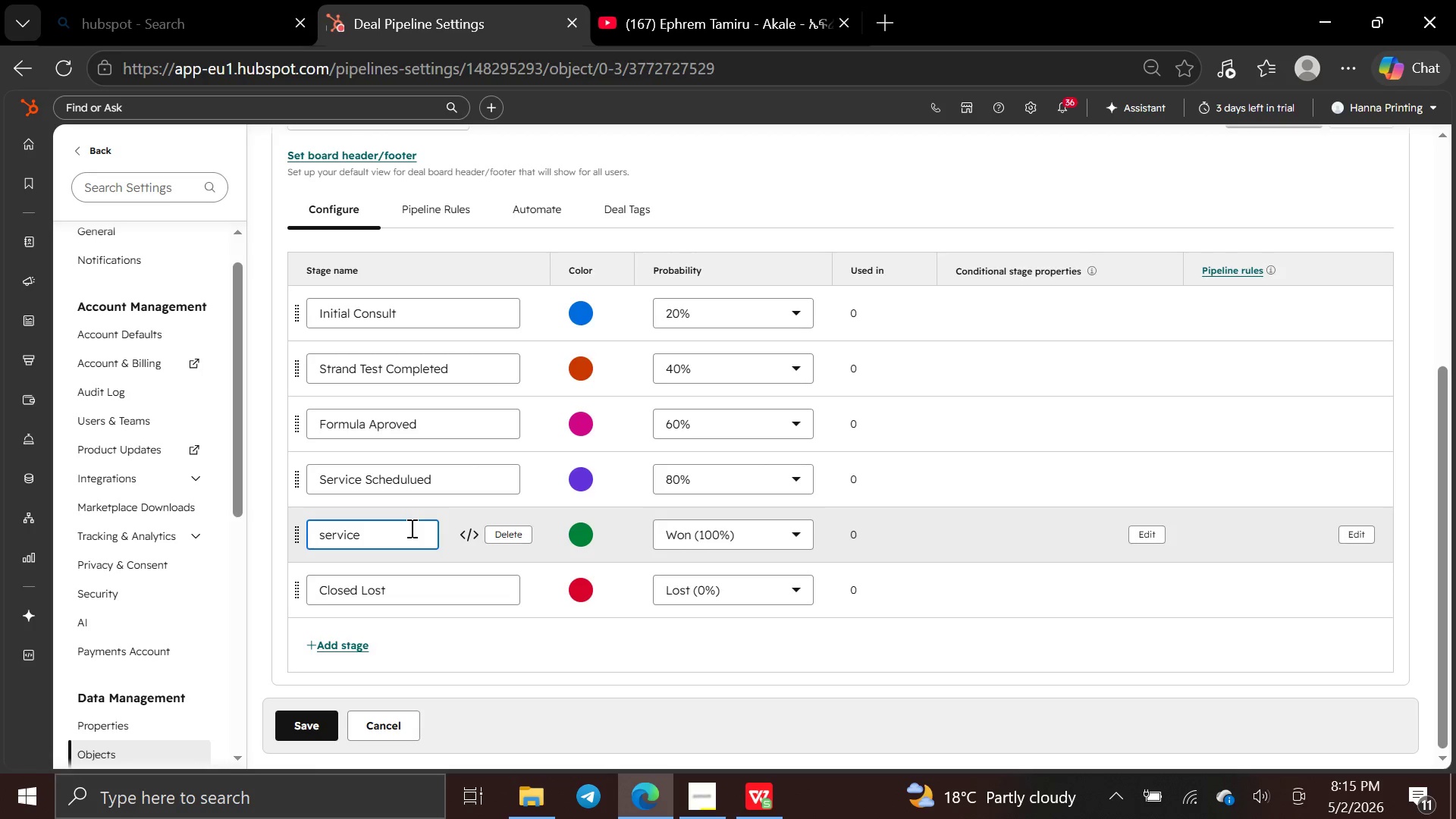 
type(c)
key(Backspace)
type(Completed)
 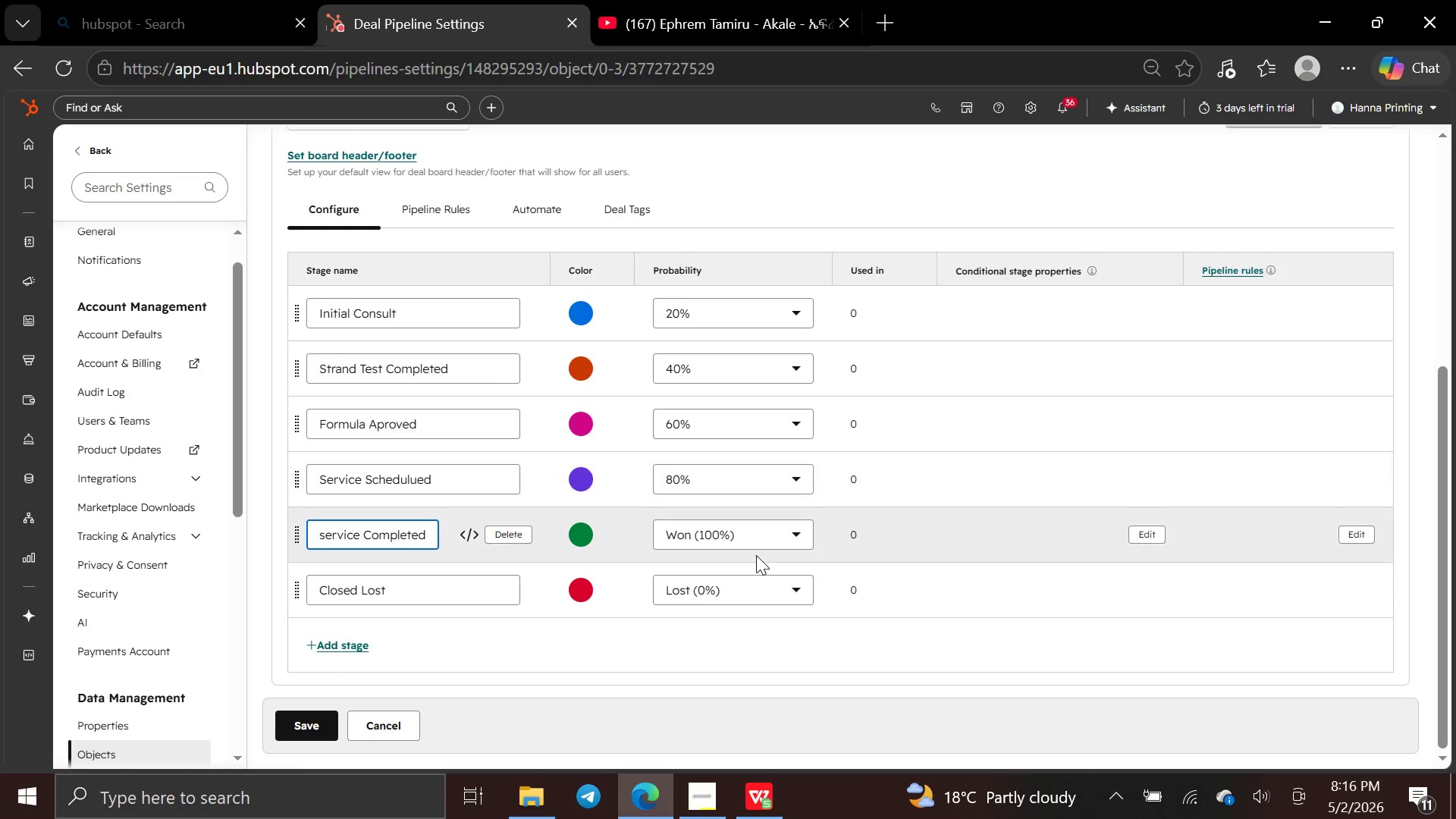 
left_click([787, 526])
 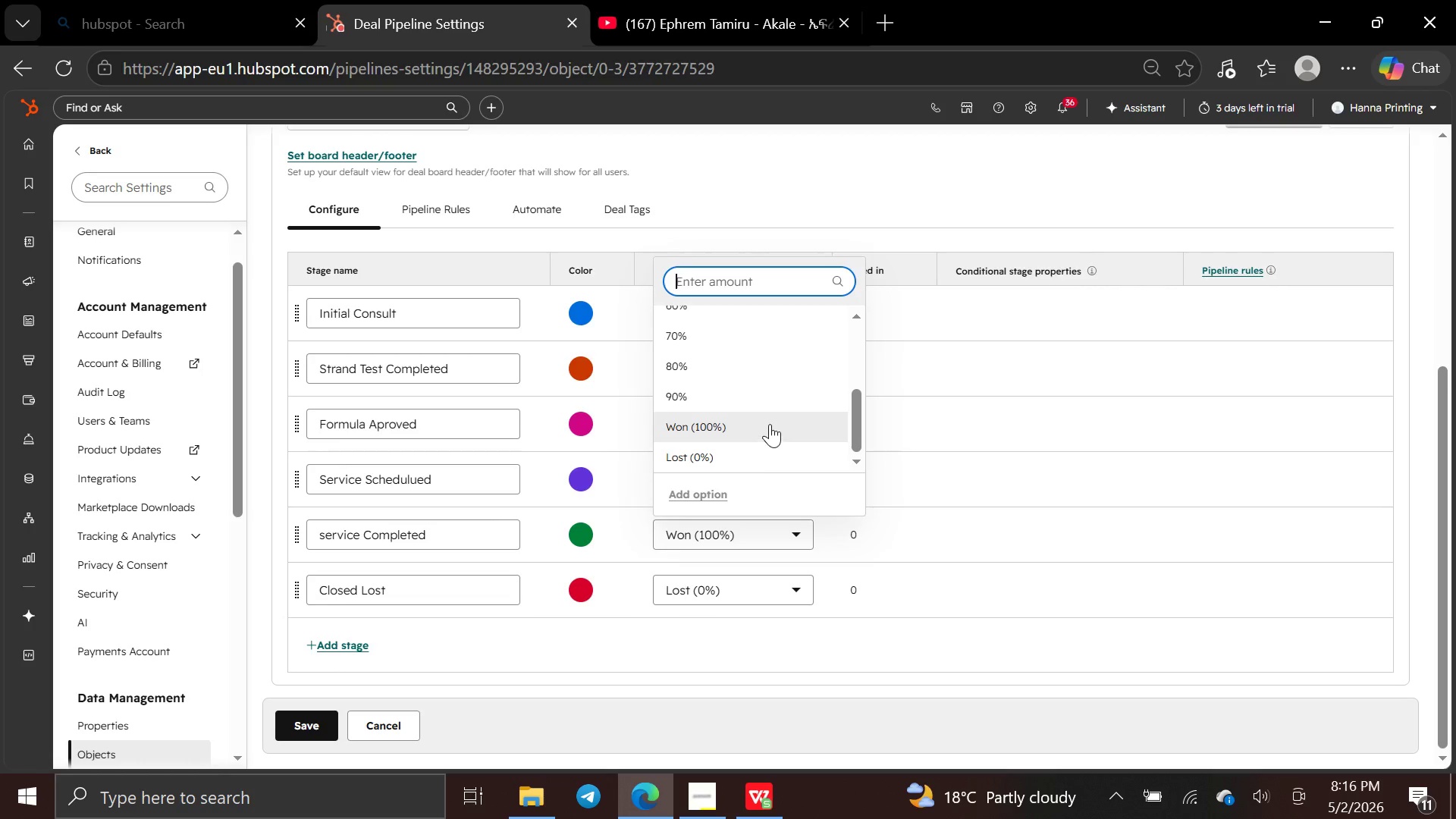 
left_click([768, 405])
 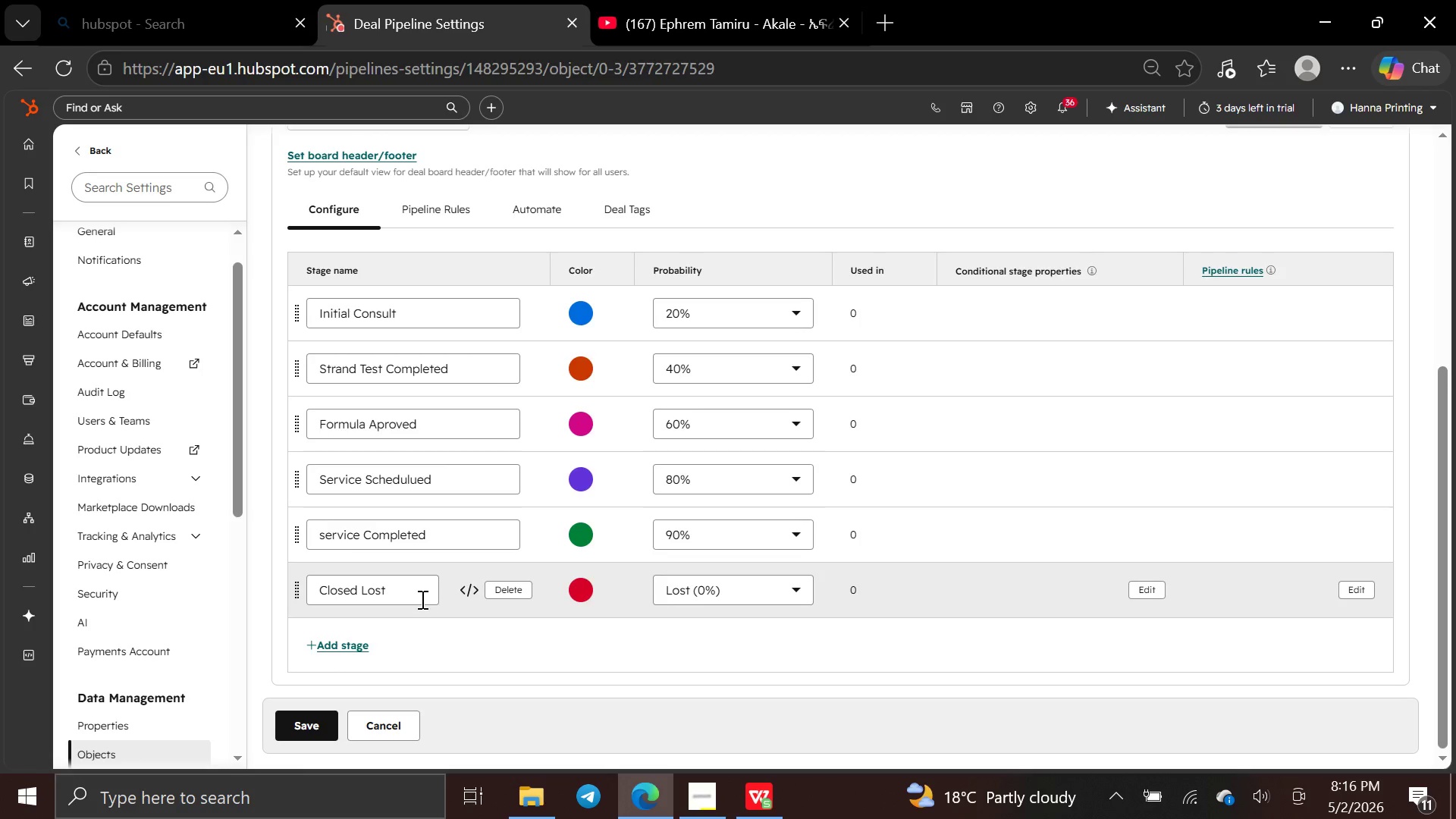 
left_click([421, 599])
 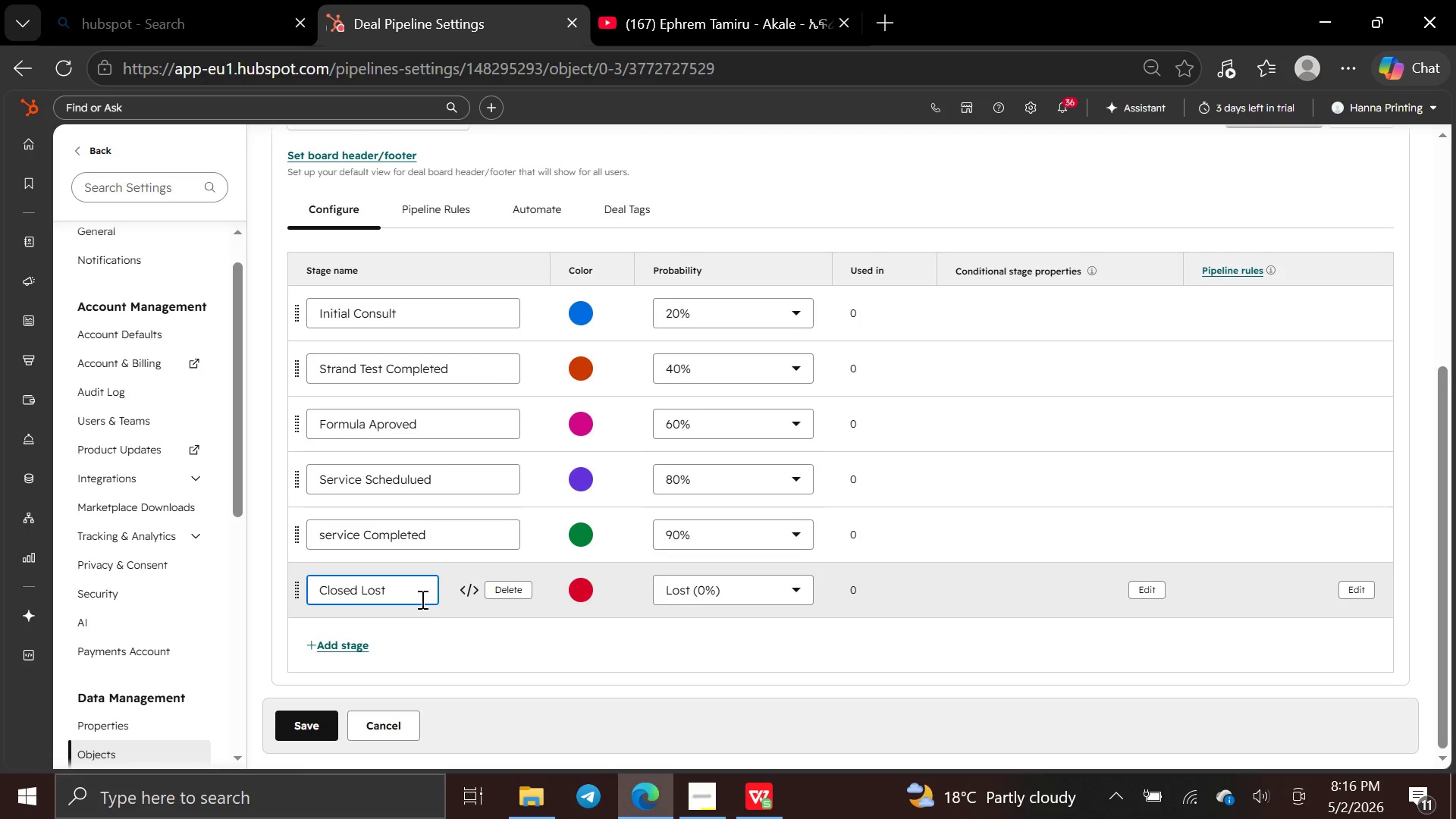 
hold_key(key=Backspace, duration=0.92)
 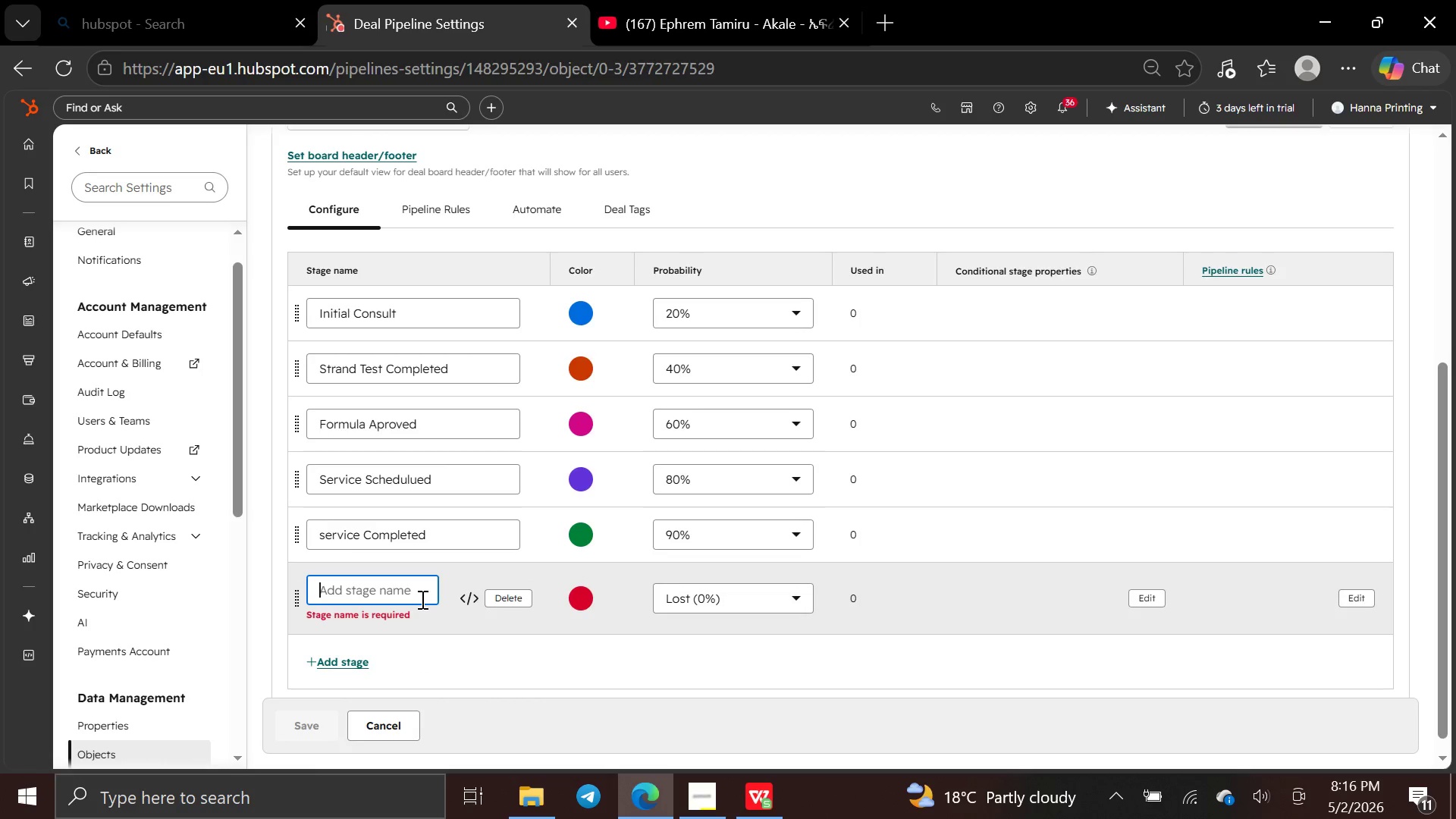 
type(Follow-b)
key(Backspace)
type(up / Re-booking)
 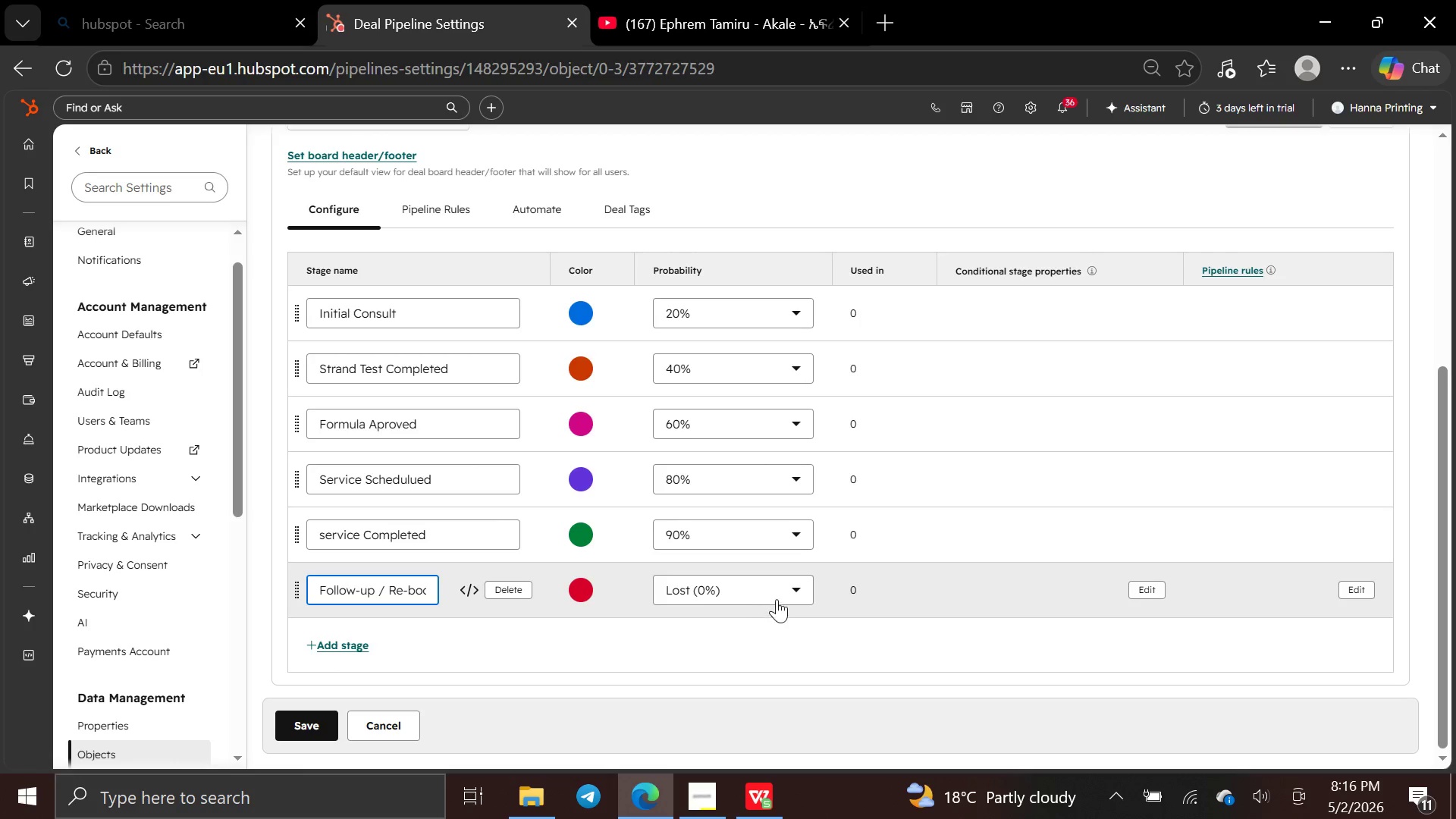 
left_click([780, 591])
 